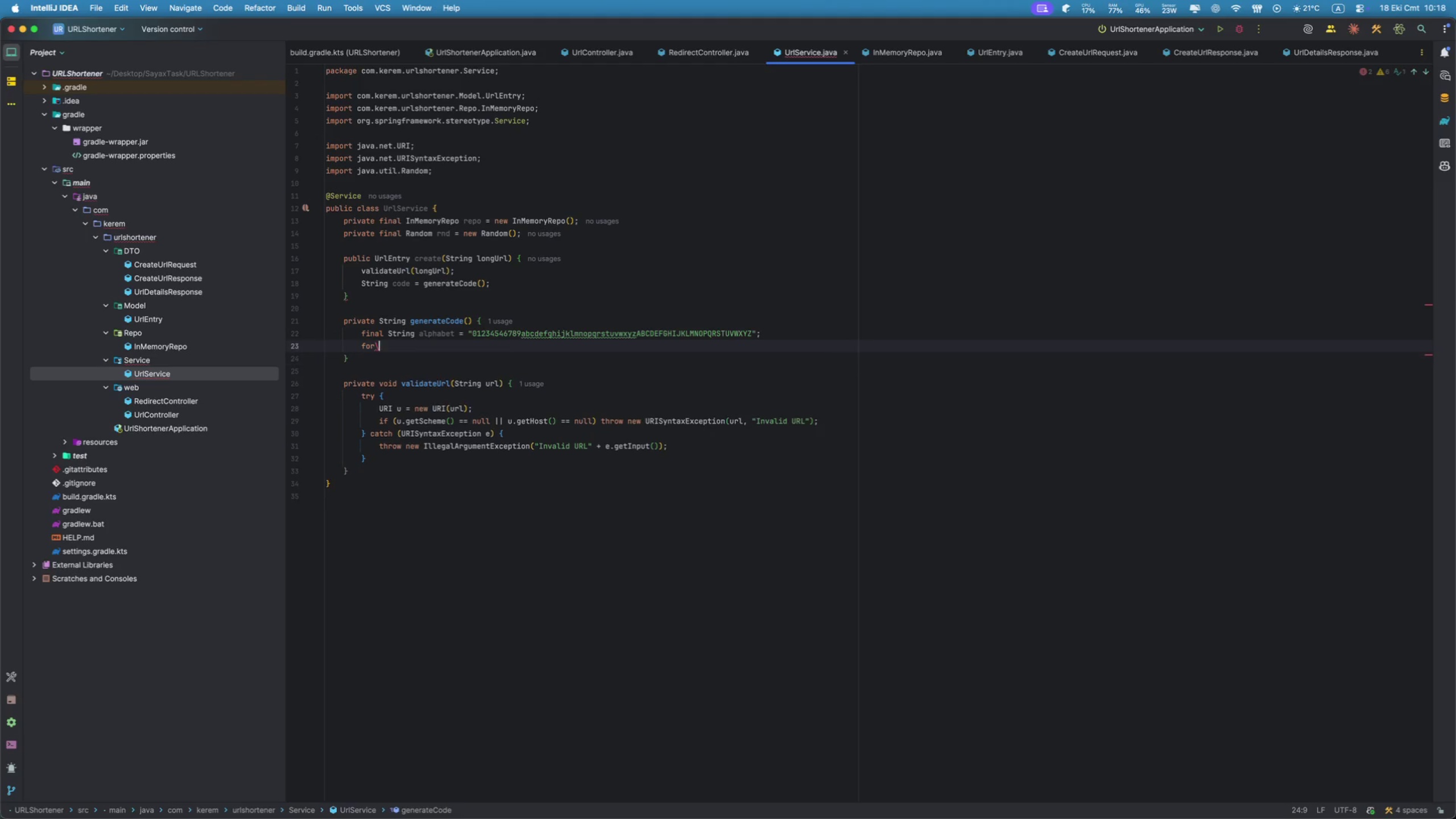 
key(Backspace)
 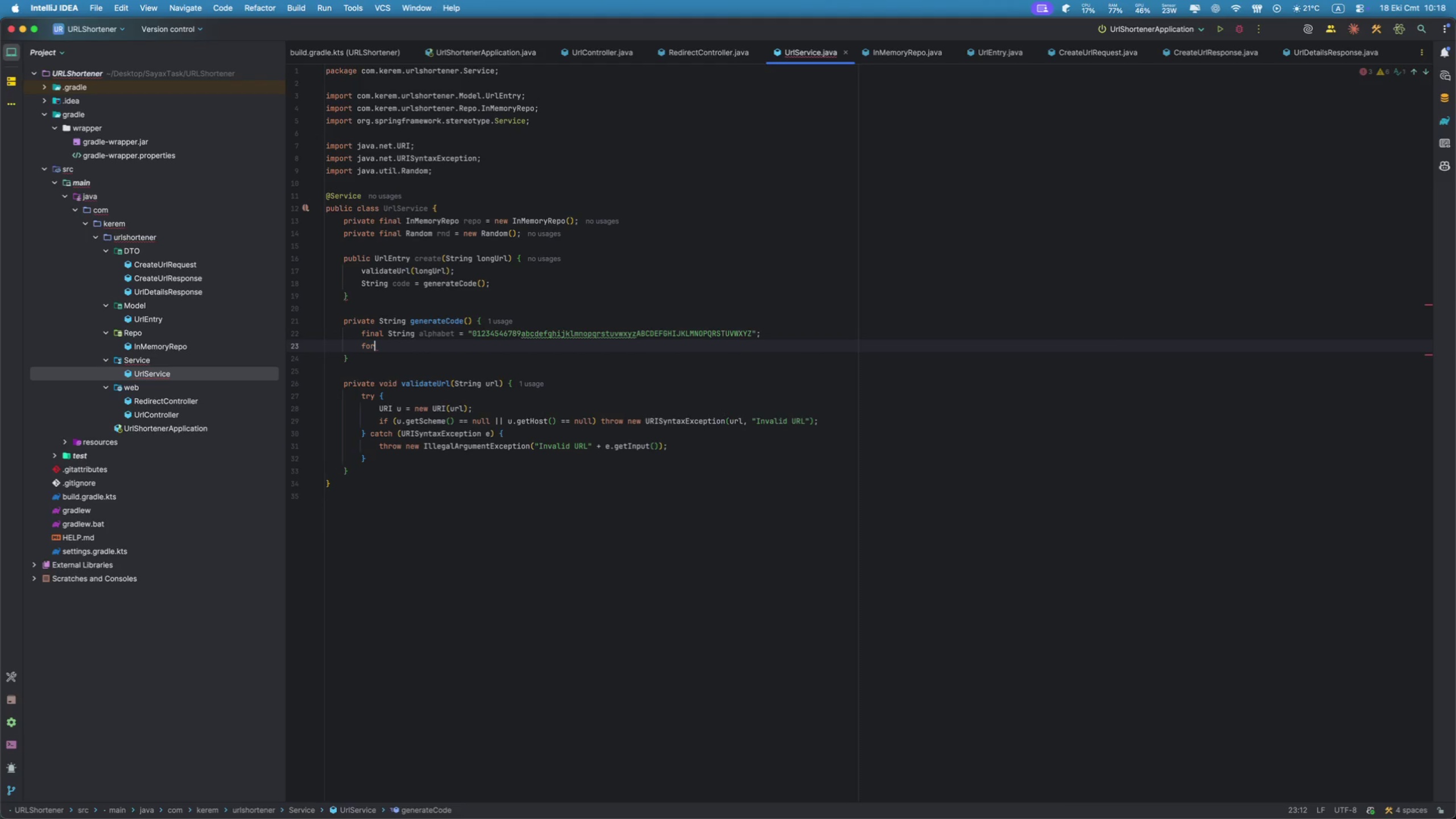 
key(R)
 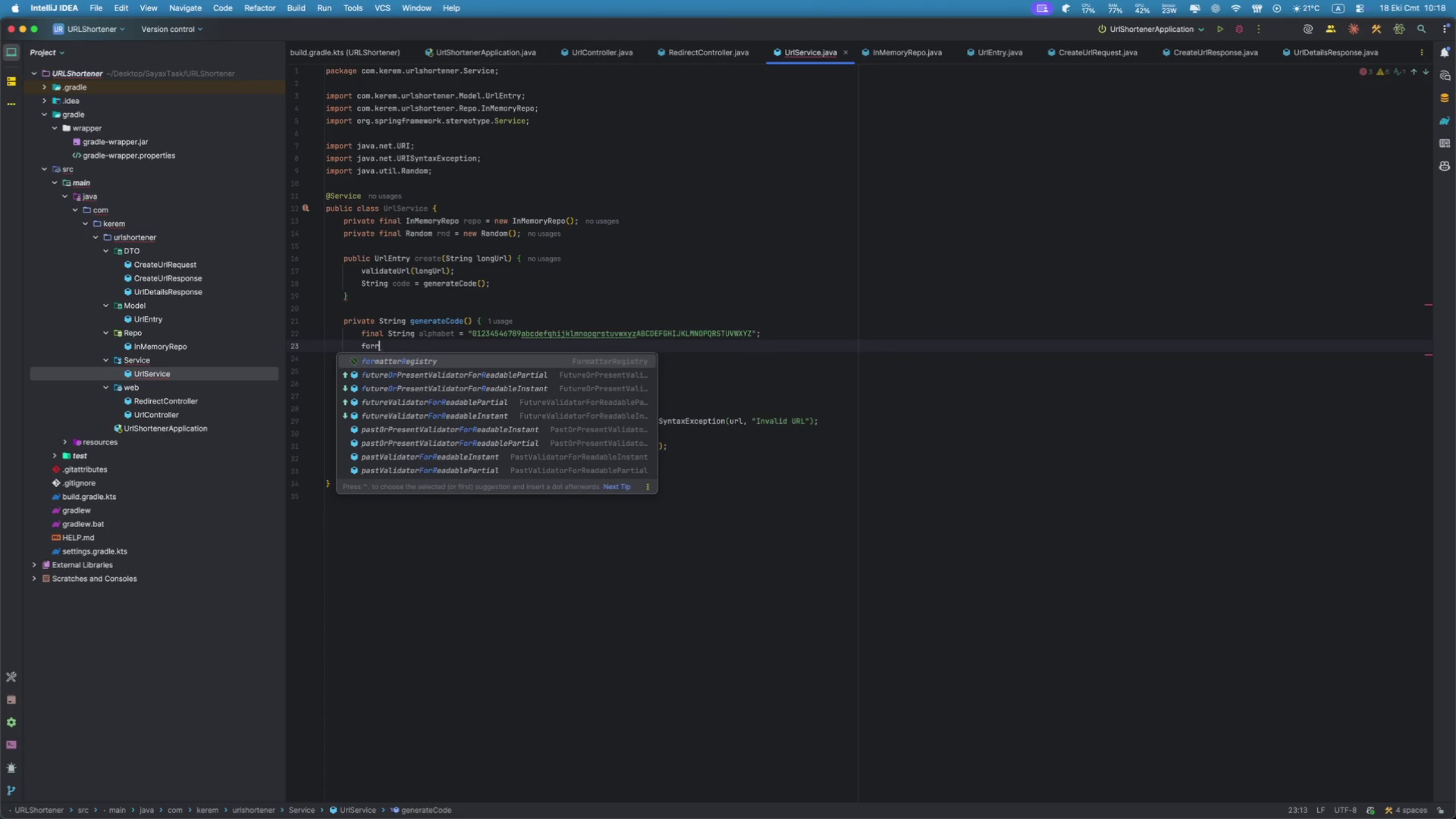 
key(Backspace)
 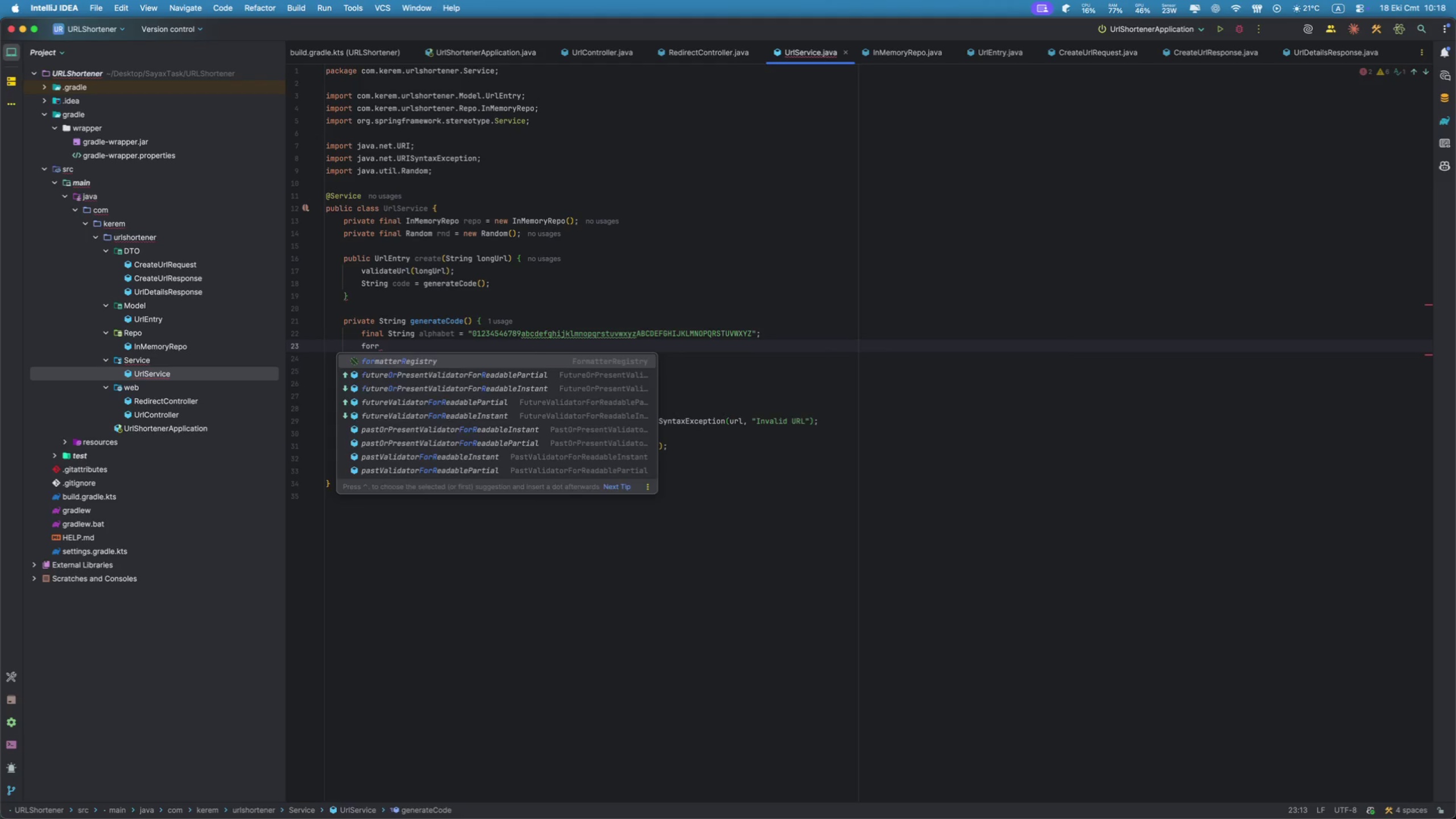 
key(Backspace)
 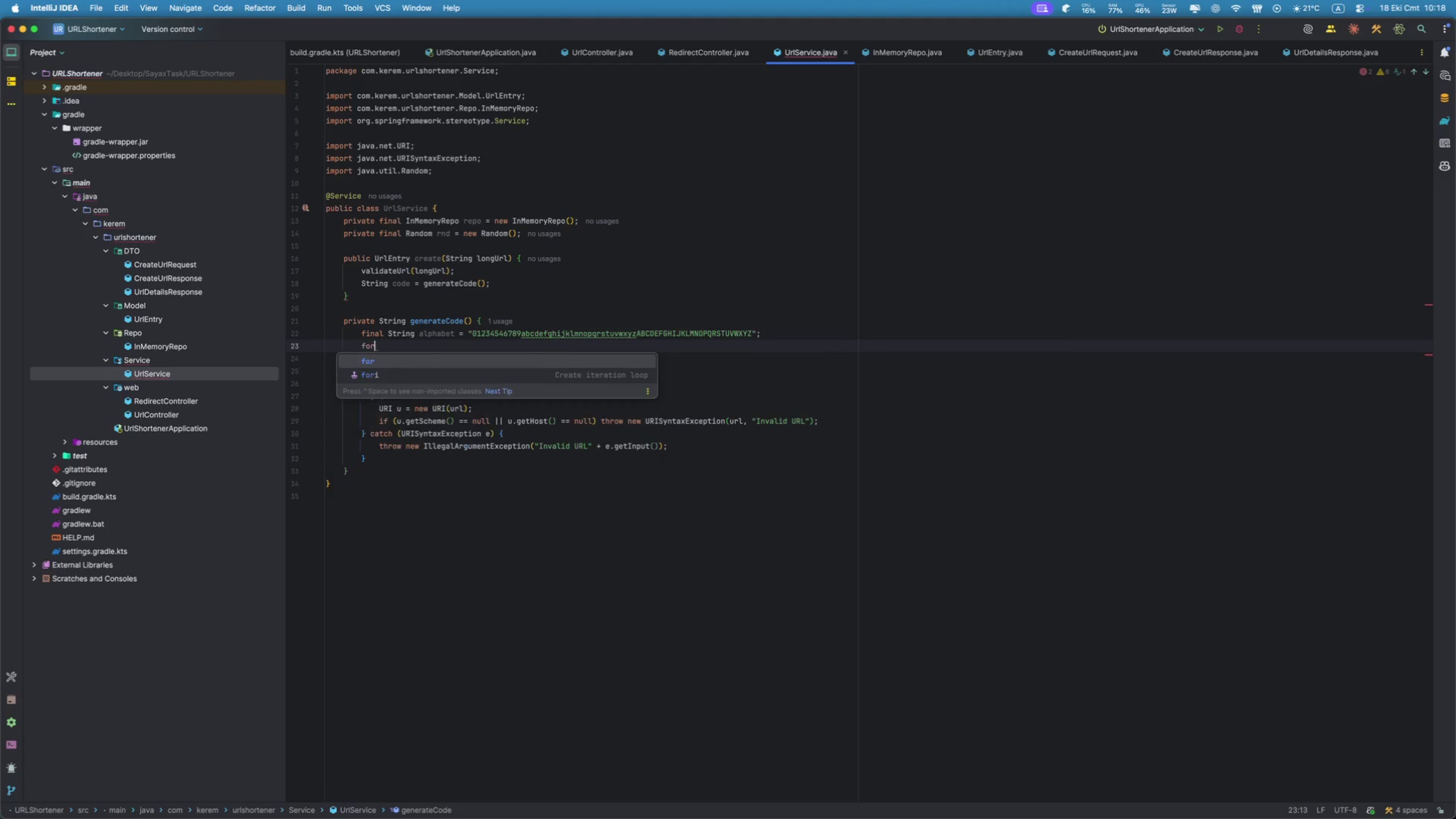 
key(R)
 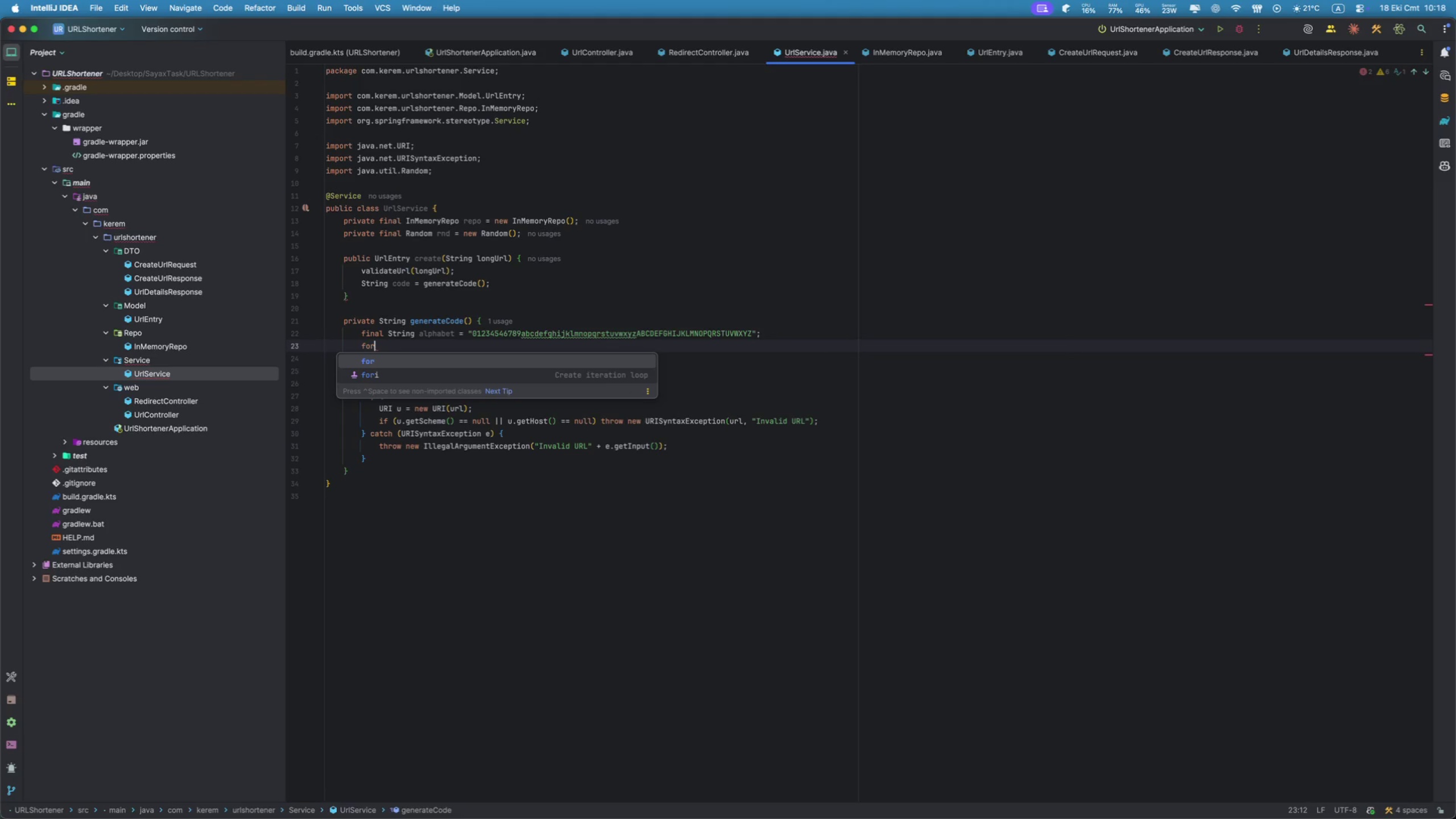 
key(ArrowDown)
 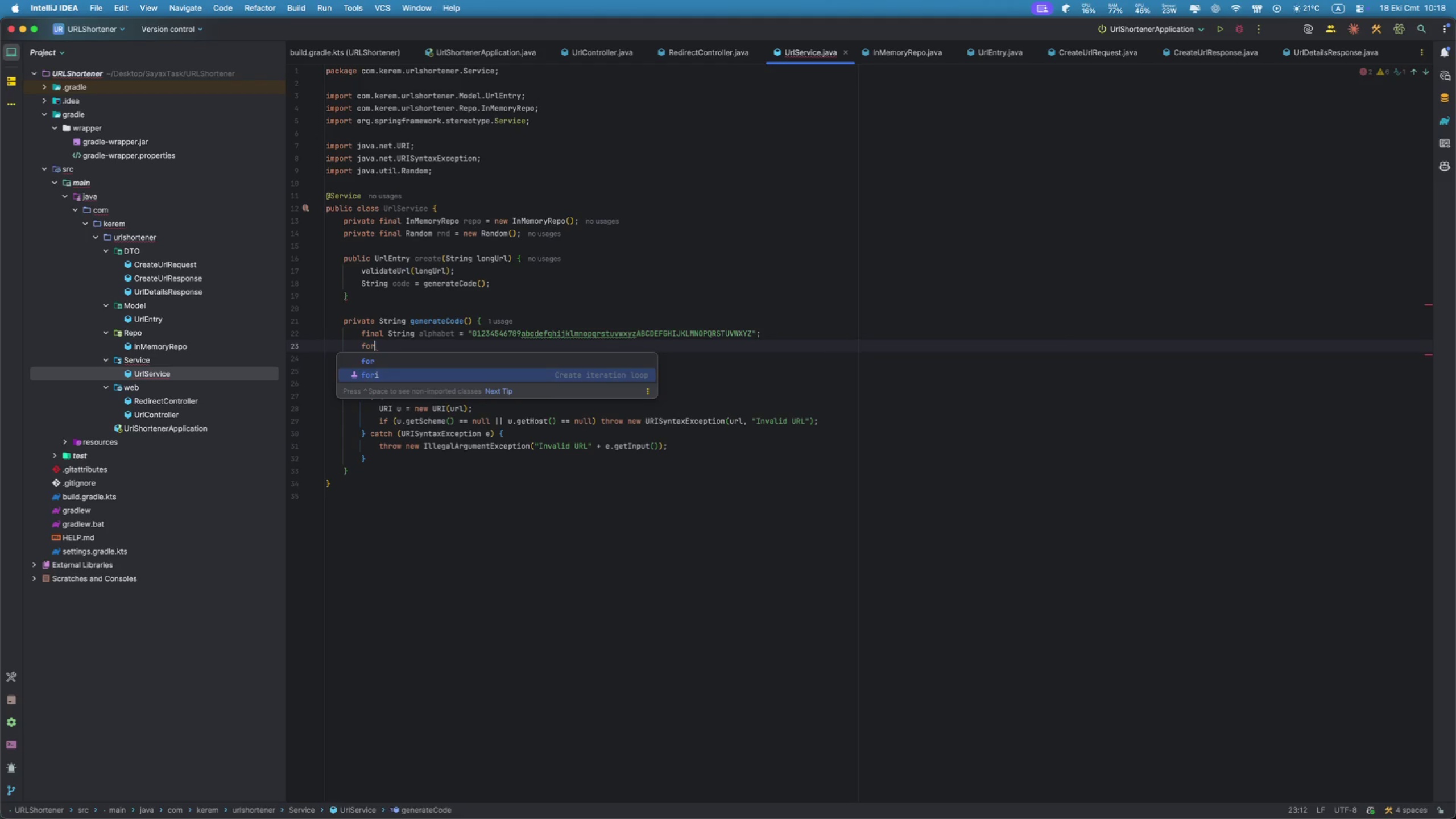 
key(Enter)
 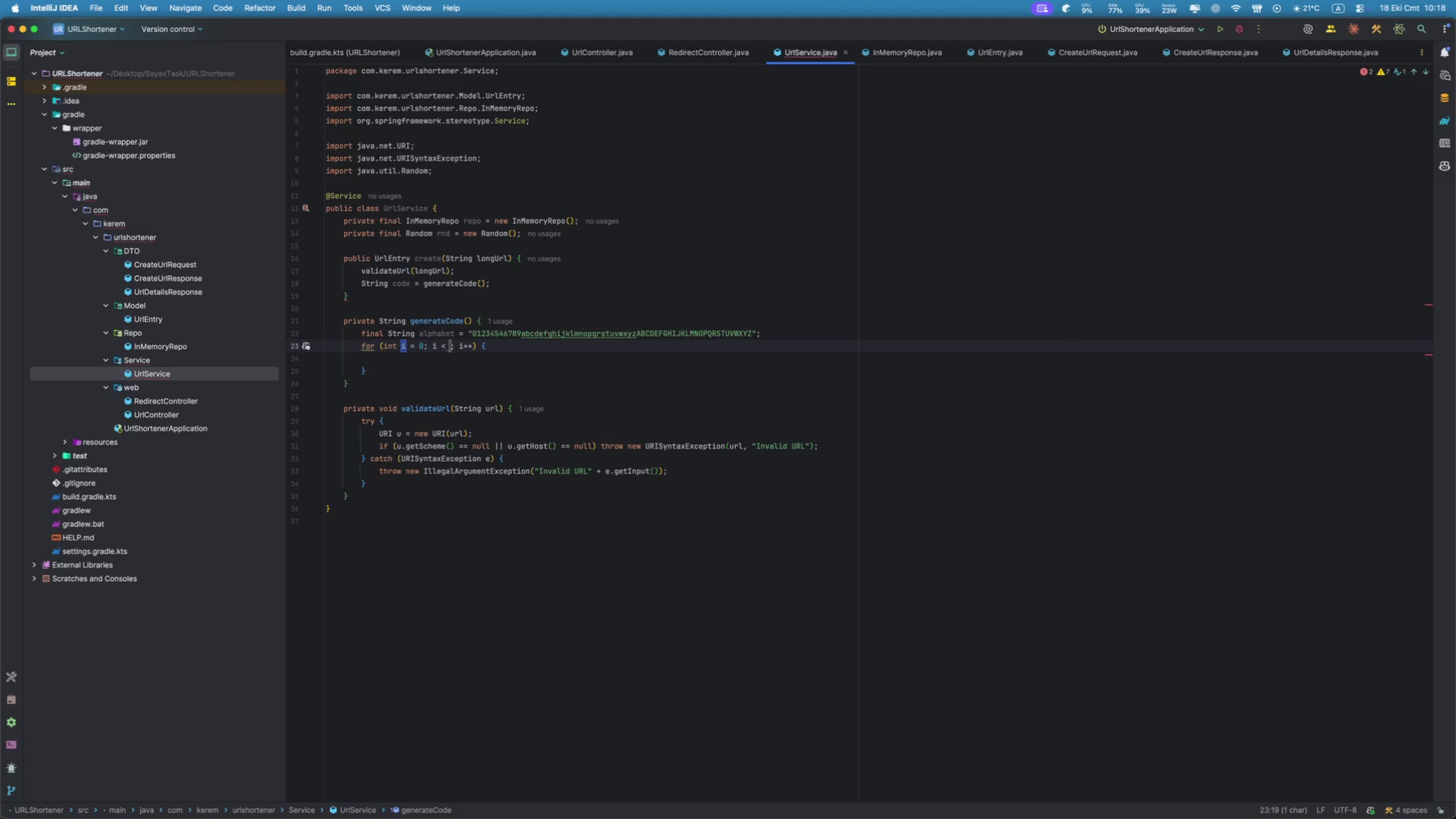 
wait(5.72)
 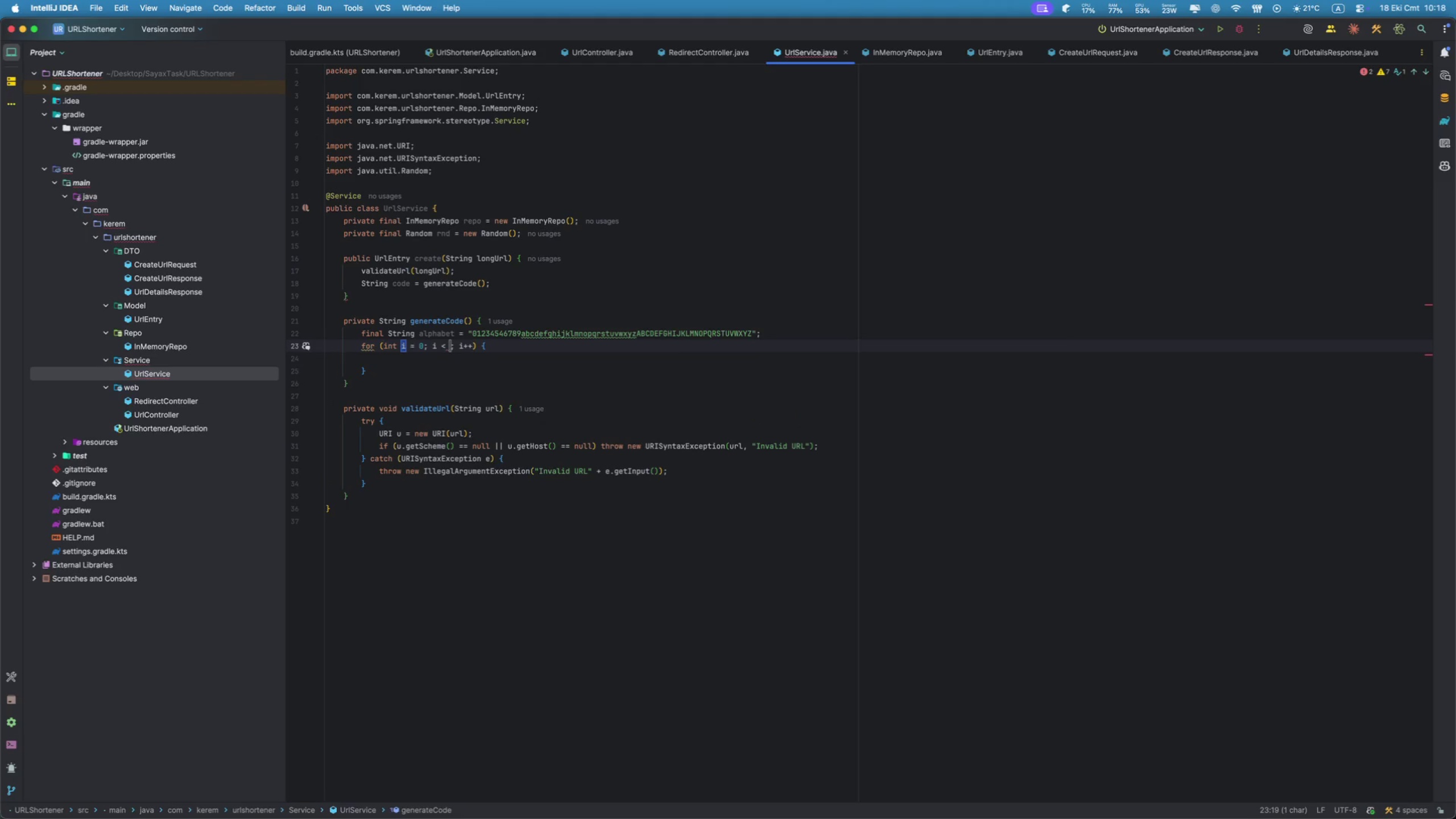 
type(tries)
key(Tab)
 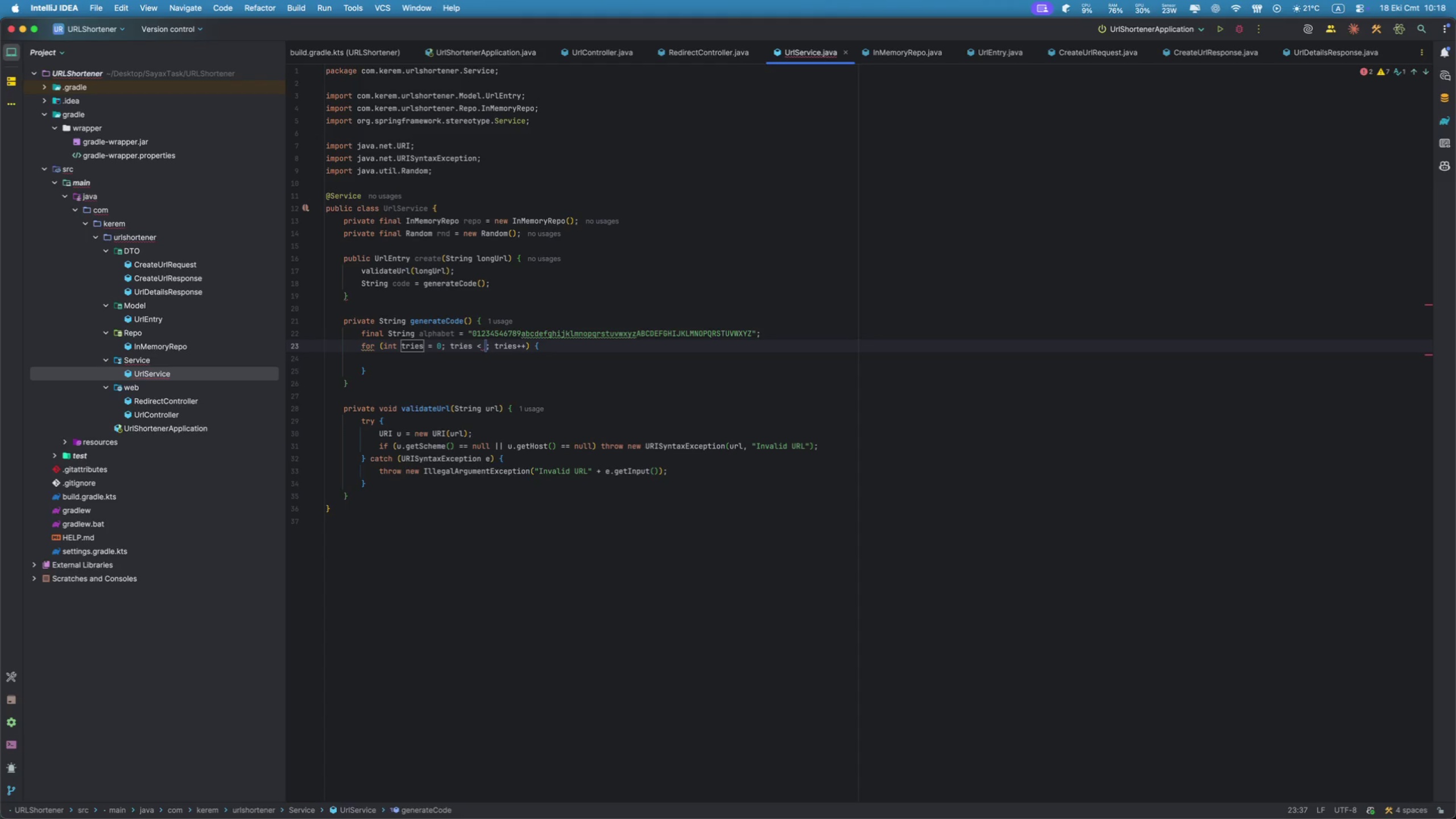 
type(5_--)
key(Backspace)
key(Backspace)
type(000)
key(Tab)
type(int len = 7;)
 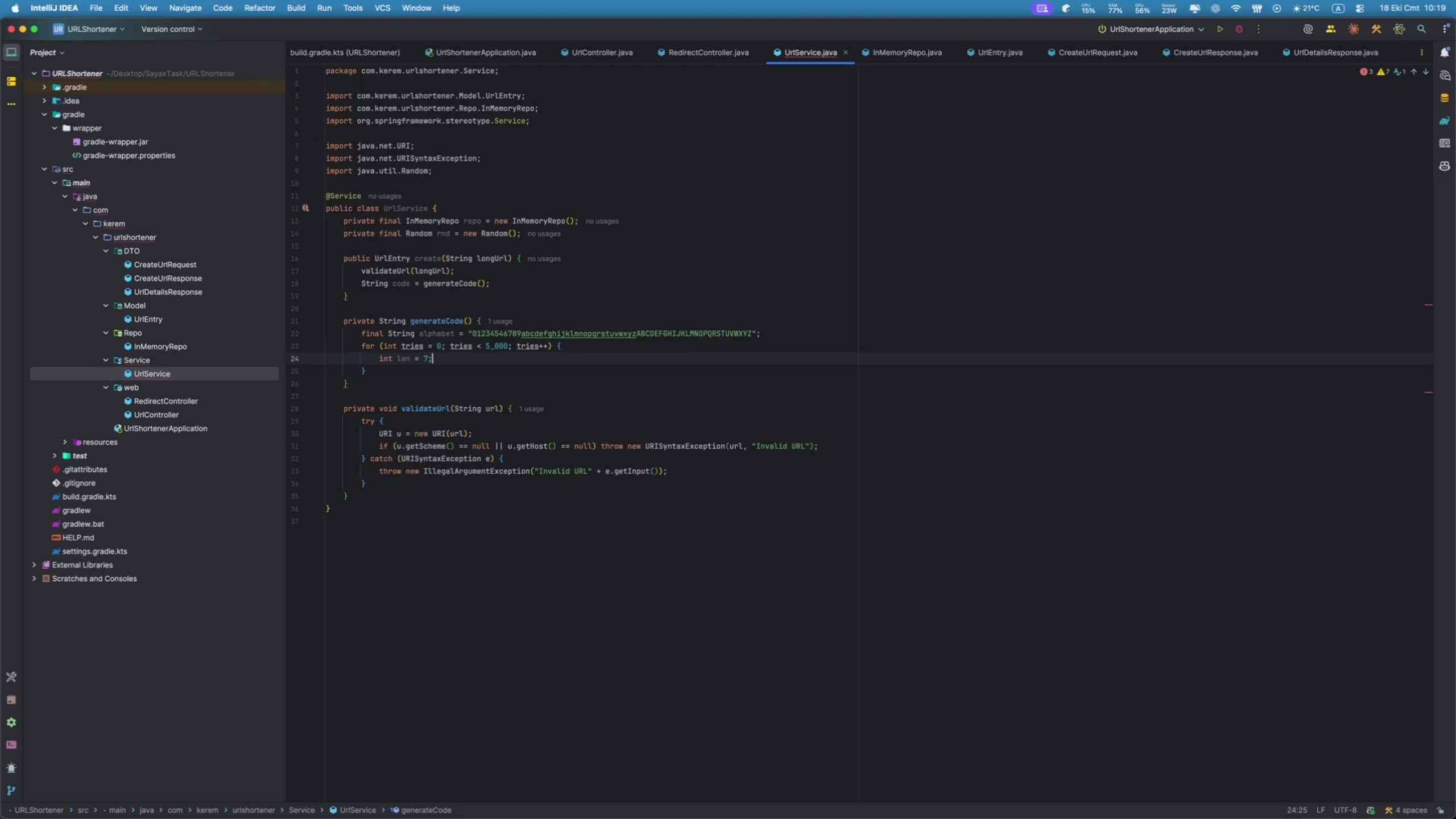 
key(Enter)
 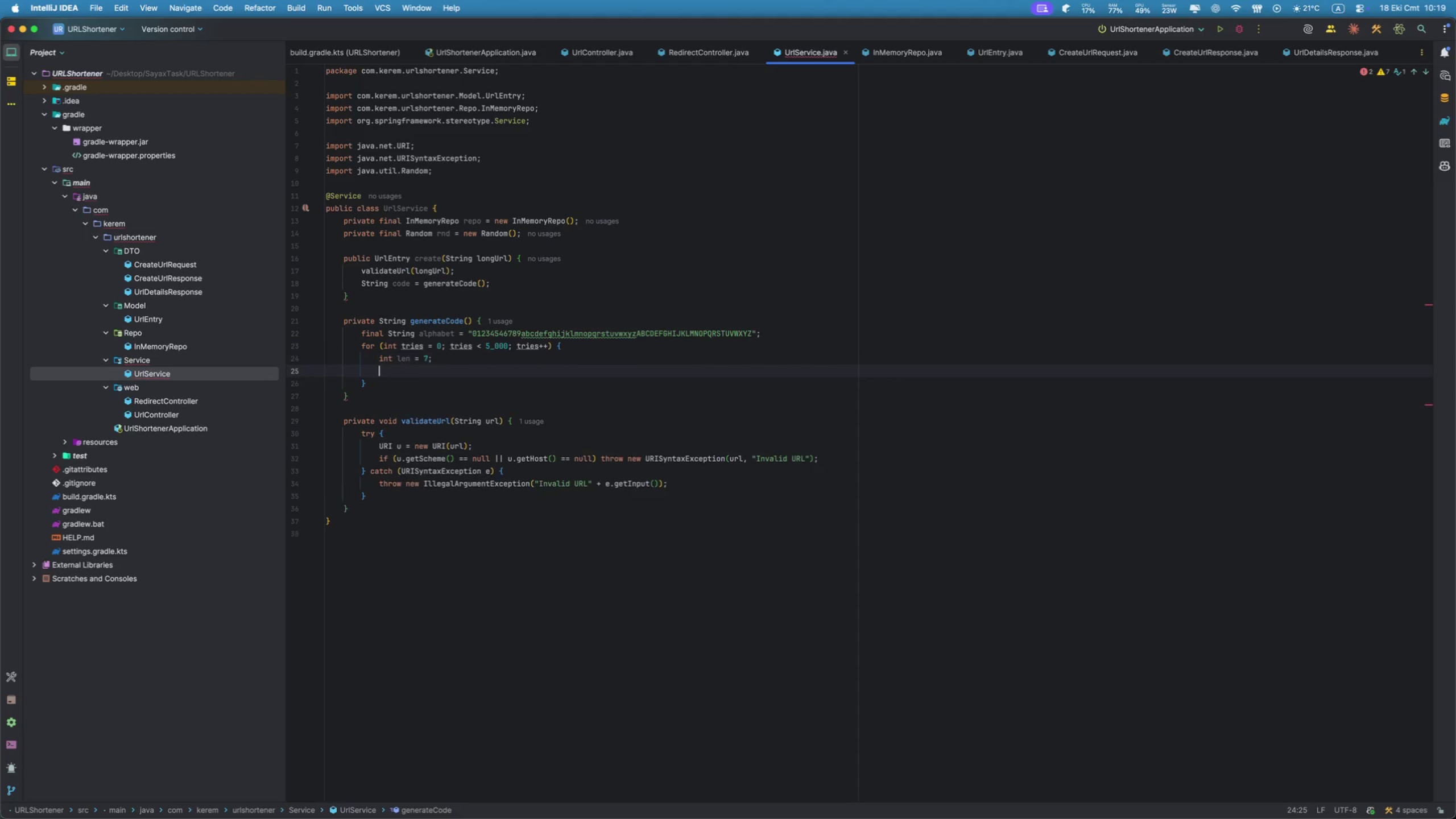 
type(Str)
 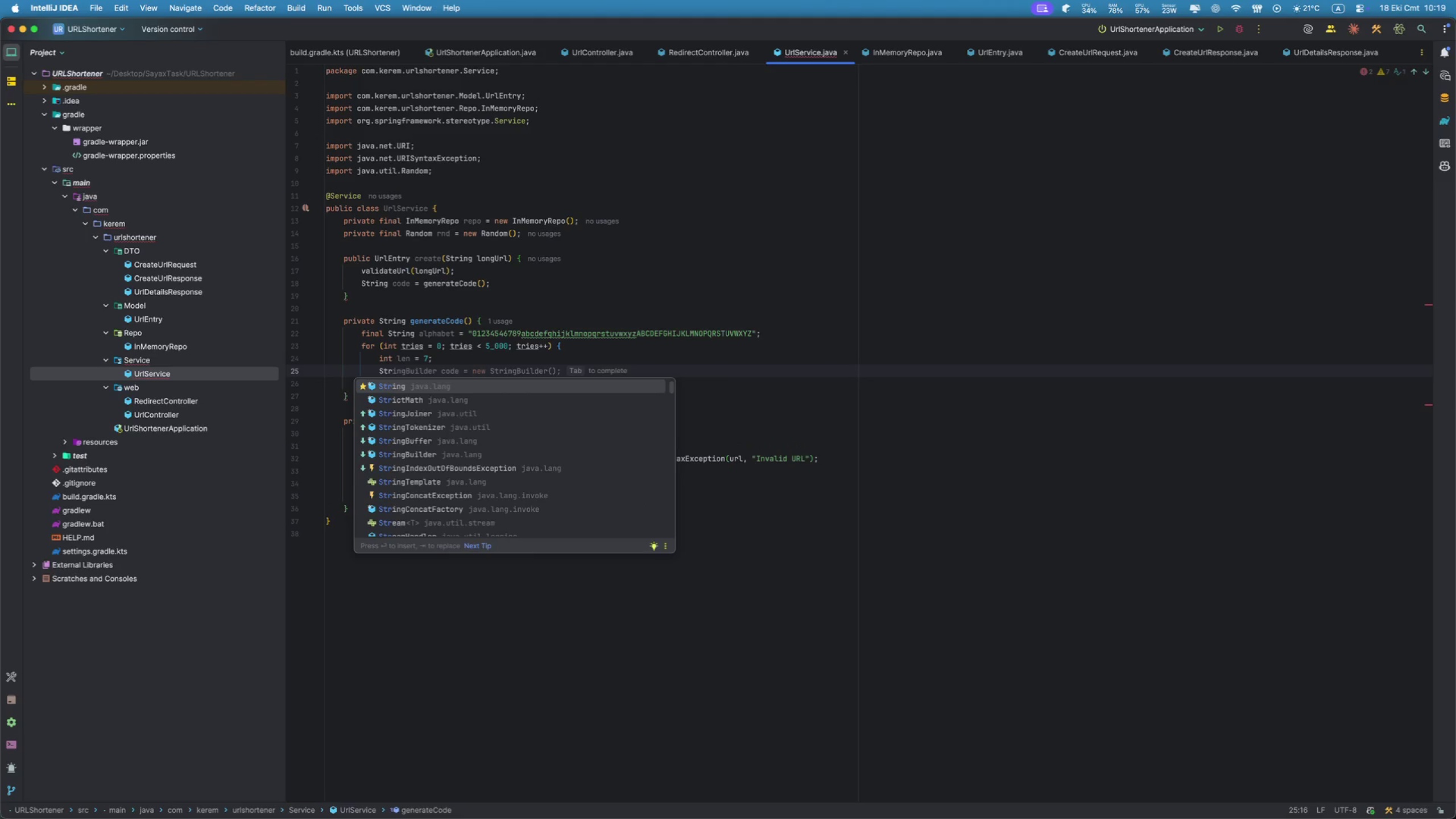 
key(ArrowDown)
 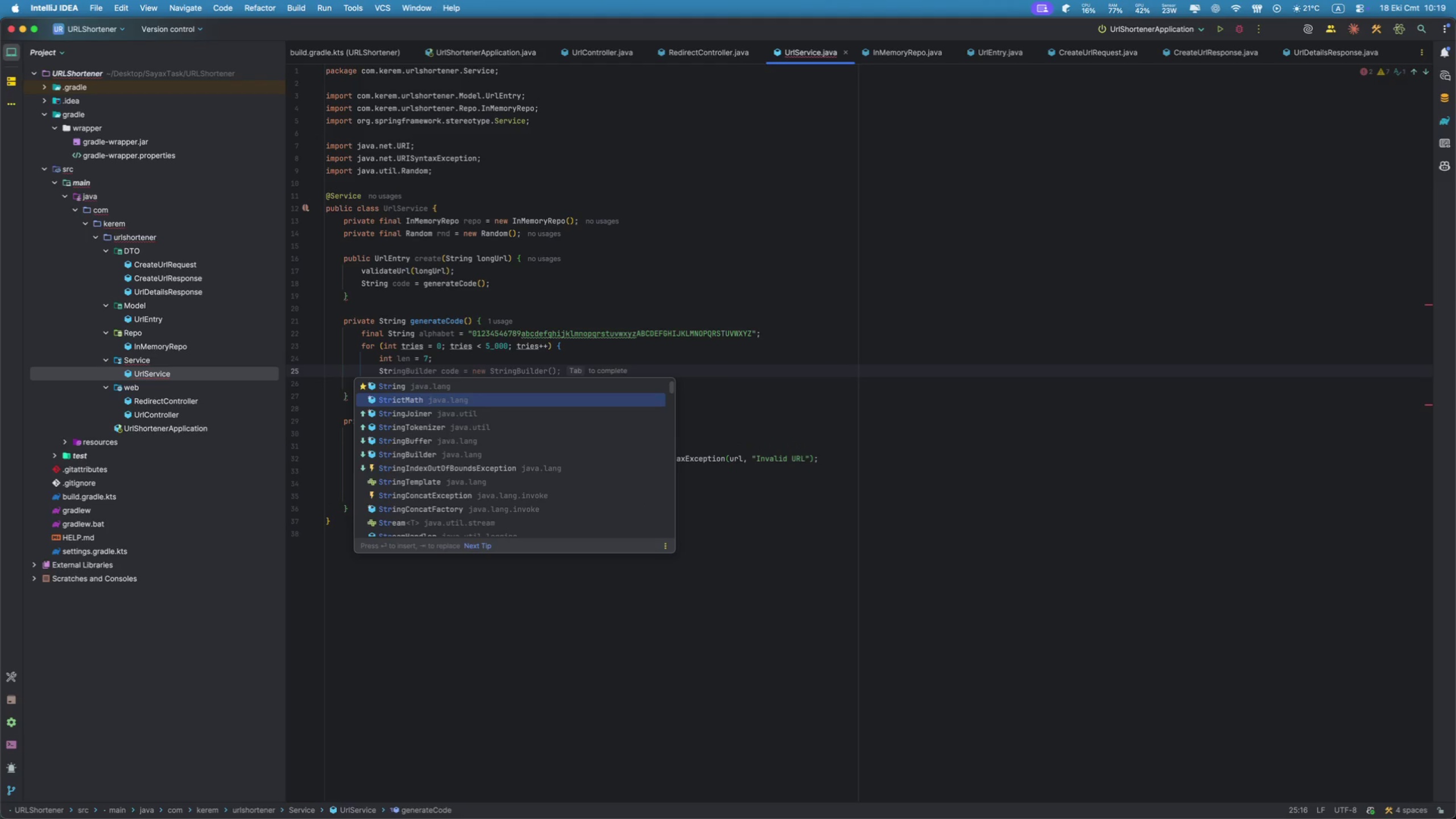 
key(ArrowDown)
 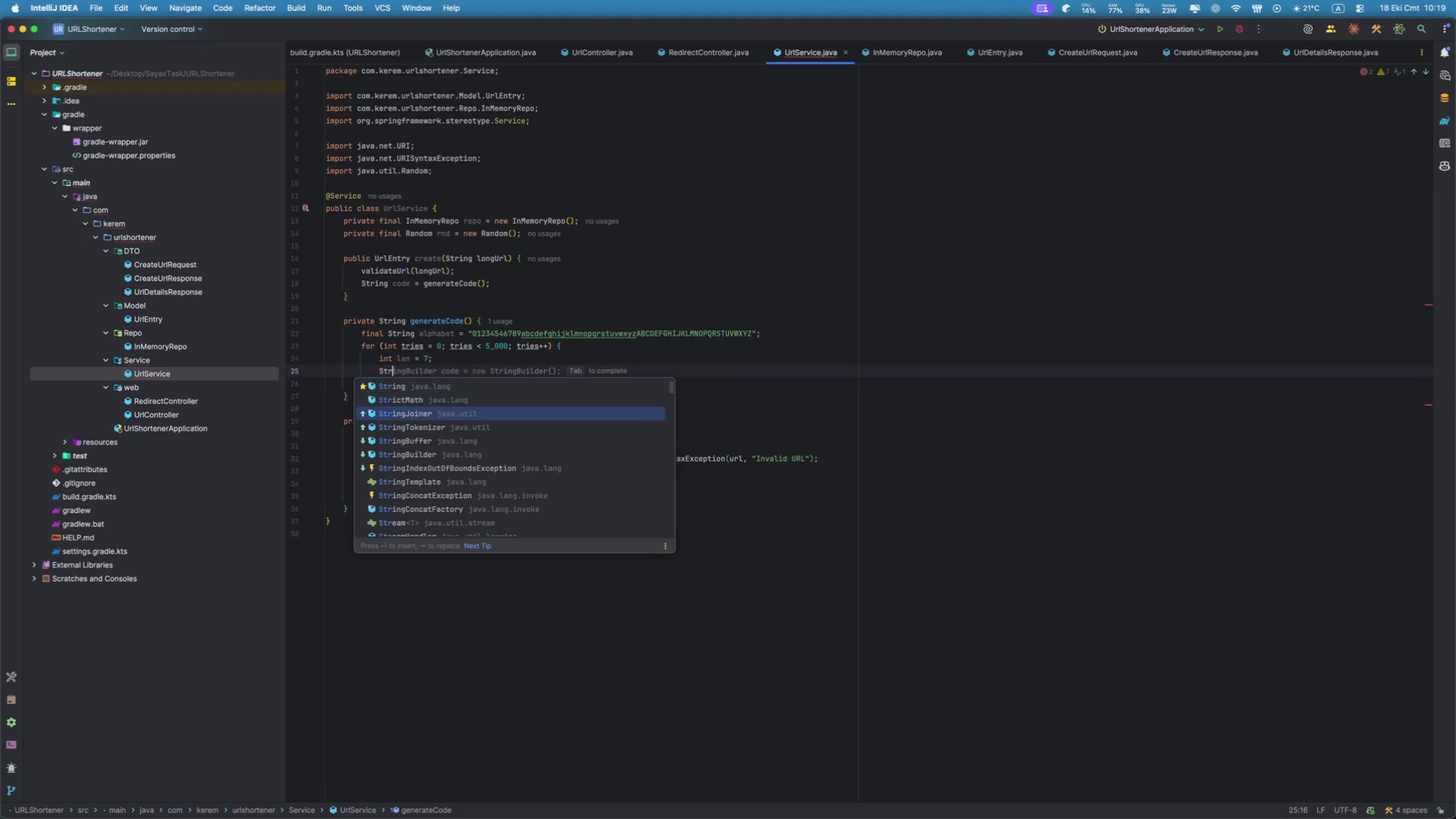 
key(ArrowDown)
 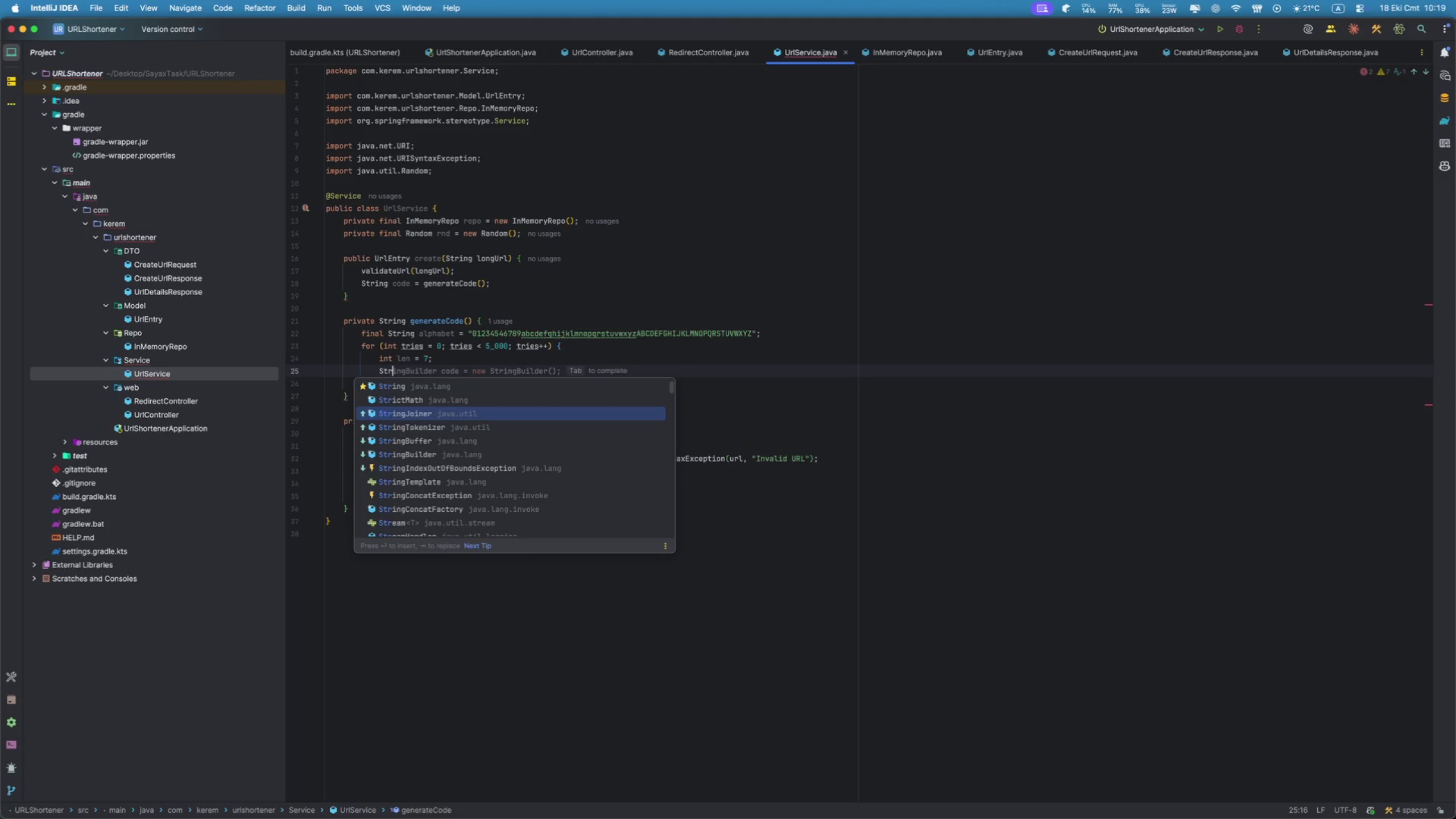 
key(ArrowDown)
 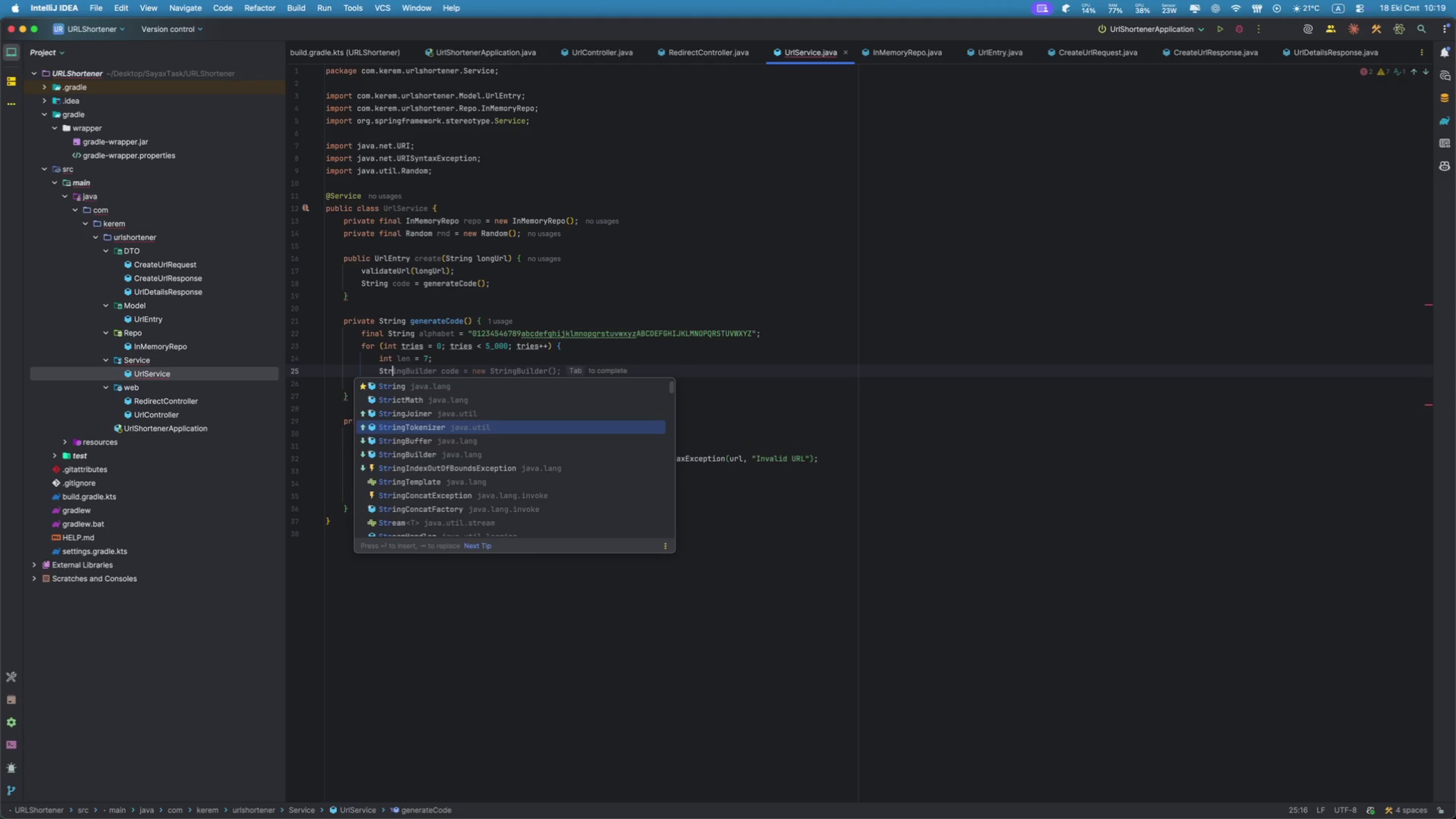 
key(ArrowDown)
 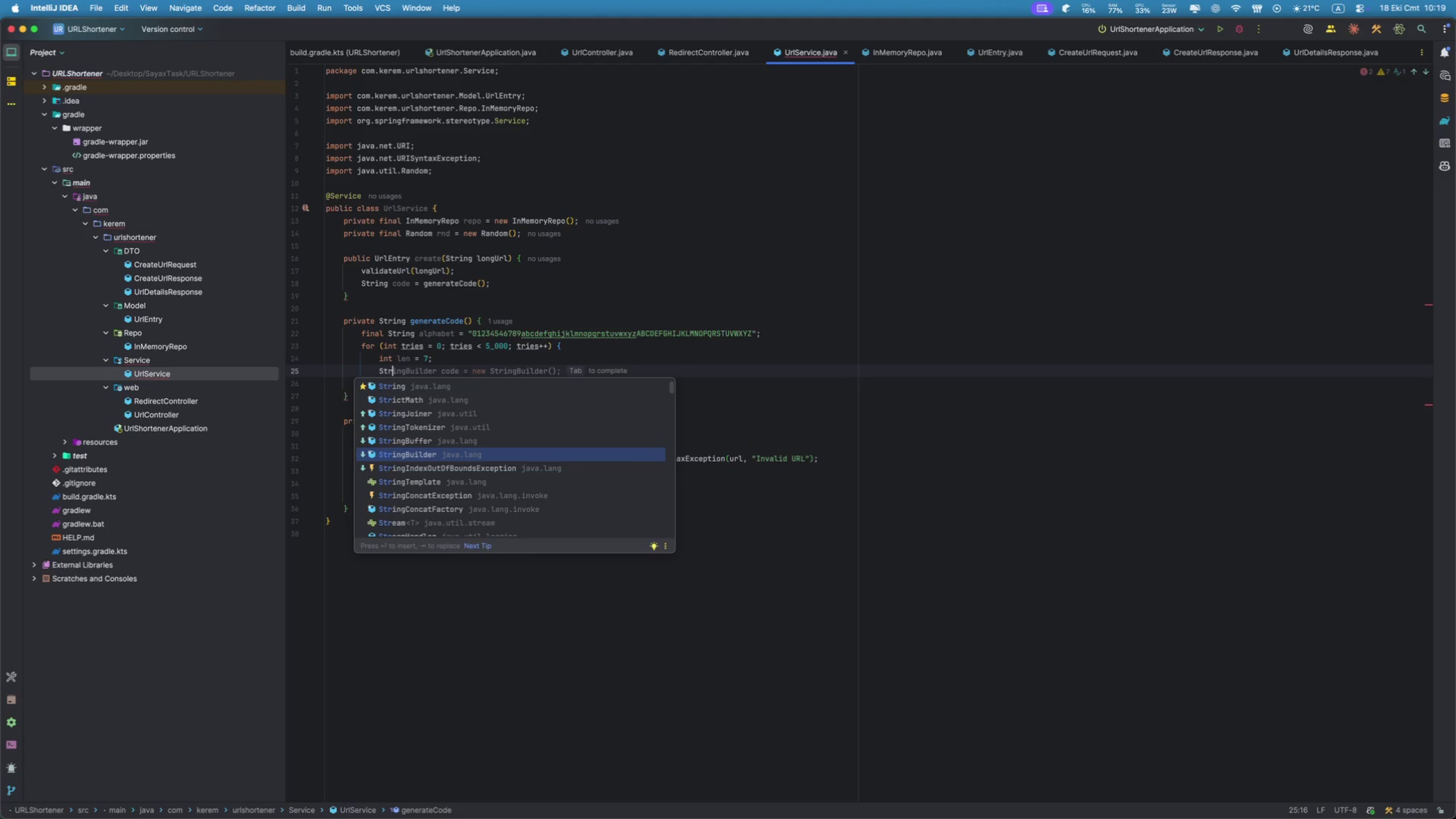 
key(Enter)
 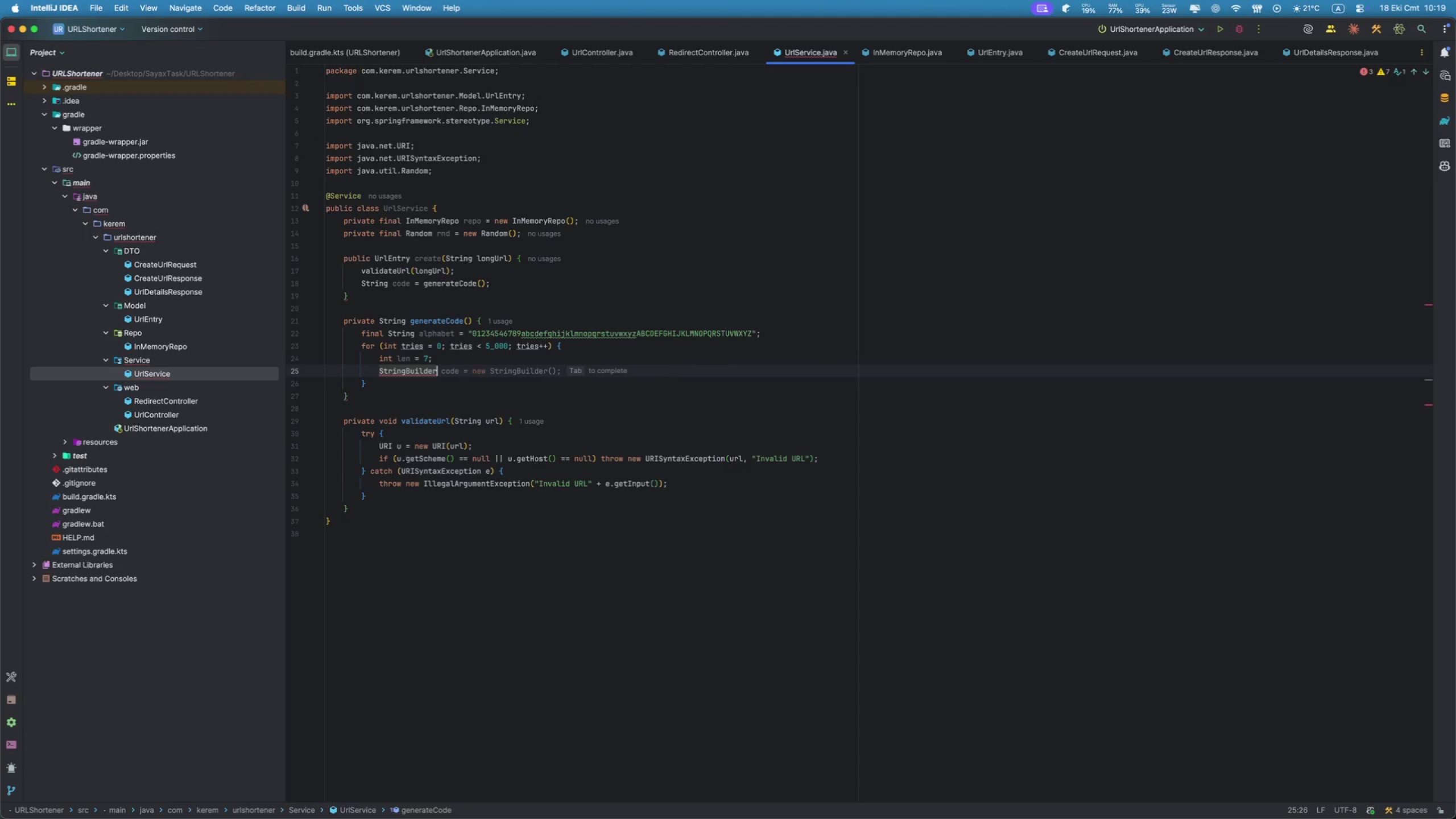 
type( sb = n)
key(Tab)
 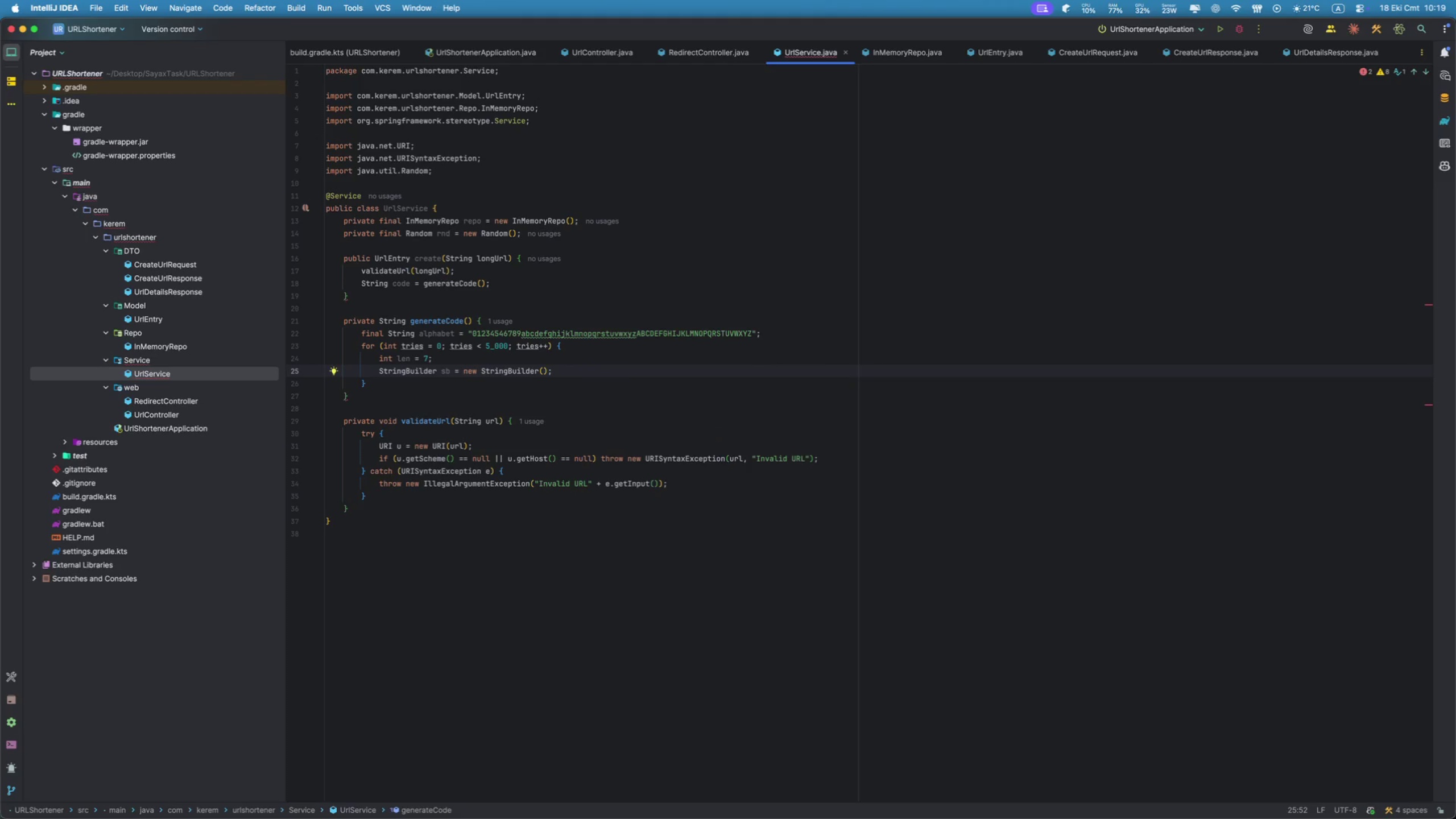 
key(ArrowLeft)
 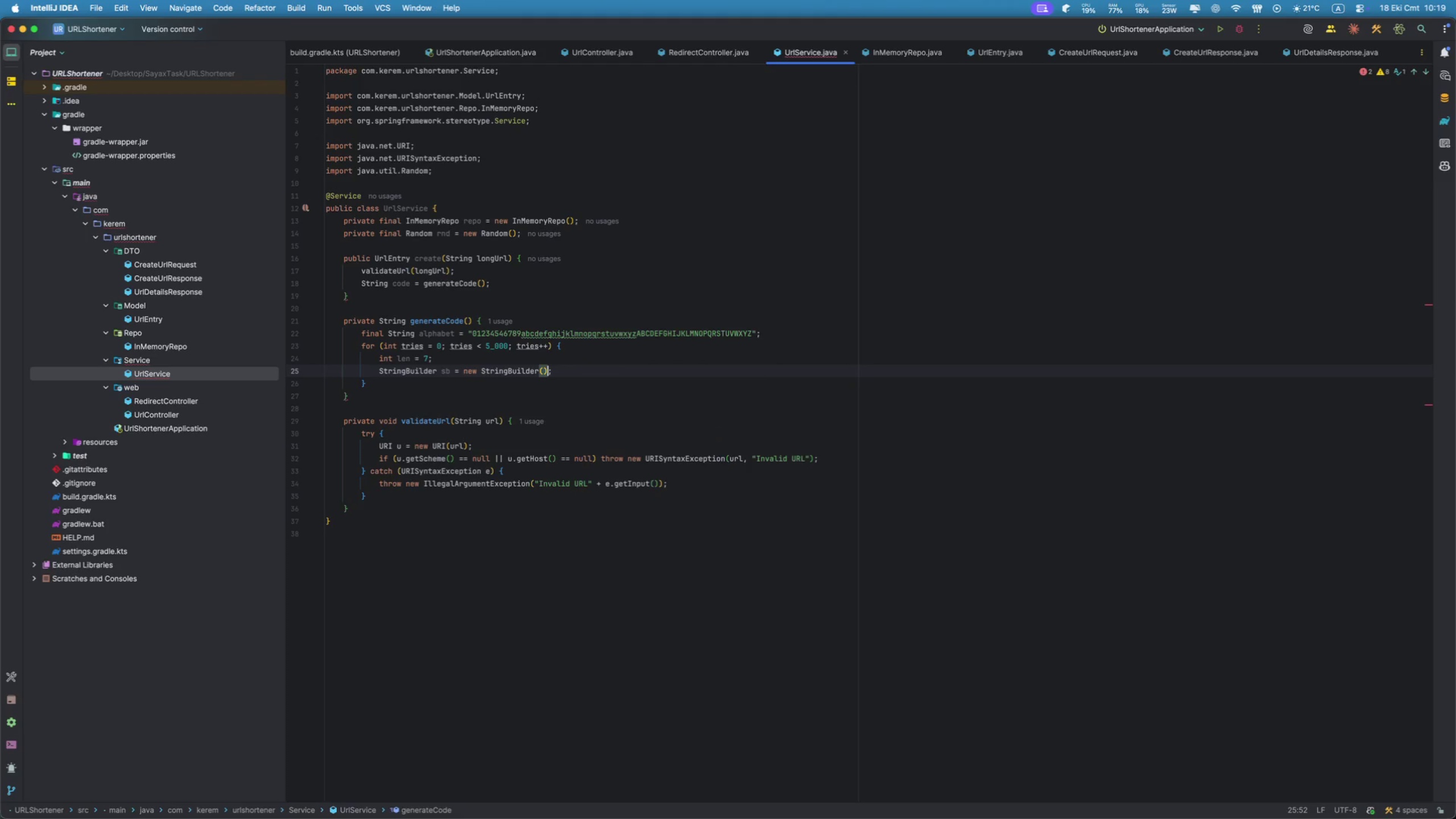 
key(ArrowLeft)
 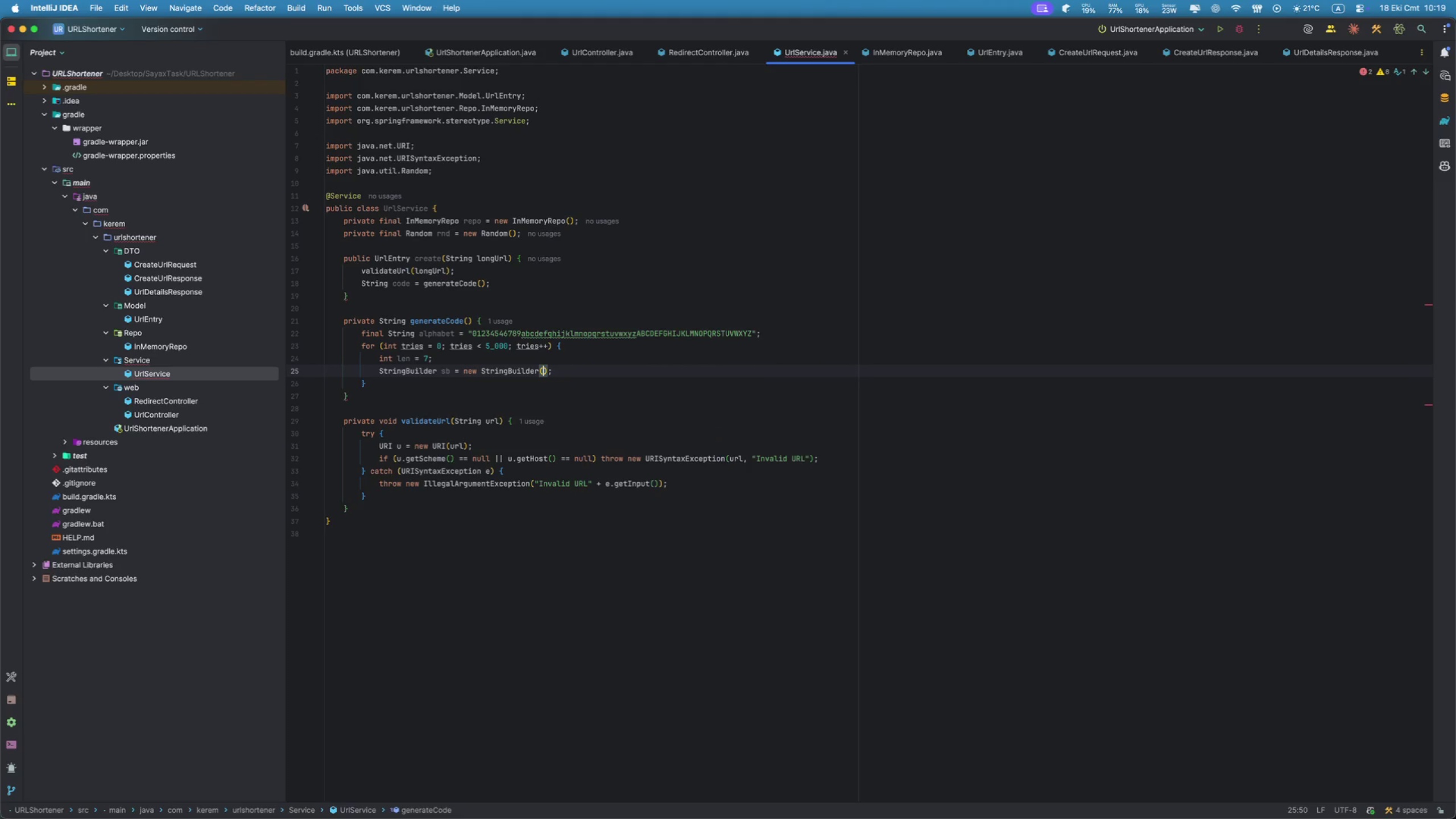 
type(le)
 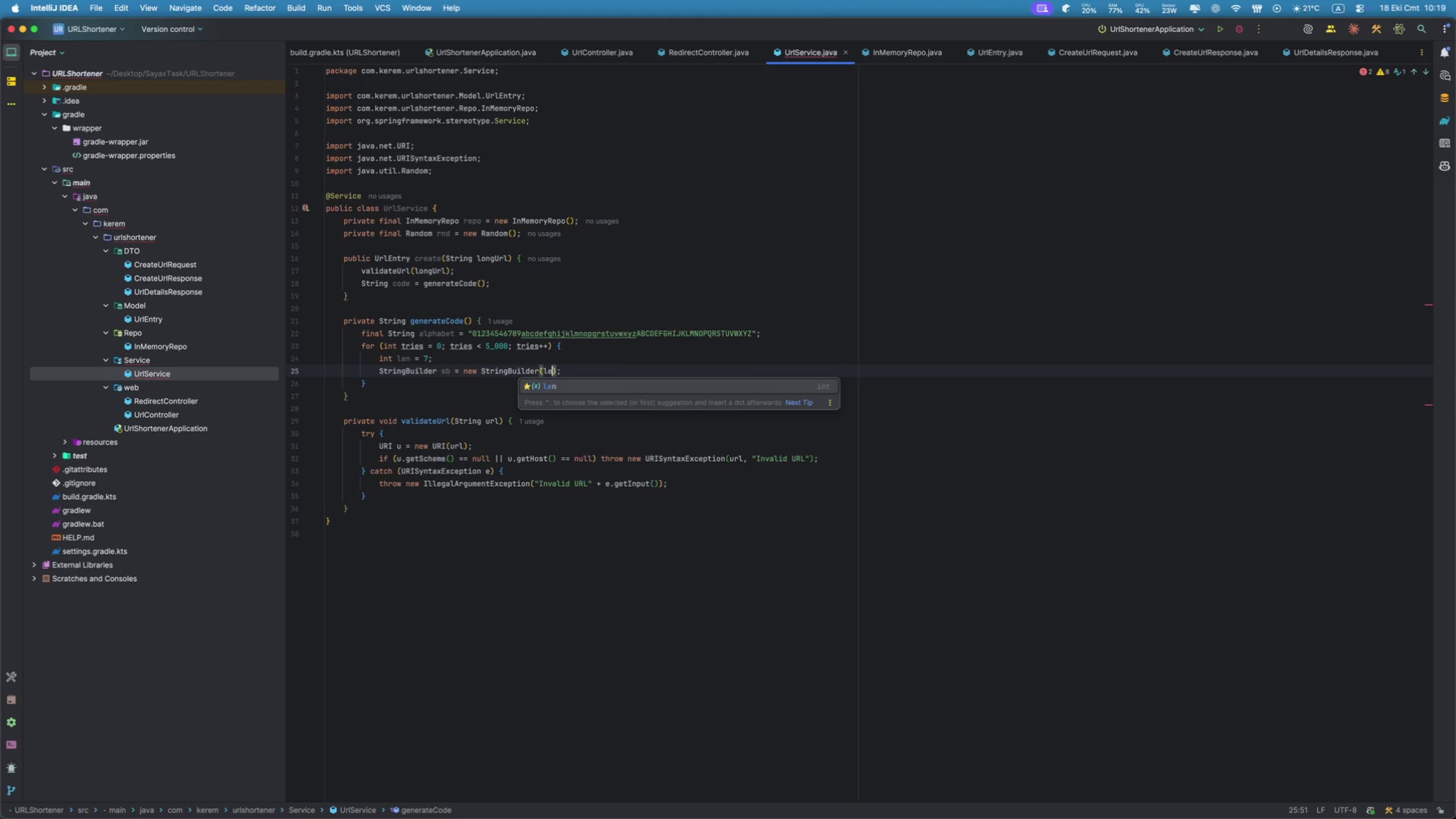 
key(Enter)
 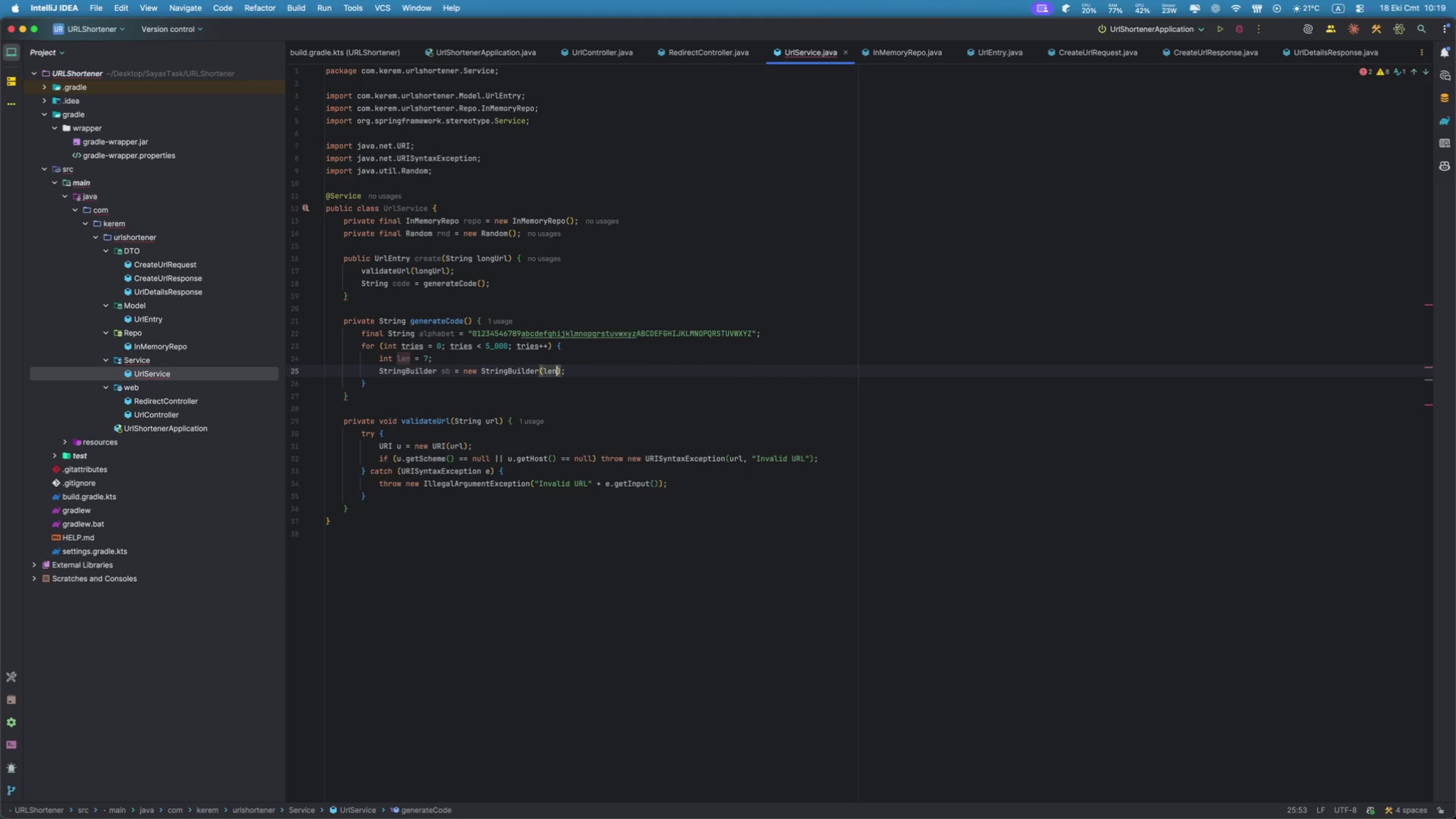 
key(ArrowRight)
 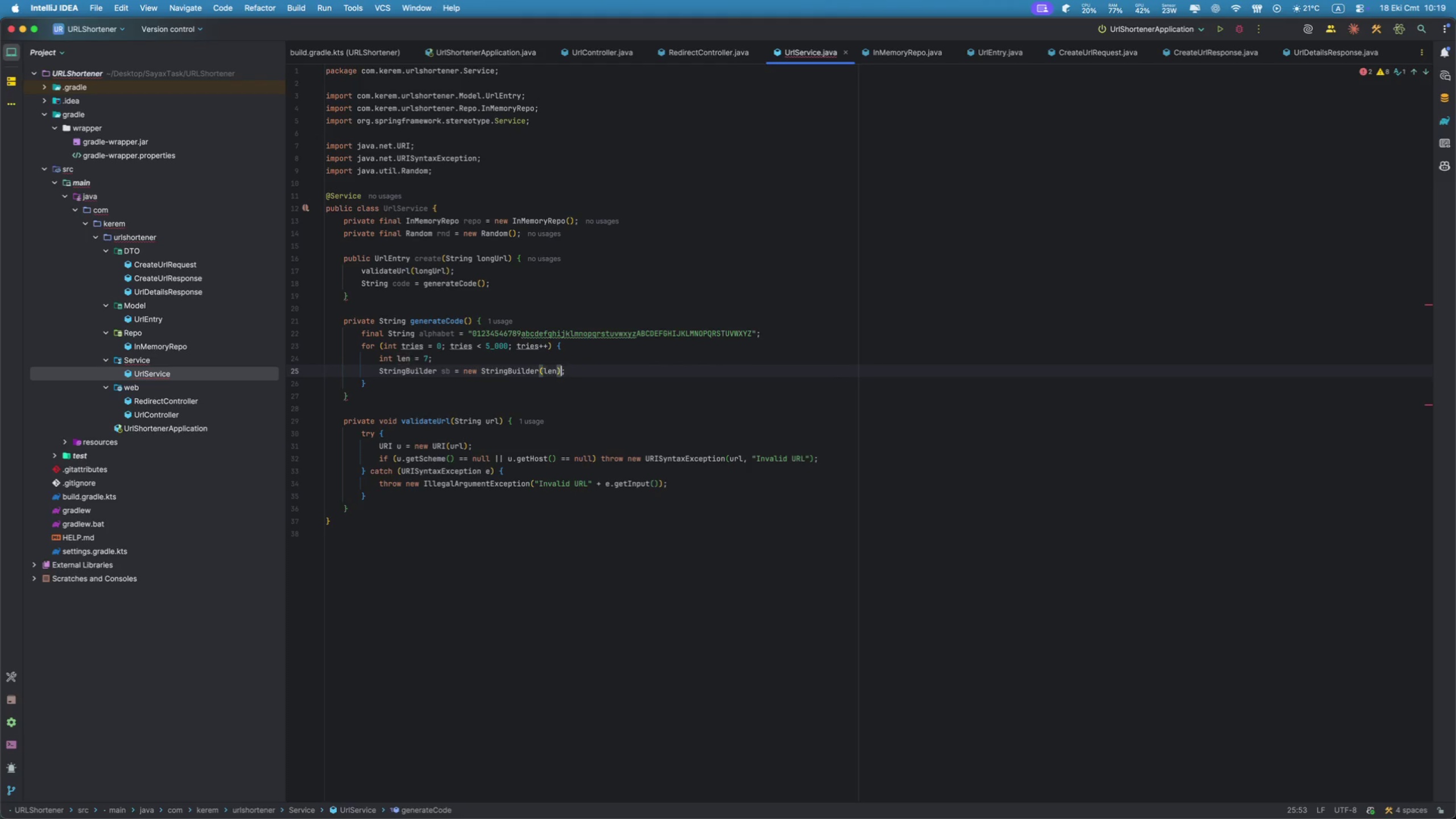 
key(ArrowRight)
 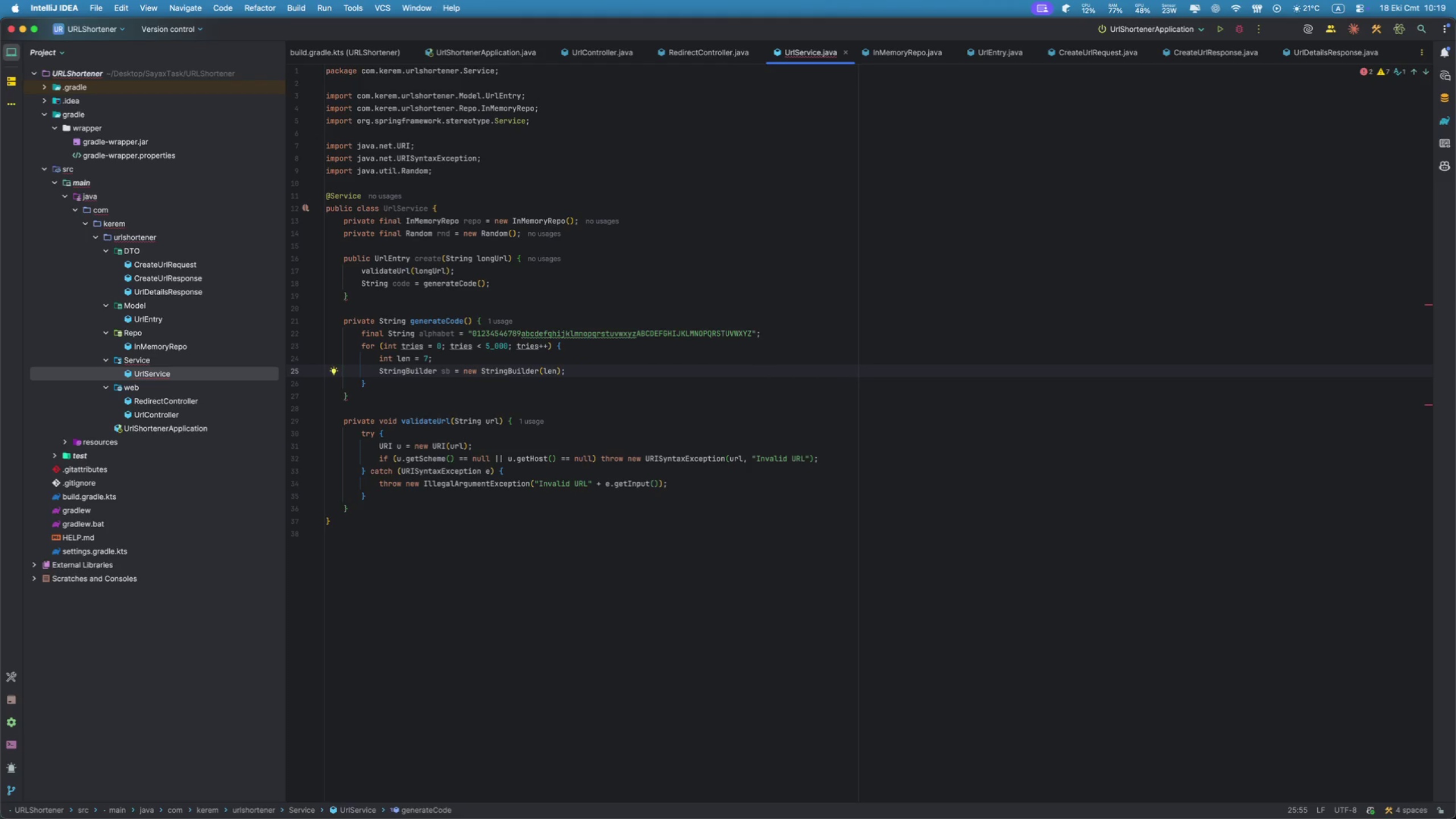 
key(Enter)
 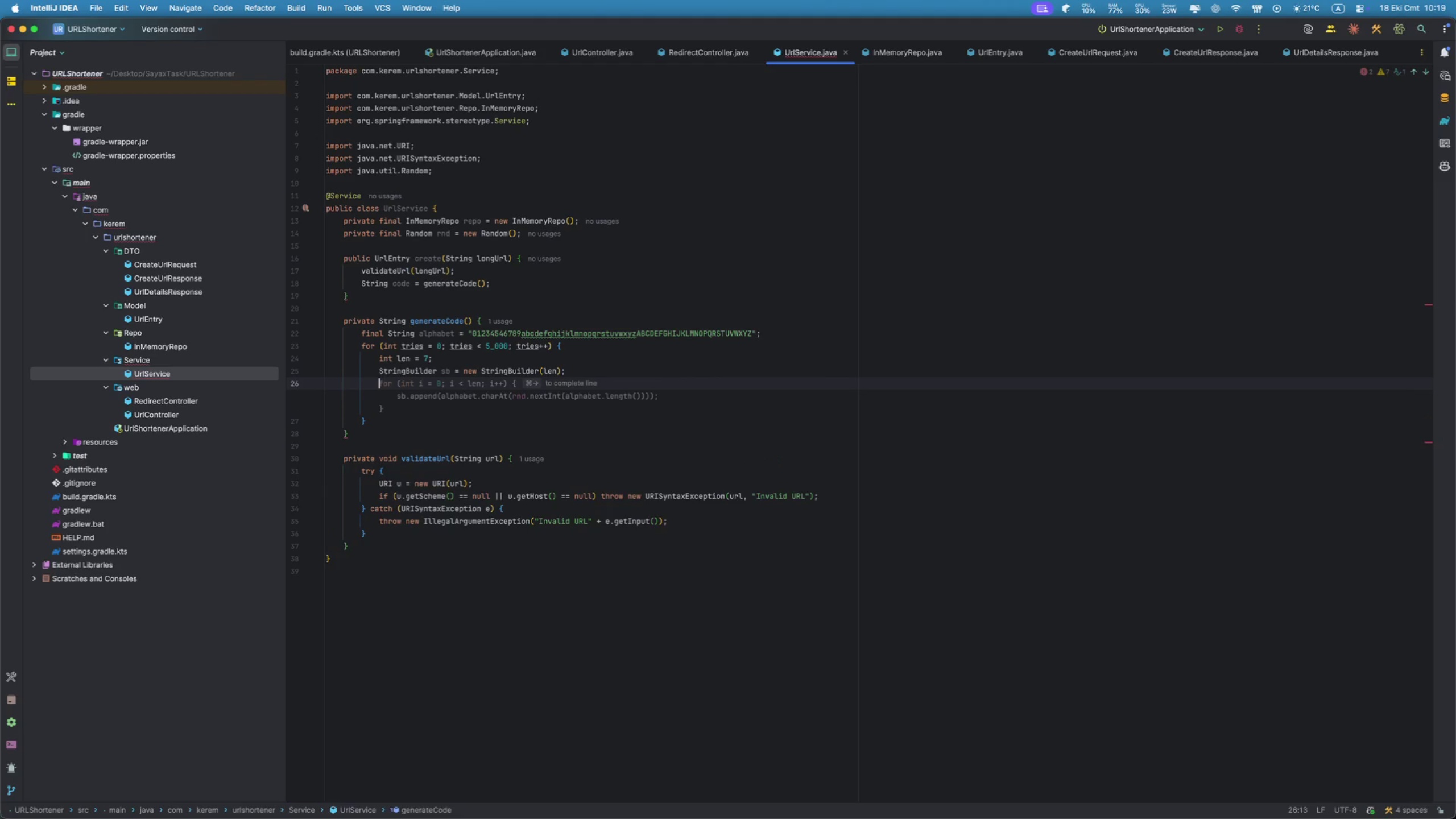 
type(fori)
 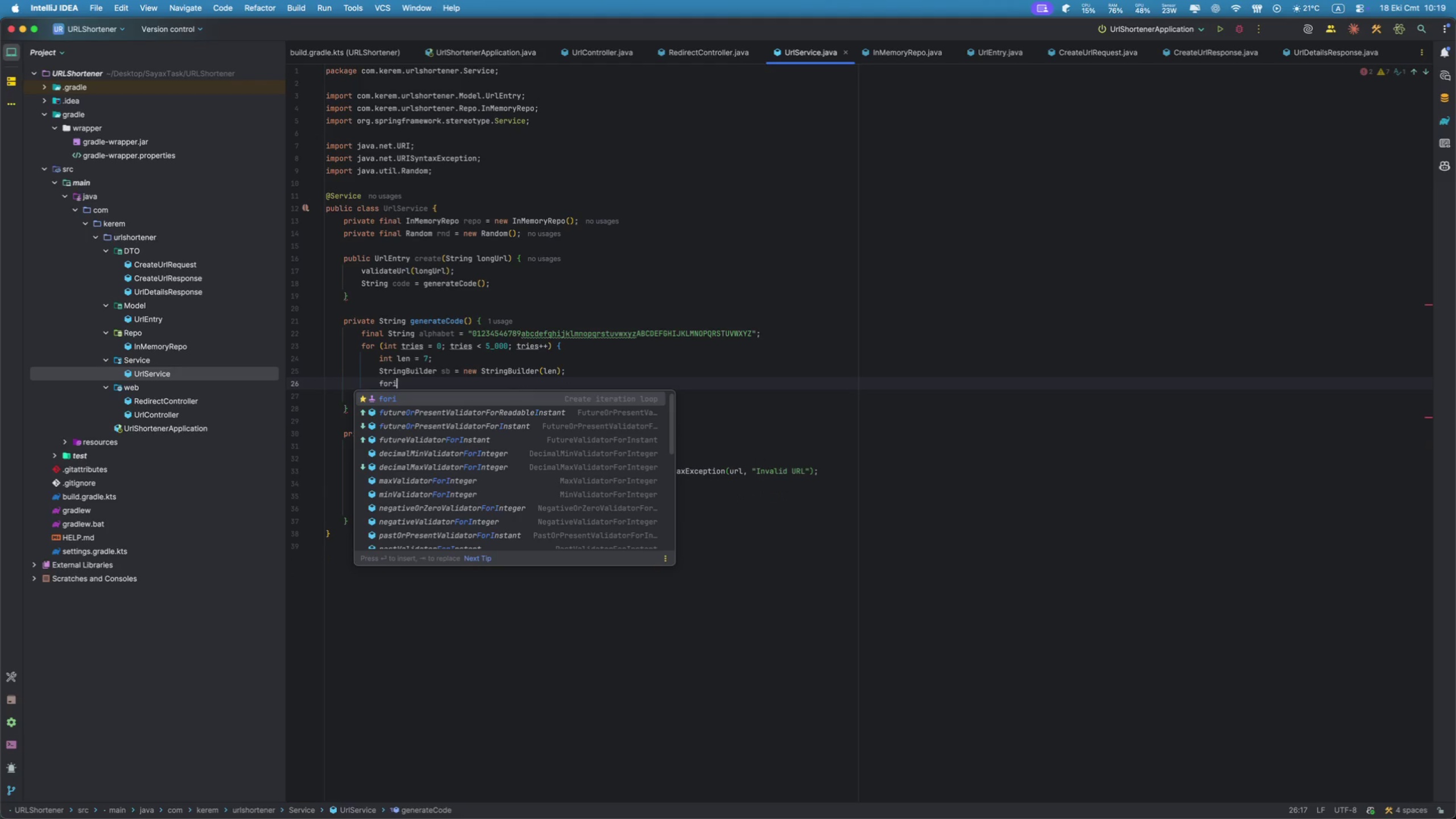 
key(Enter)
 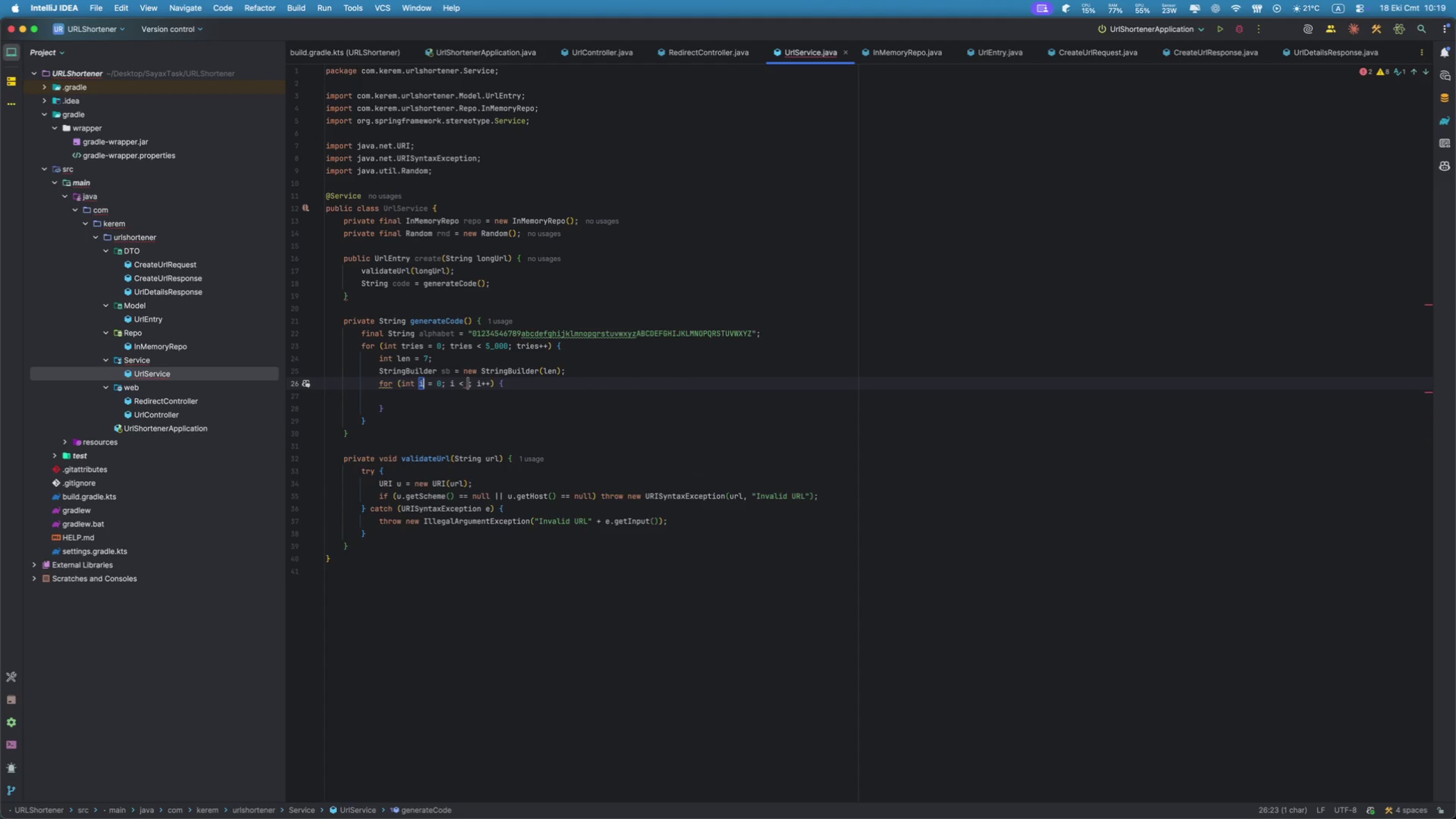 
key(Tab)
type(len)
key(Tab)
key(Tab)
 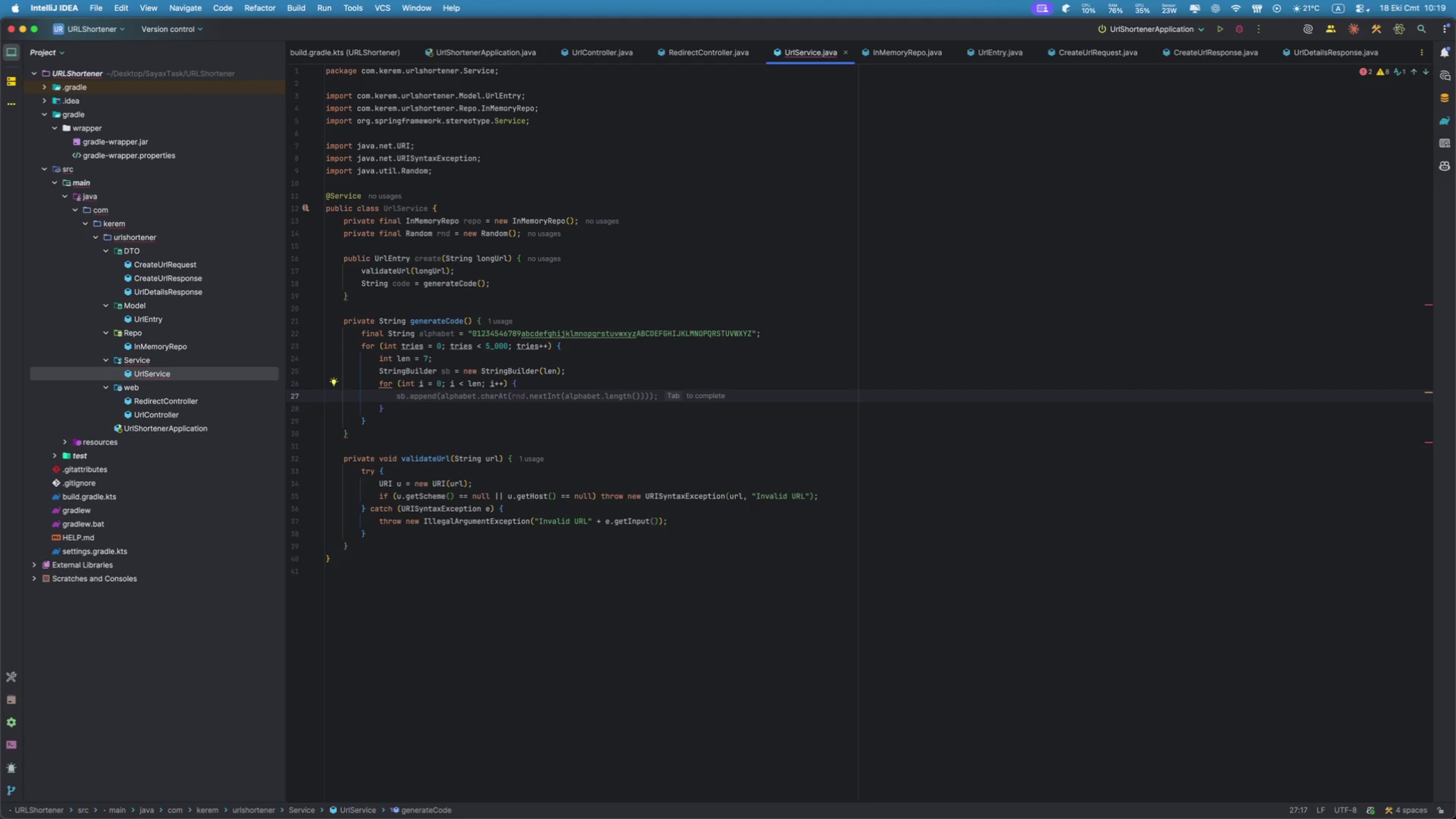 
wait(9.98)
 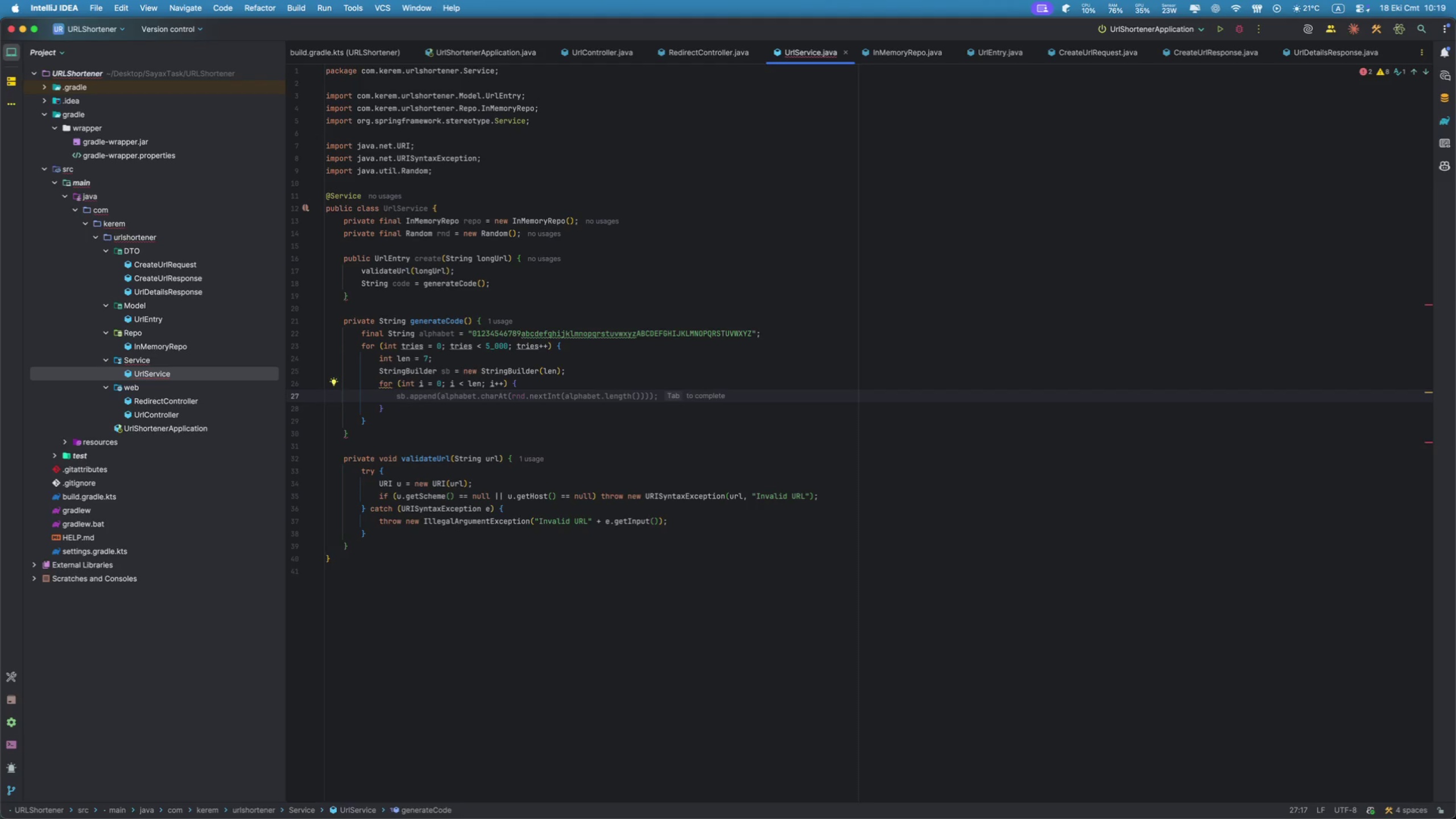 
key(Tab)
 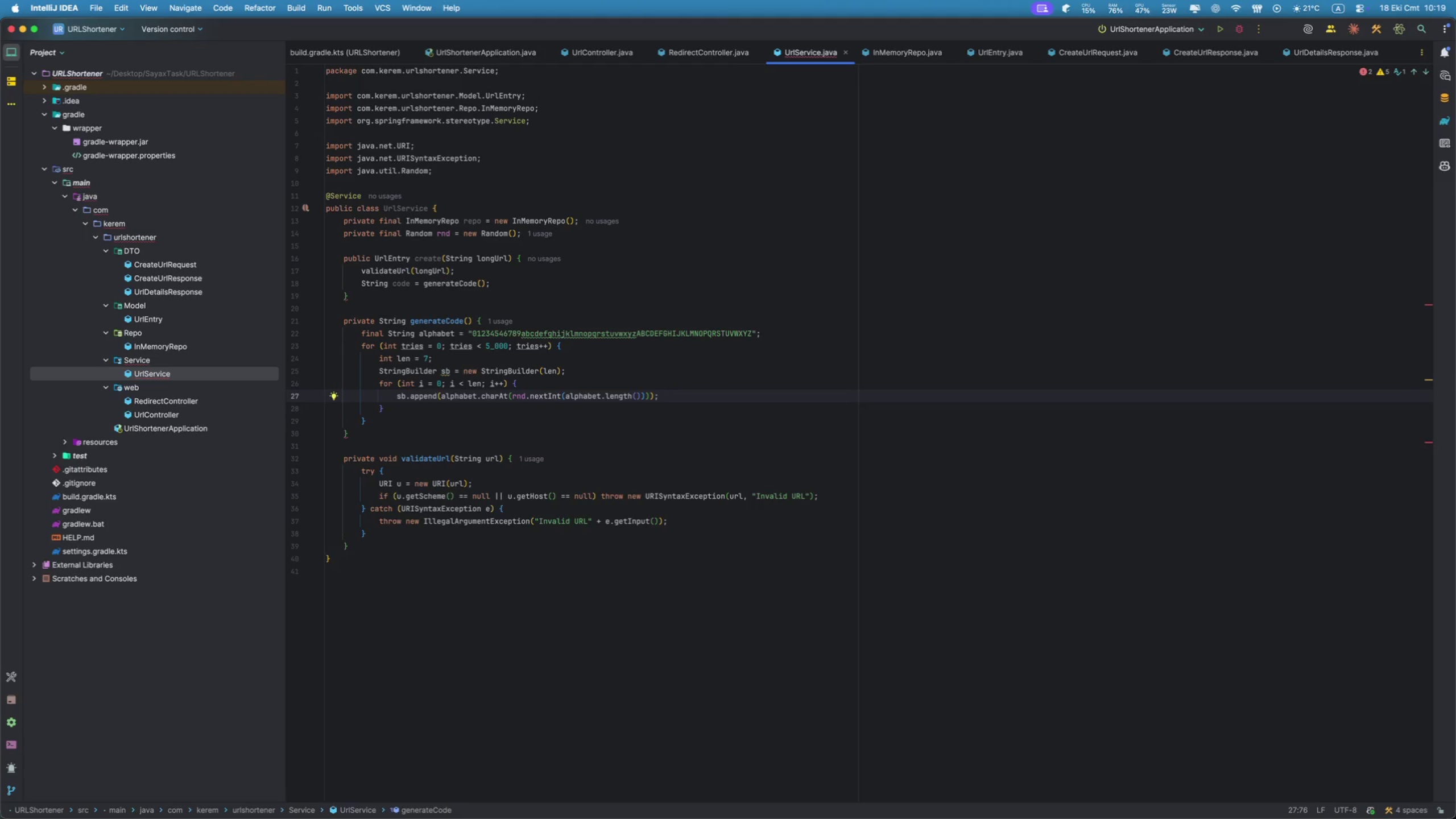 
key(Enter)
 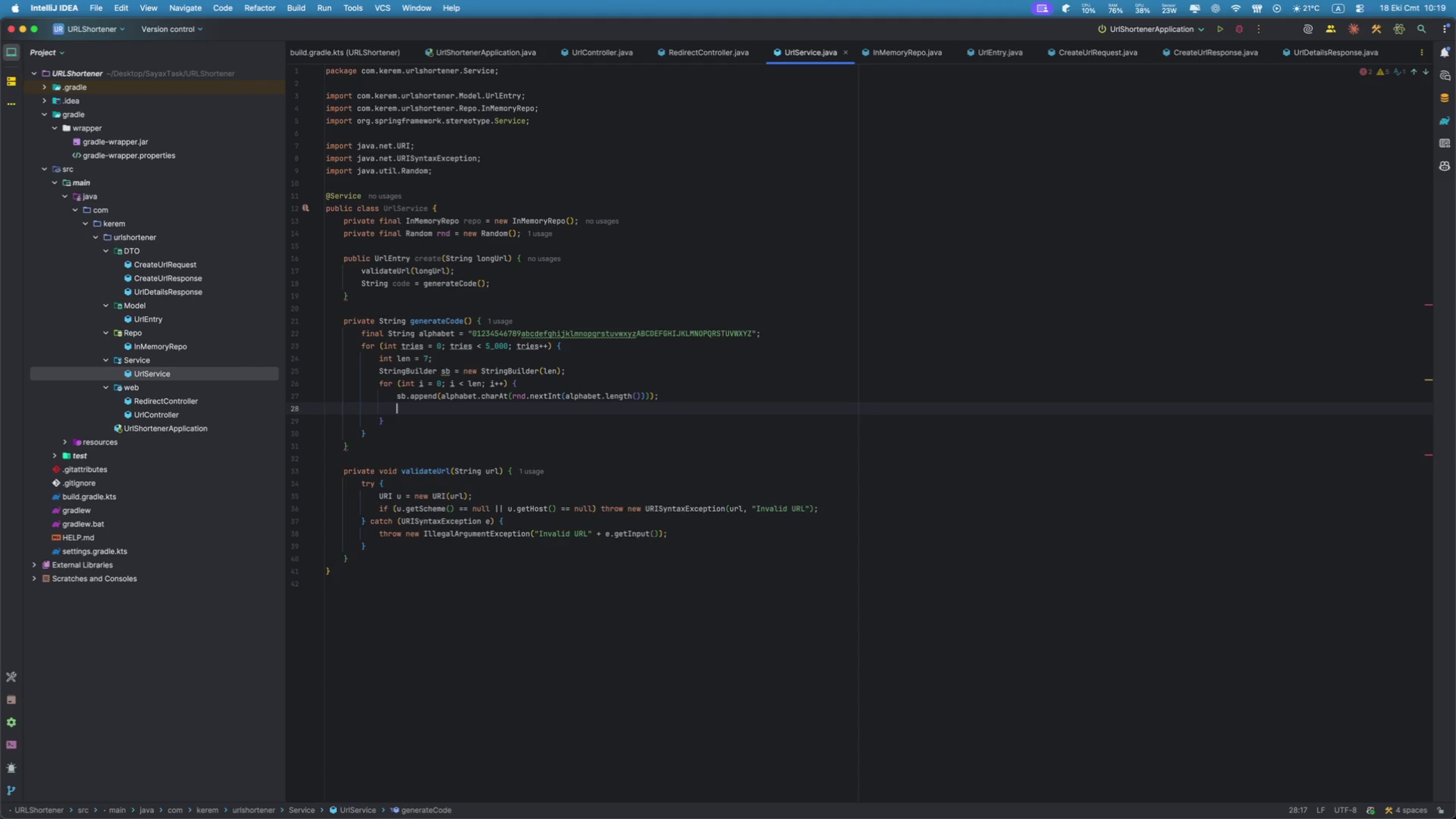 
type(String cn)
key(Backspace)
type(andia)
key(Backspace)
type(date)
key(Tab)
 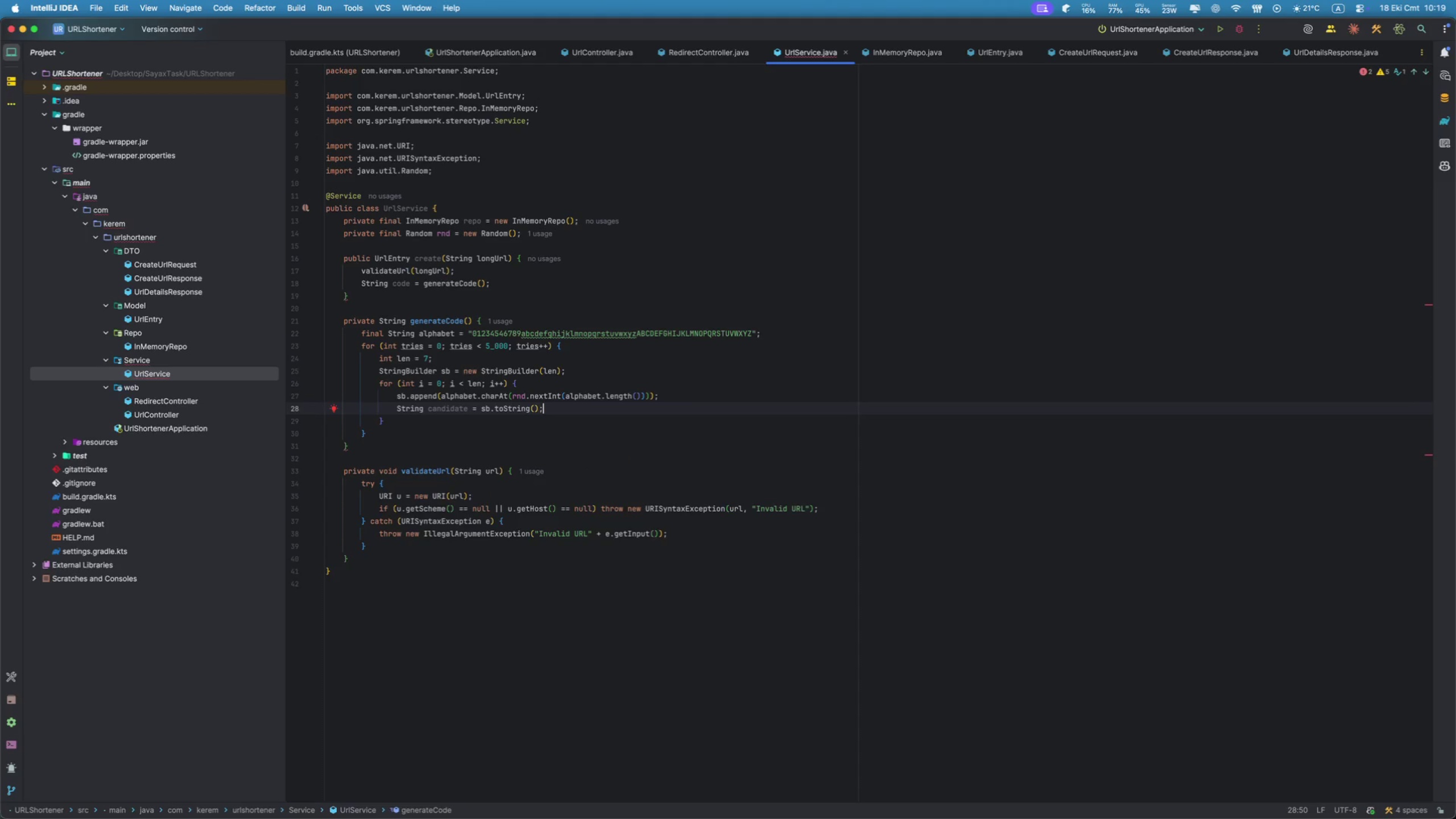 
key(Enter)
 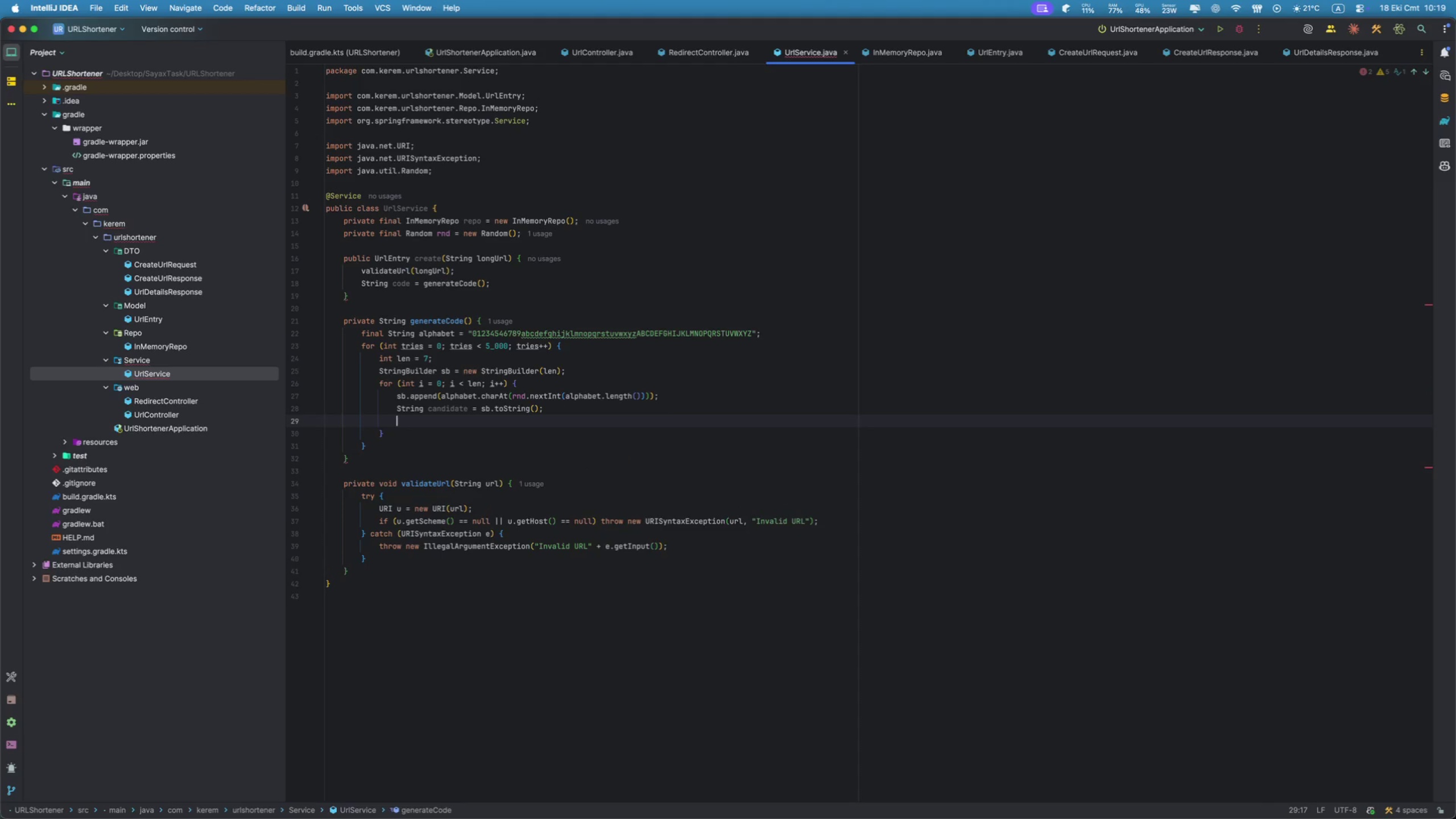 
type(if(!rep)
 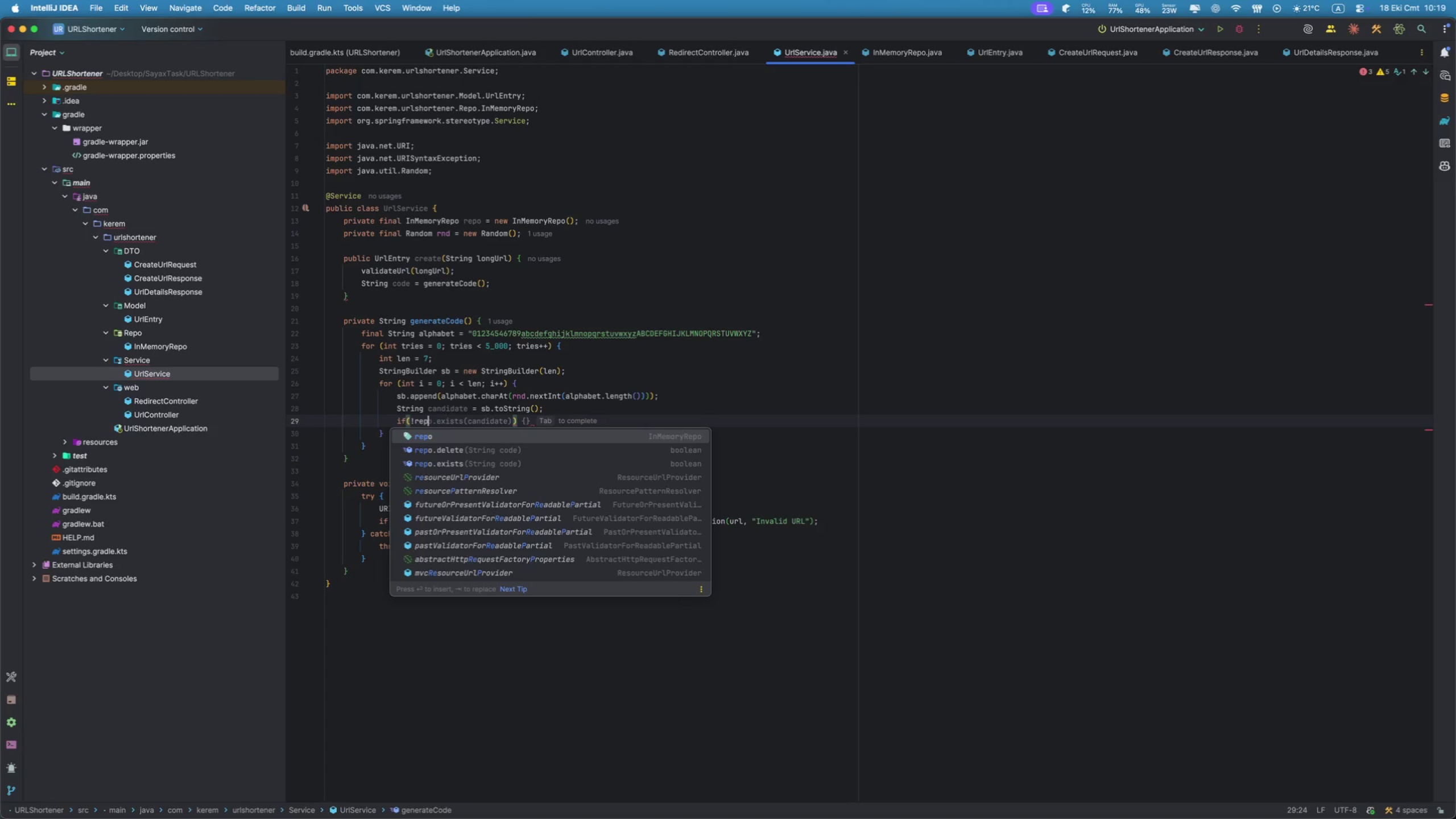 
 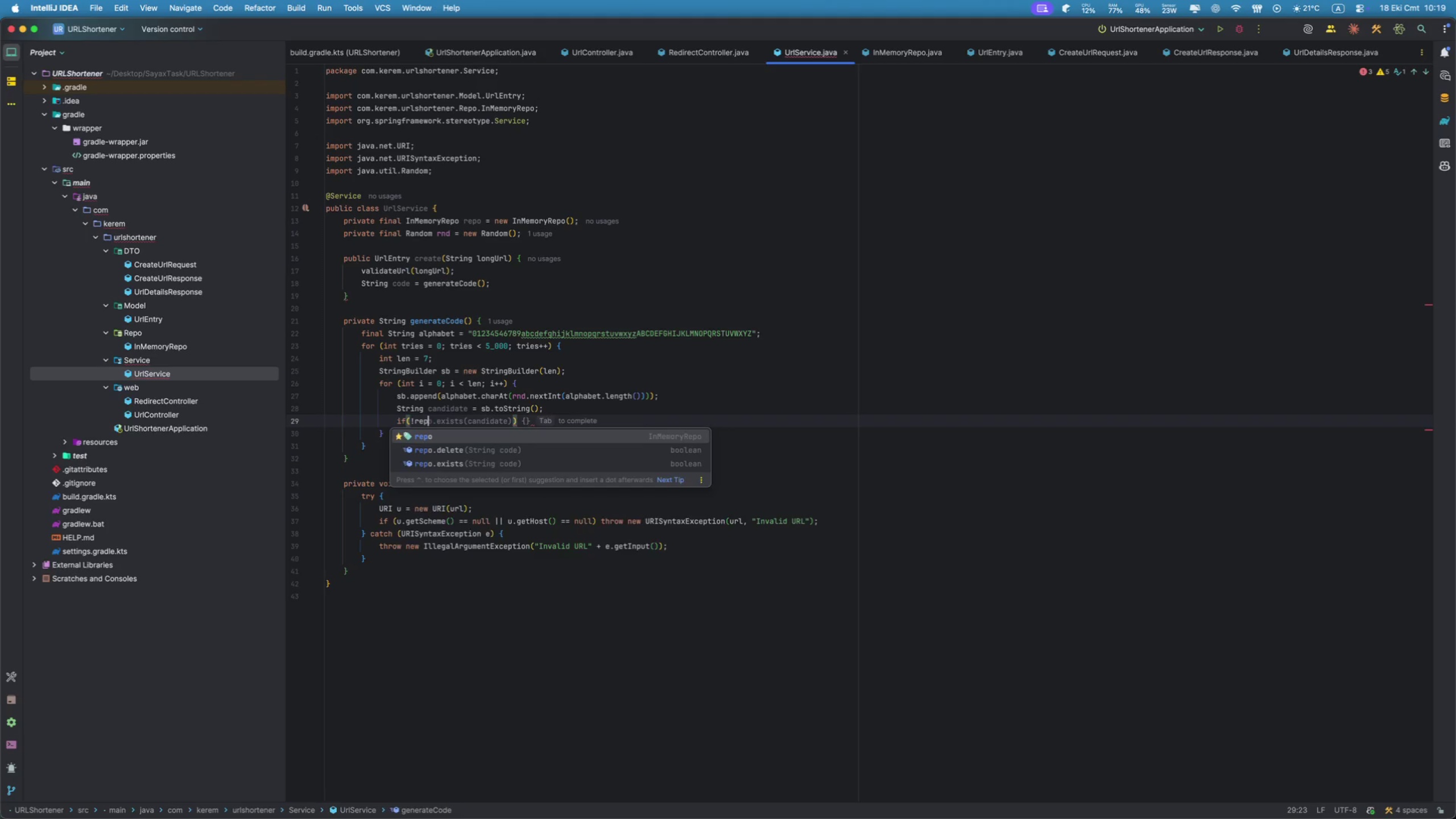 
key(Enter)
 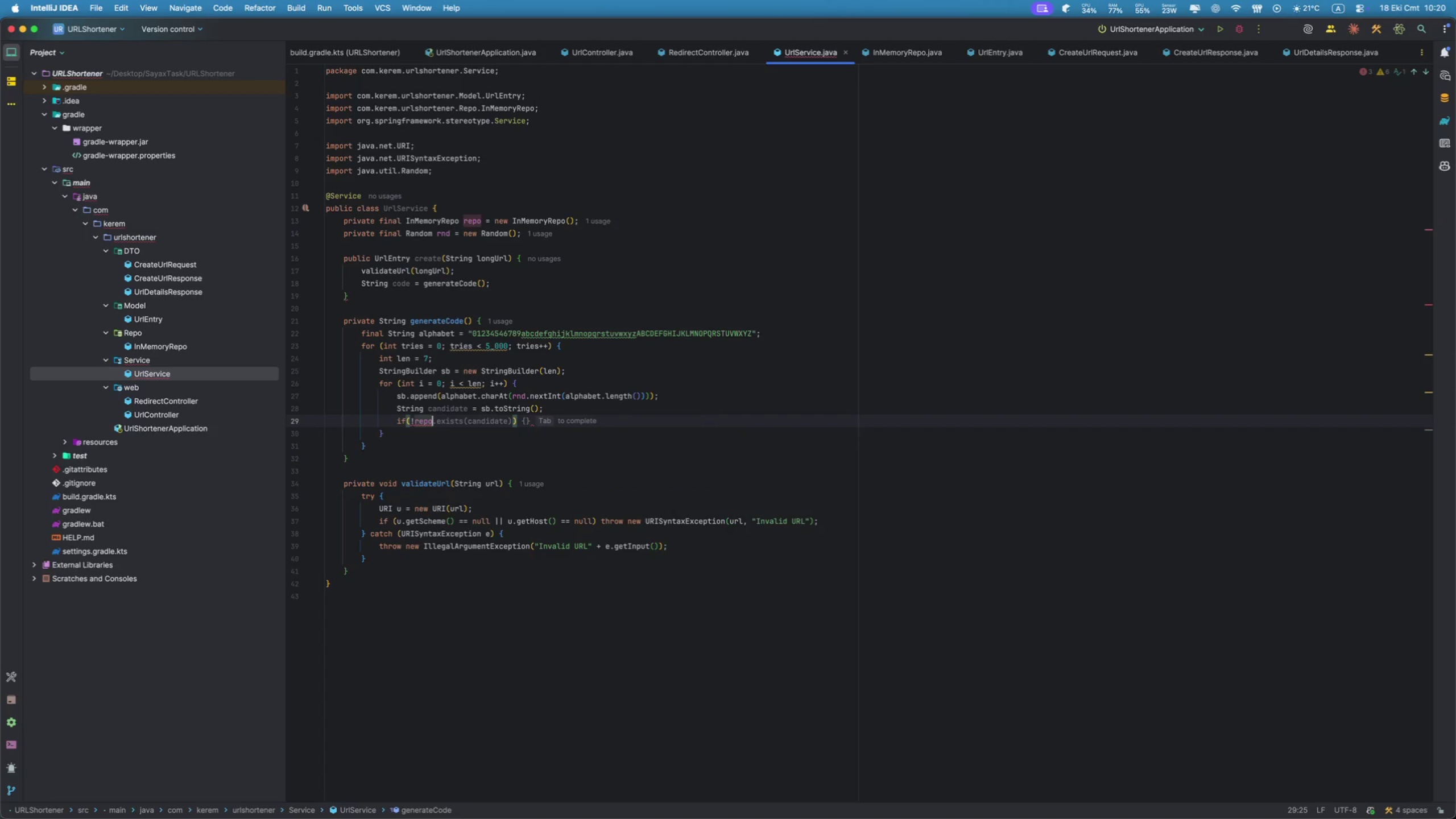 
type(.ex)
 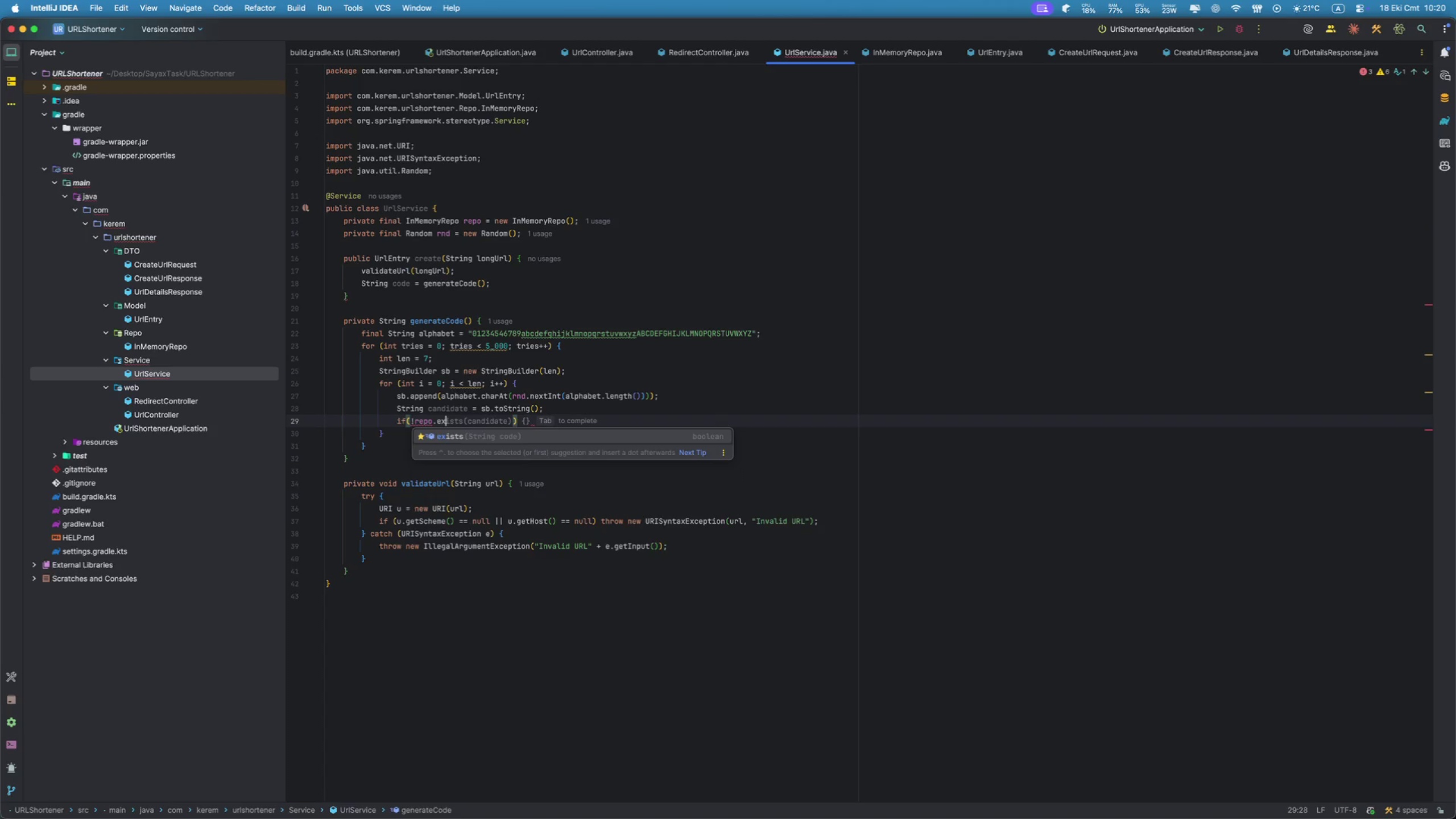 
key(Enter)
 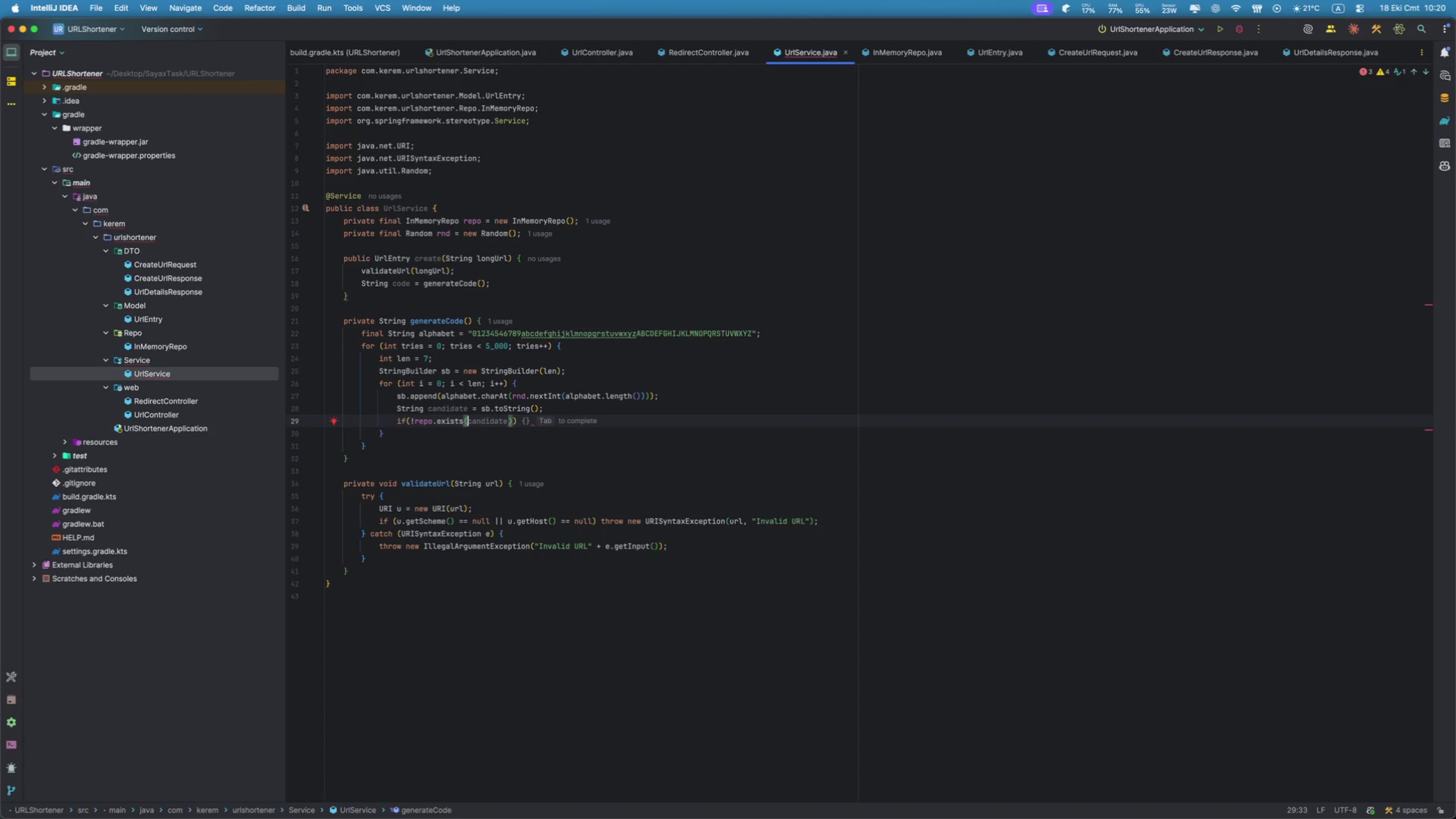 
key(C)
 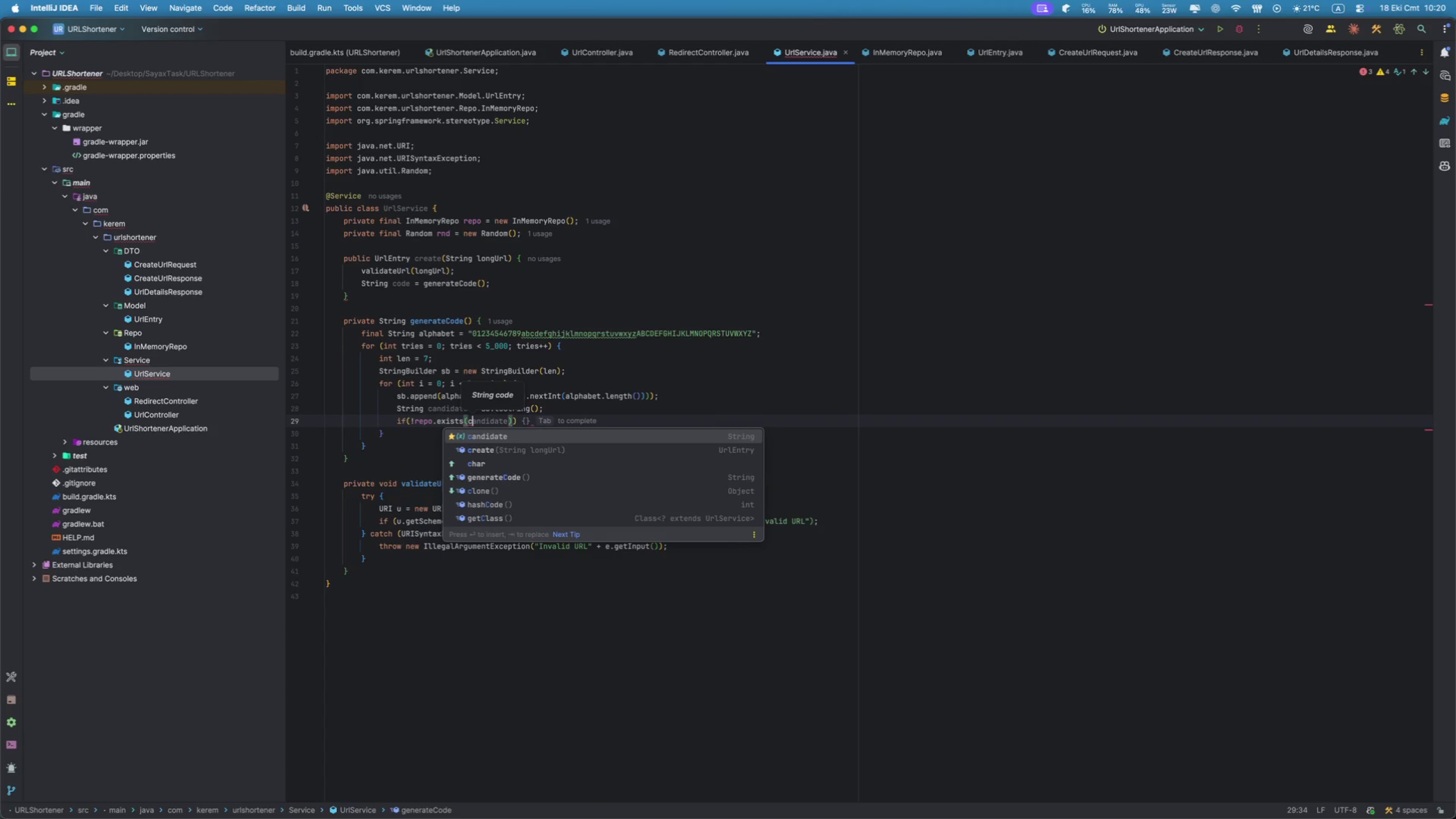 
key(Enter)
 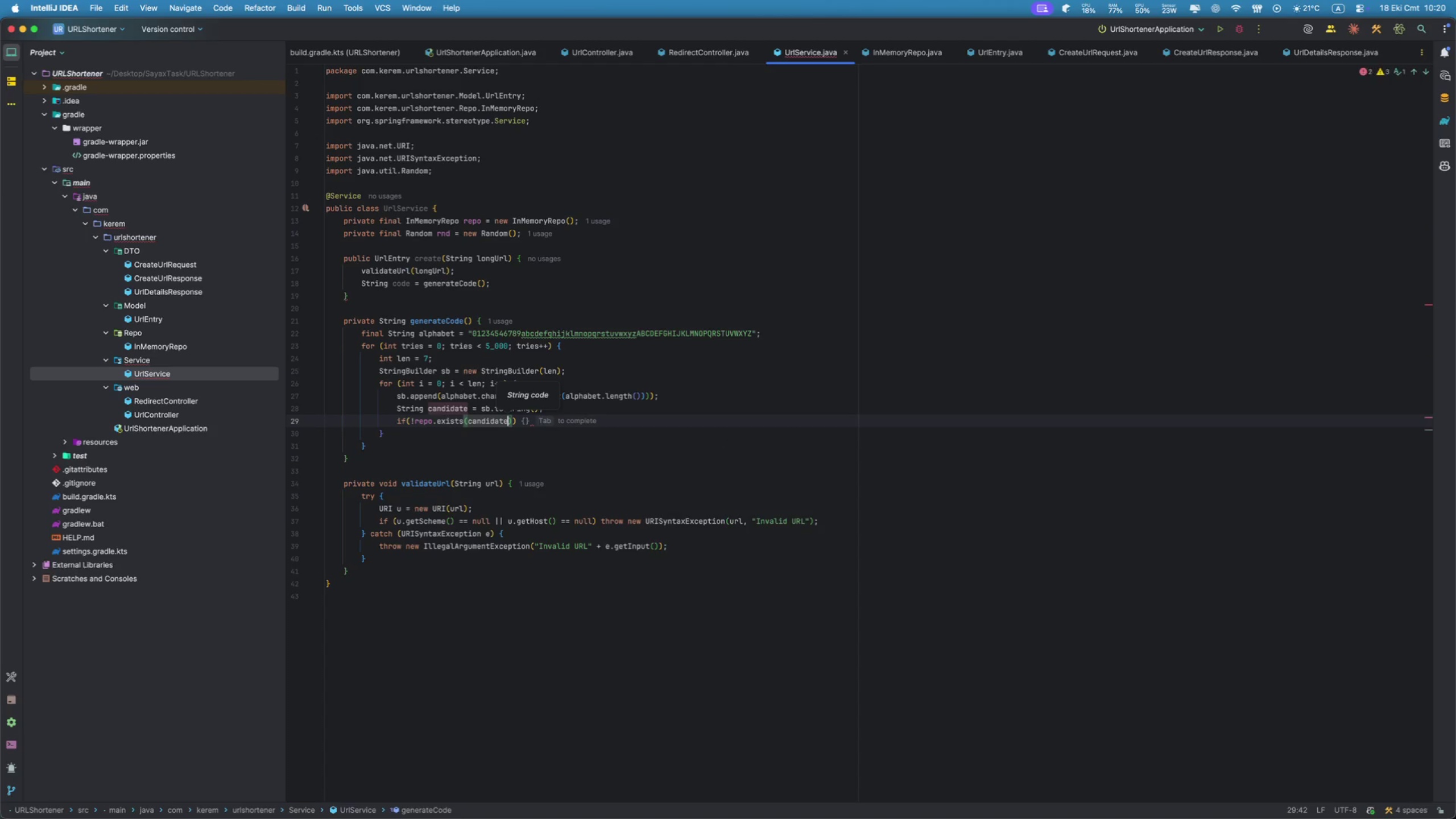 
key(Tab)
 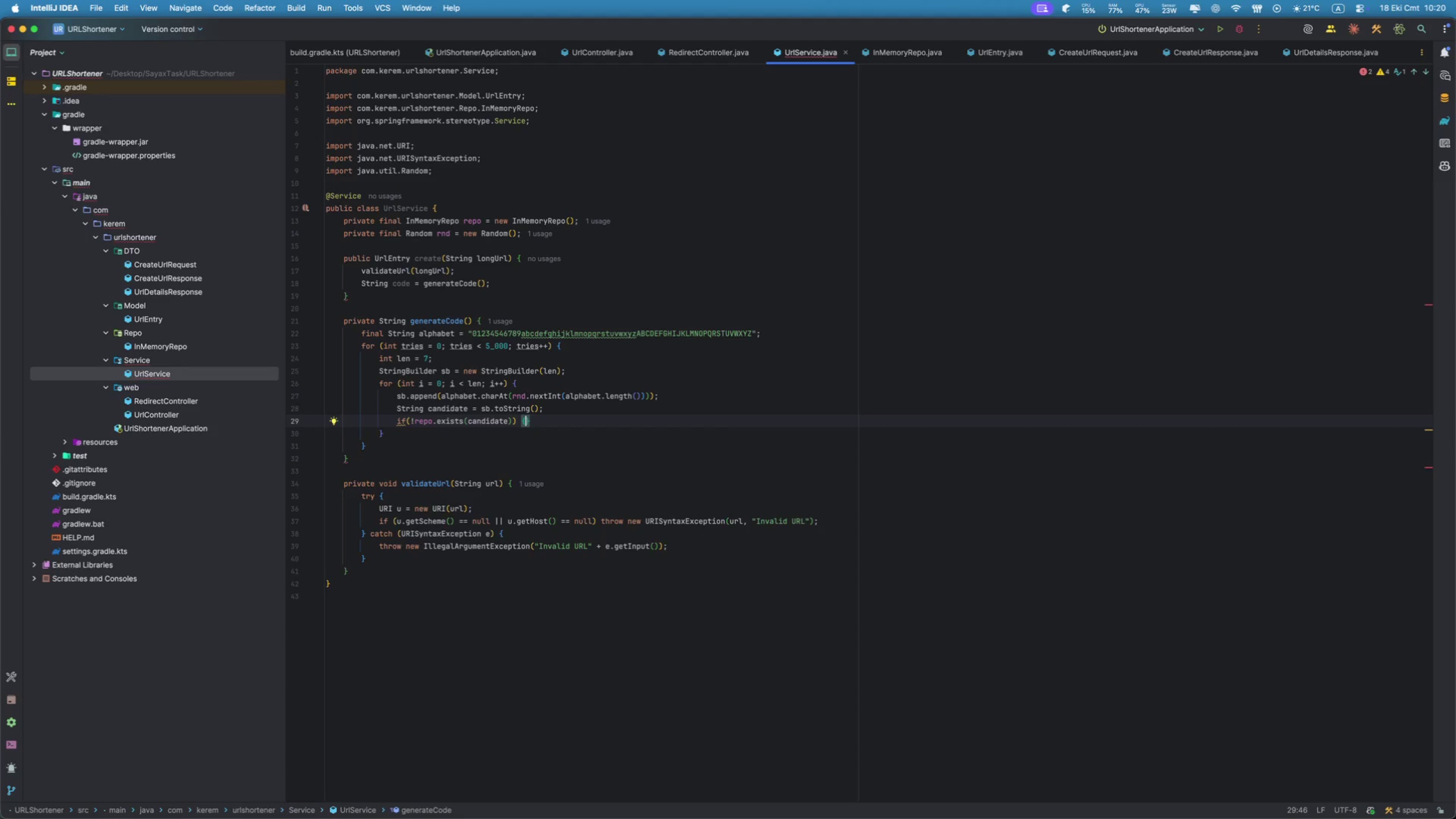 
key(Enter)
 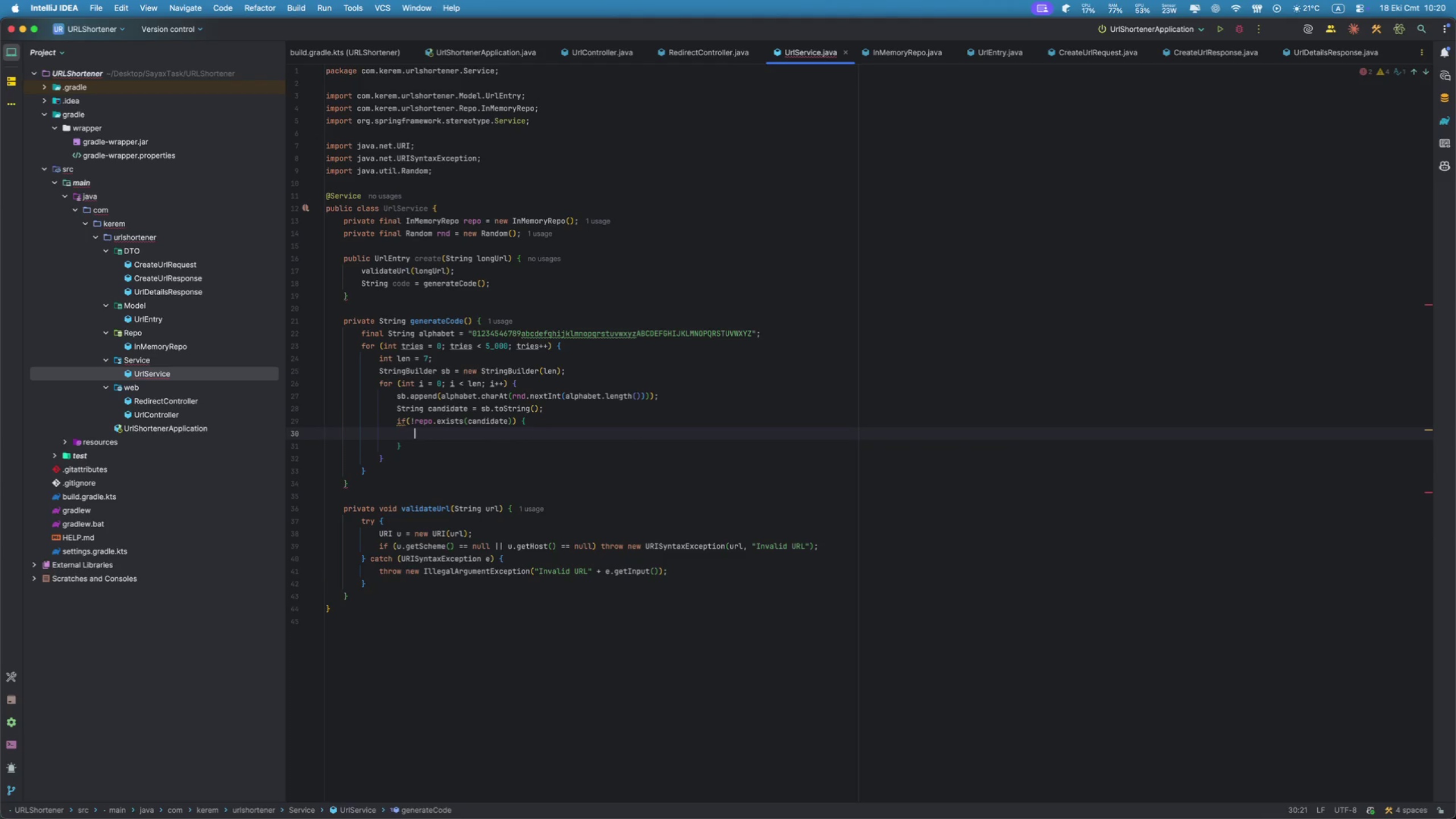 
type(ret)
 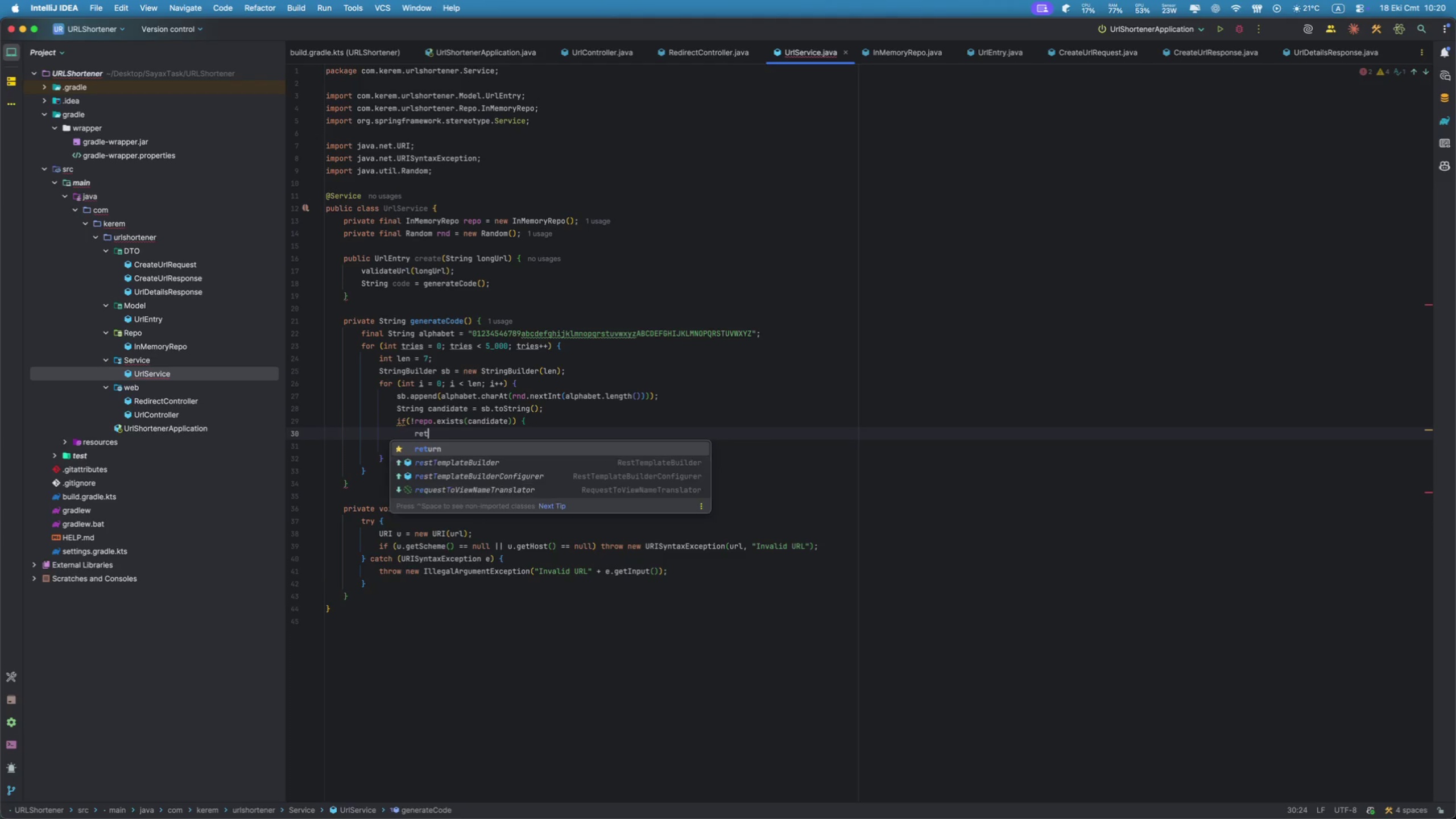 
key(Enter)
 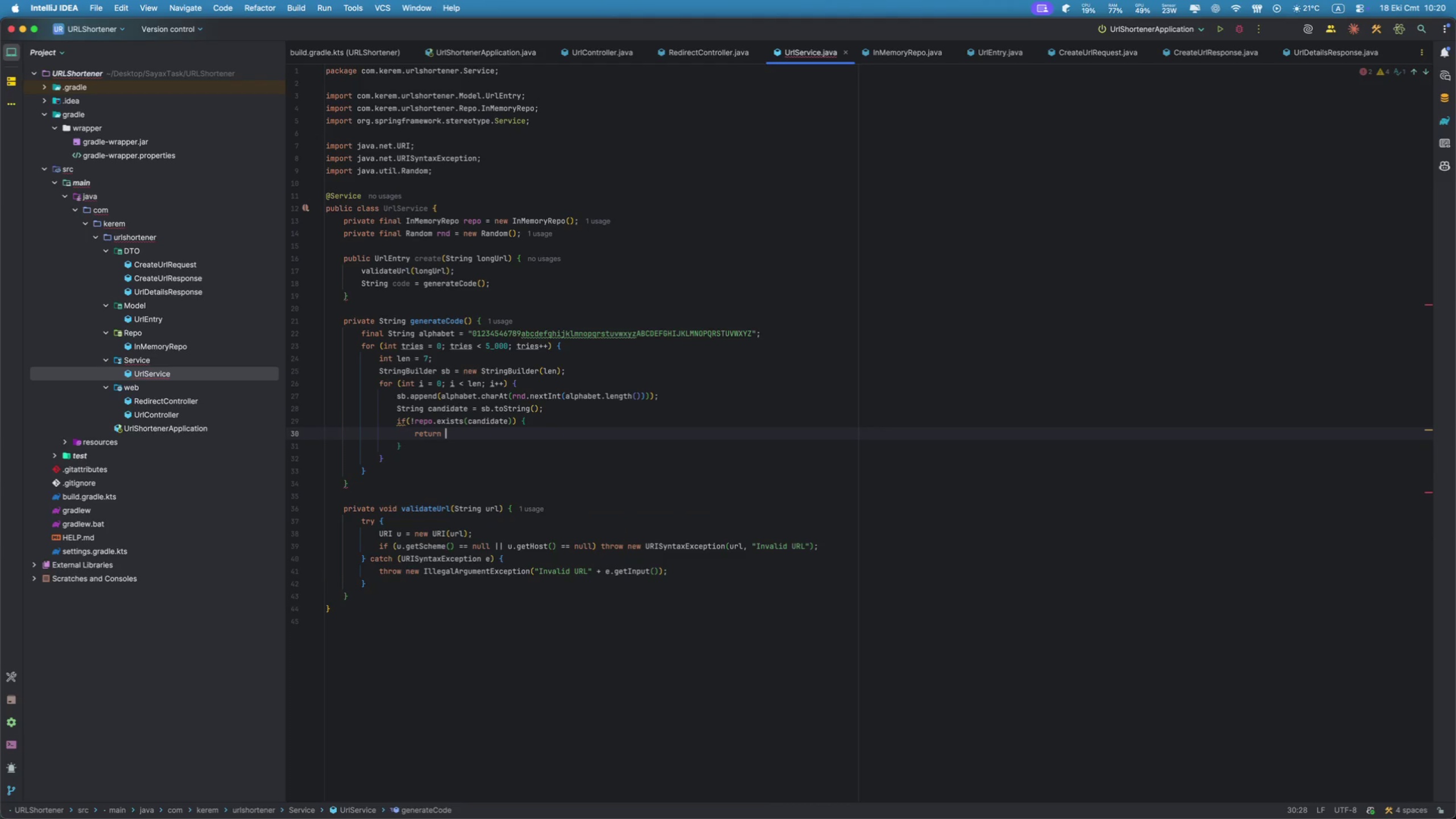 
key(Tab)
 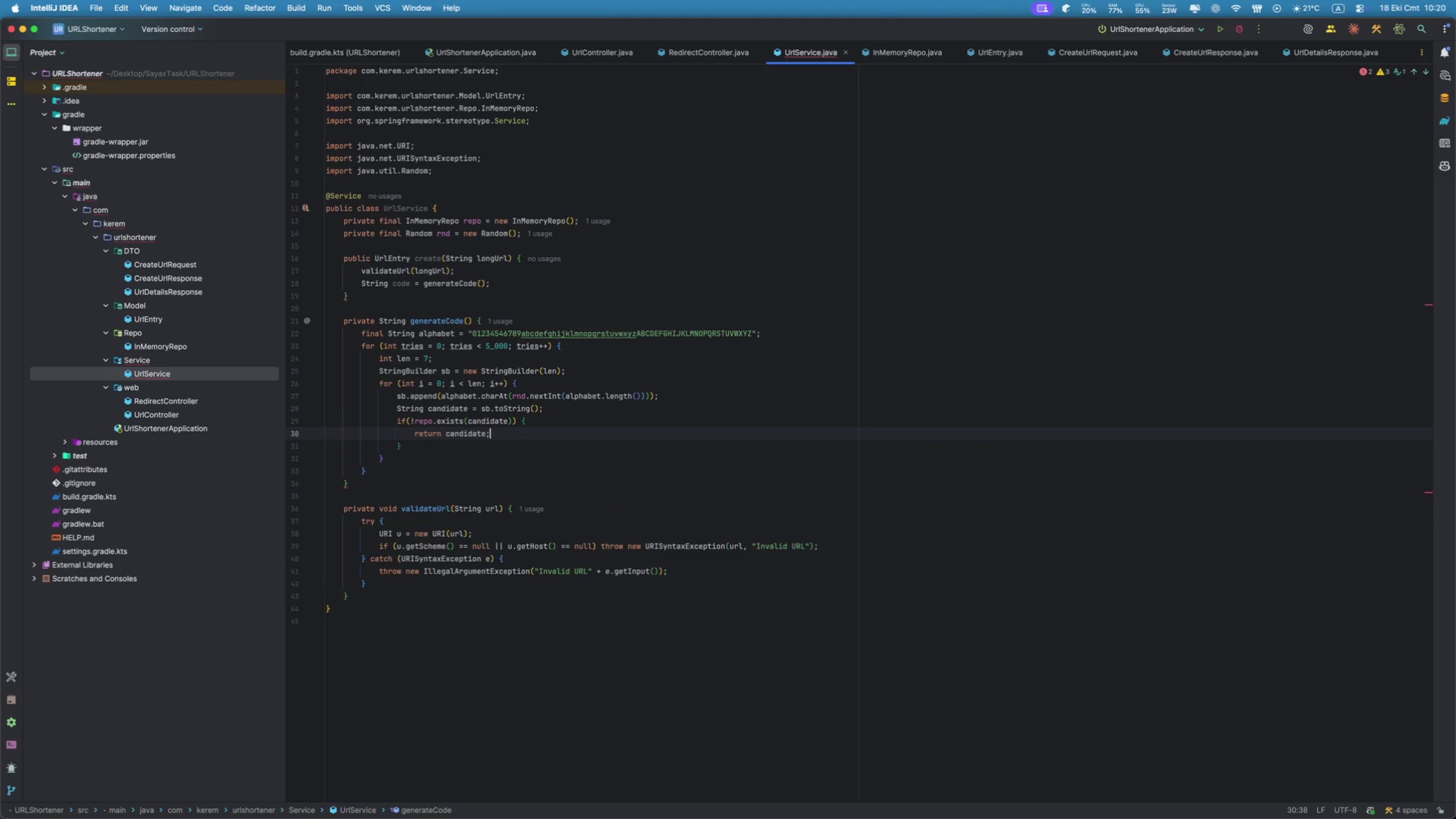 
key(Alt+Meta+L)
 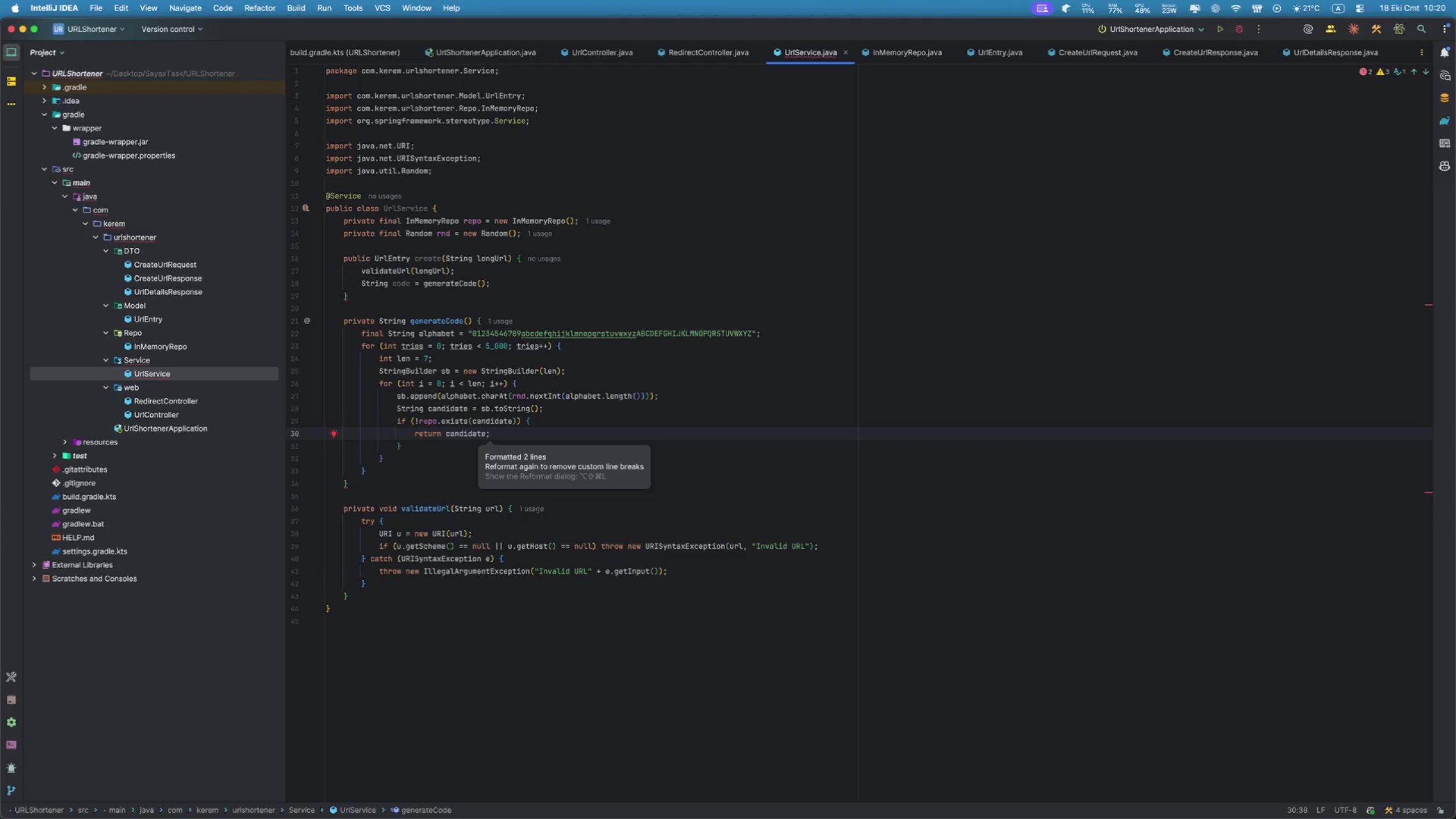 
key(ArrowDown)
 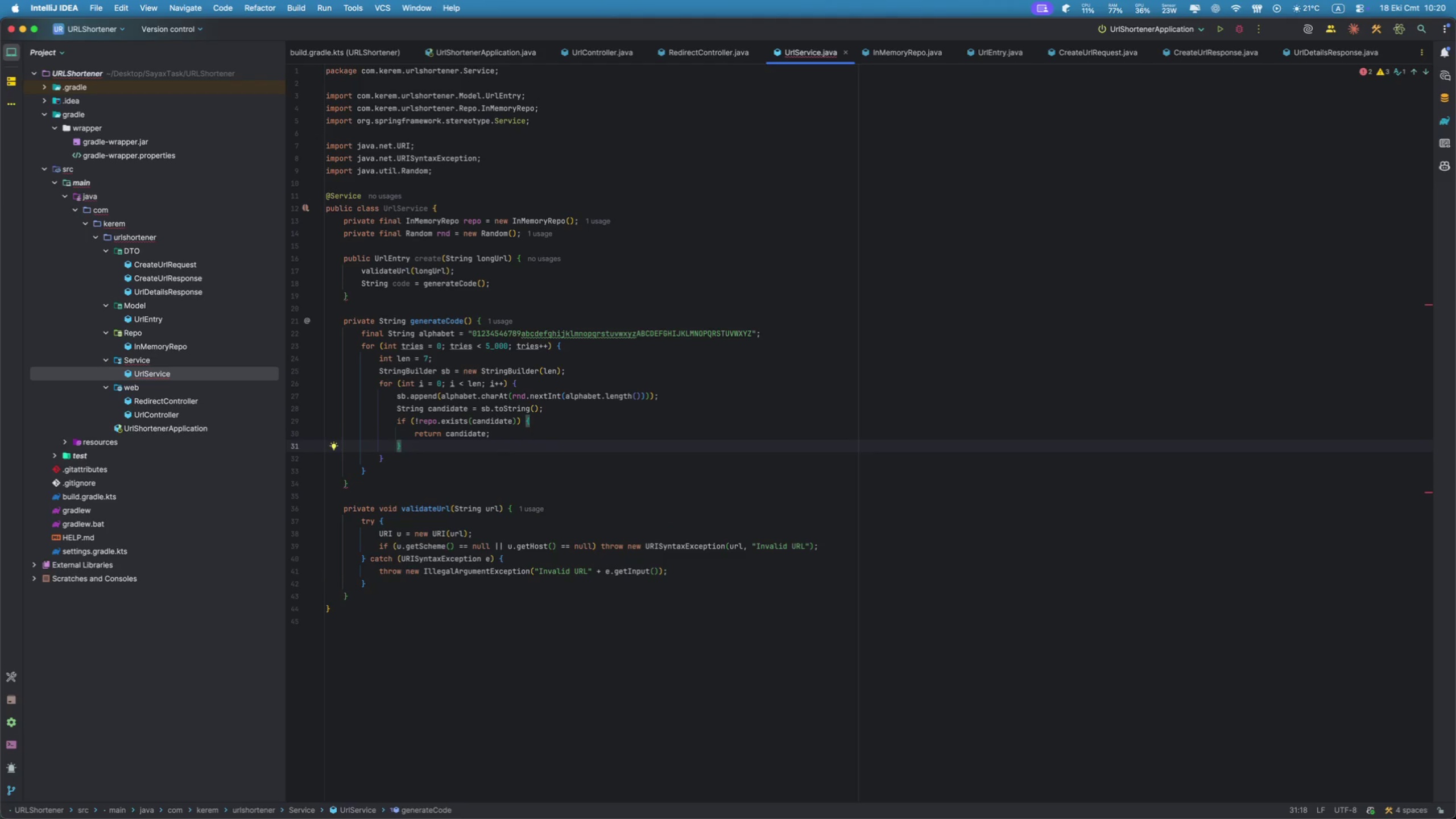 
key(ArrowDown)
 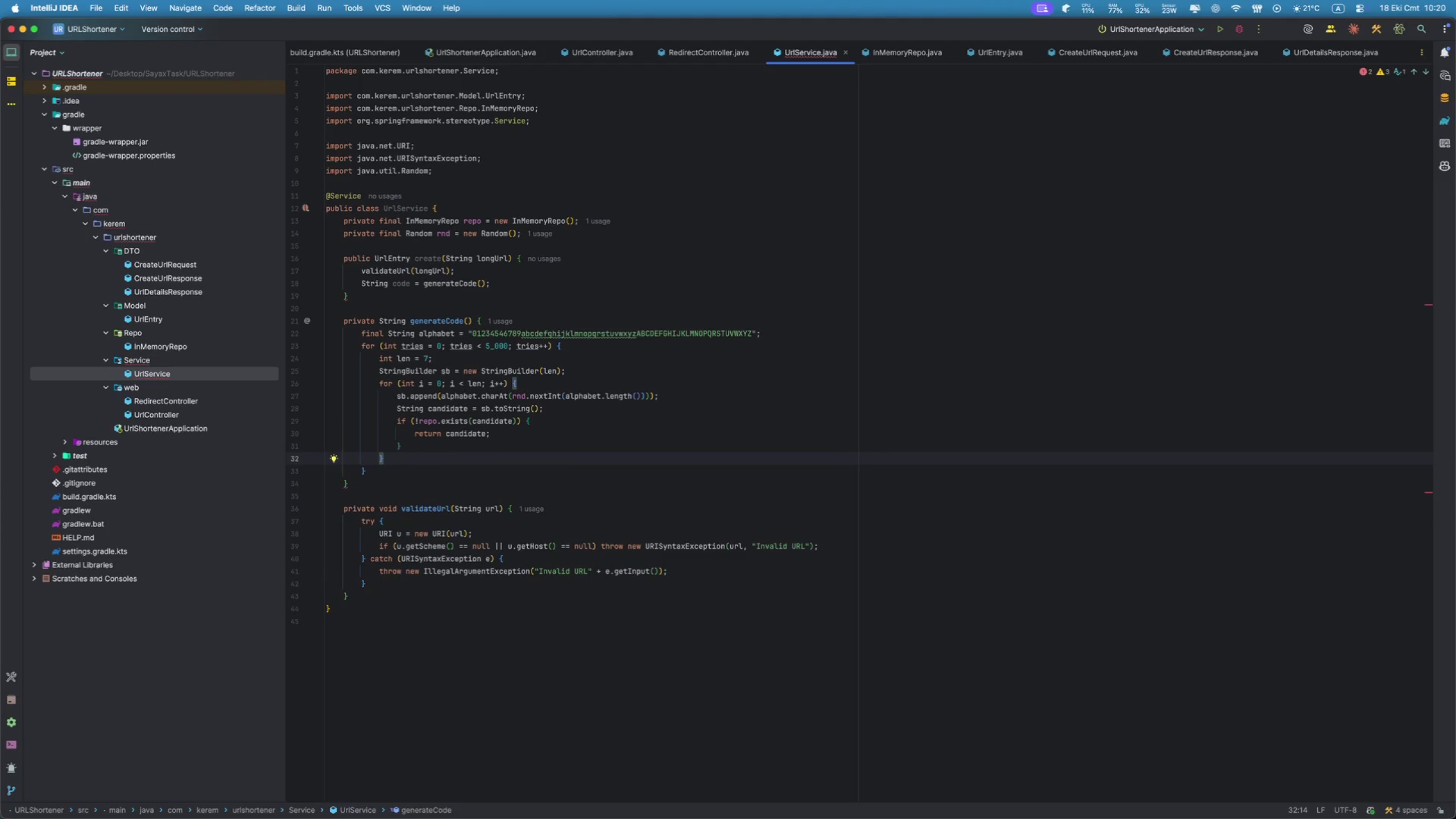 
key(Enter)
 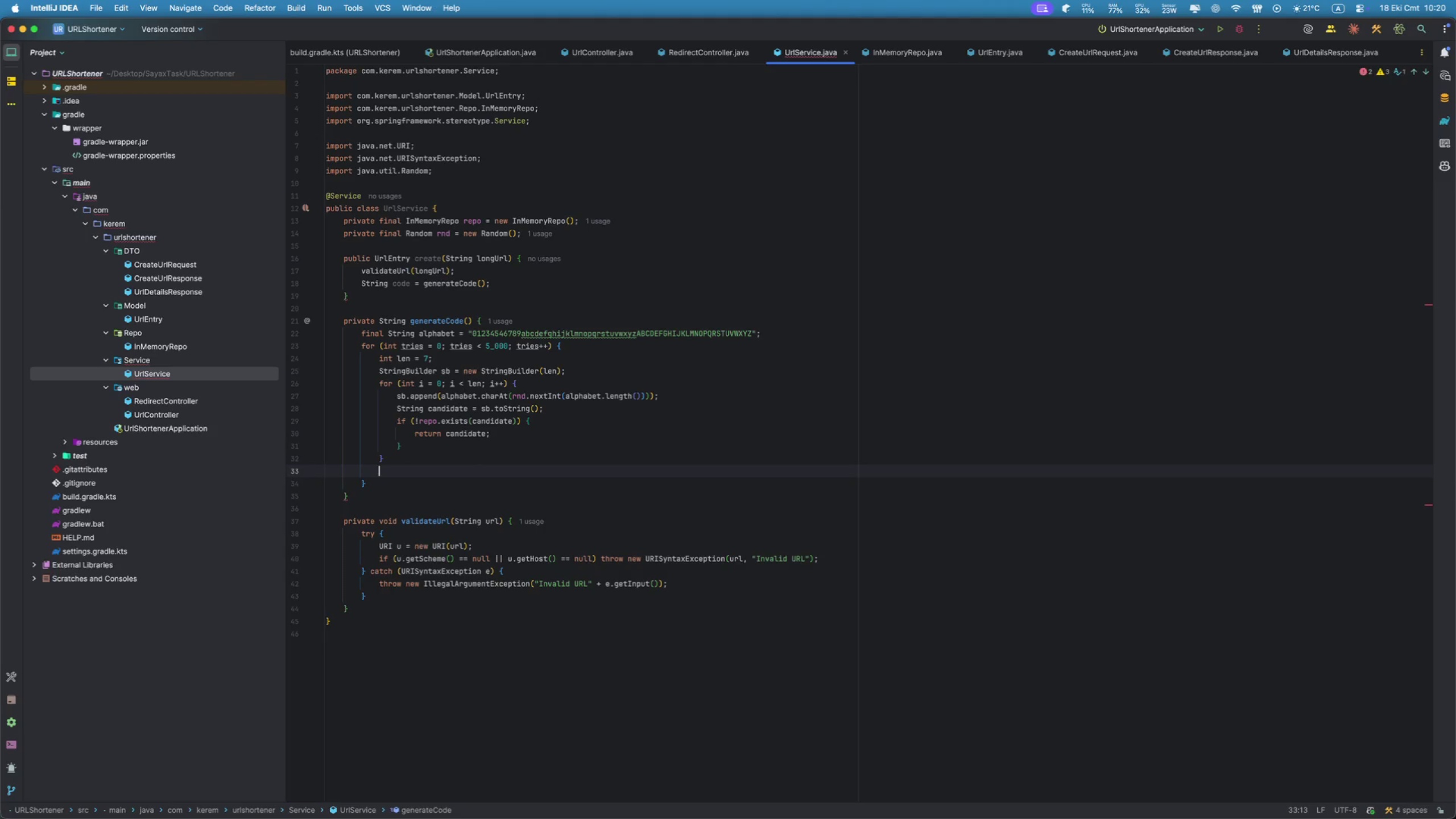 
type(thr)
 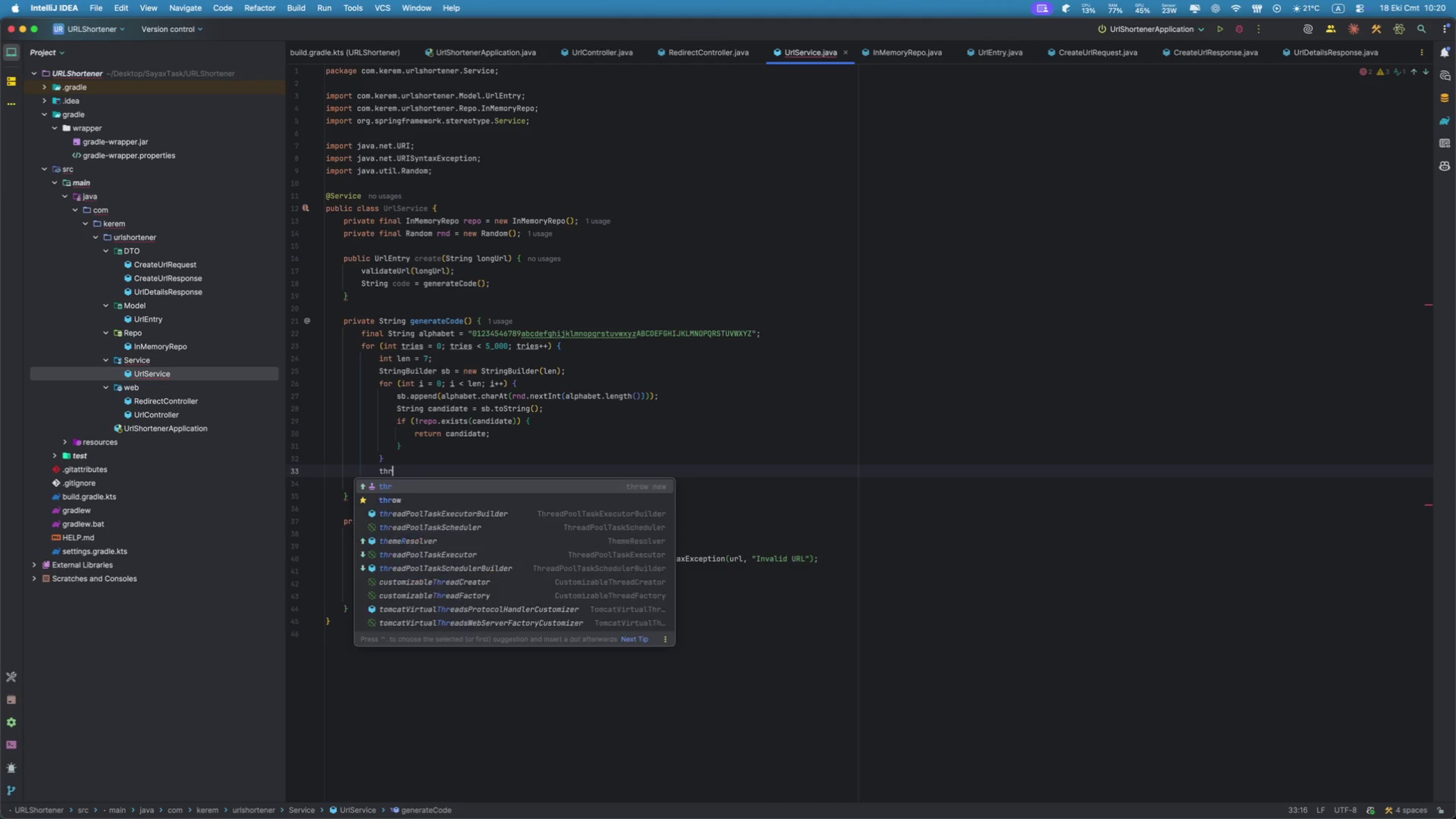 
key(Enter)
 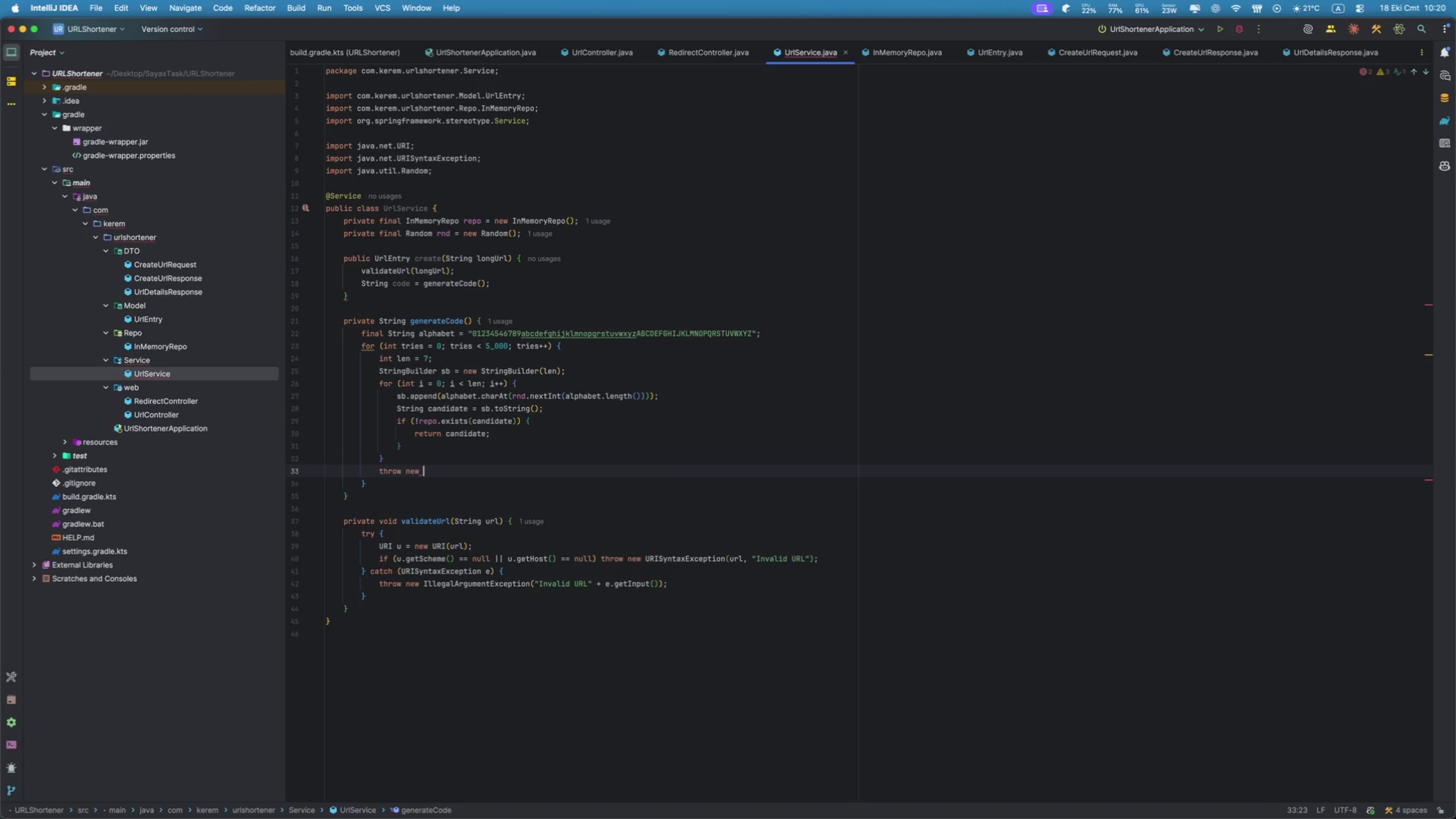 
type(ILL)
 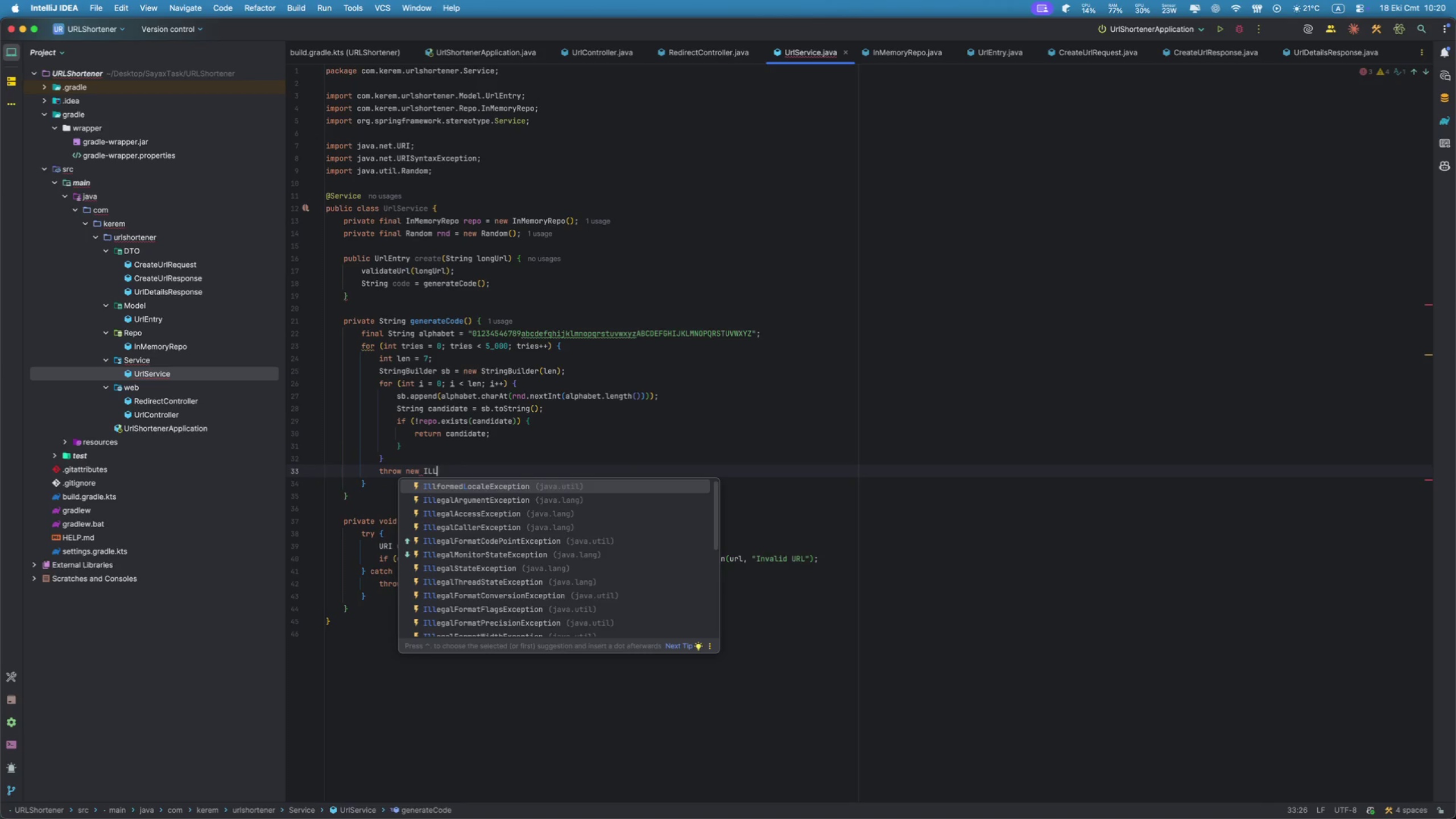 
key(ArrowDown)
 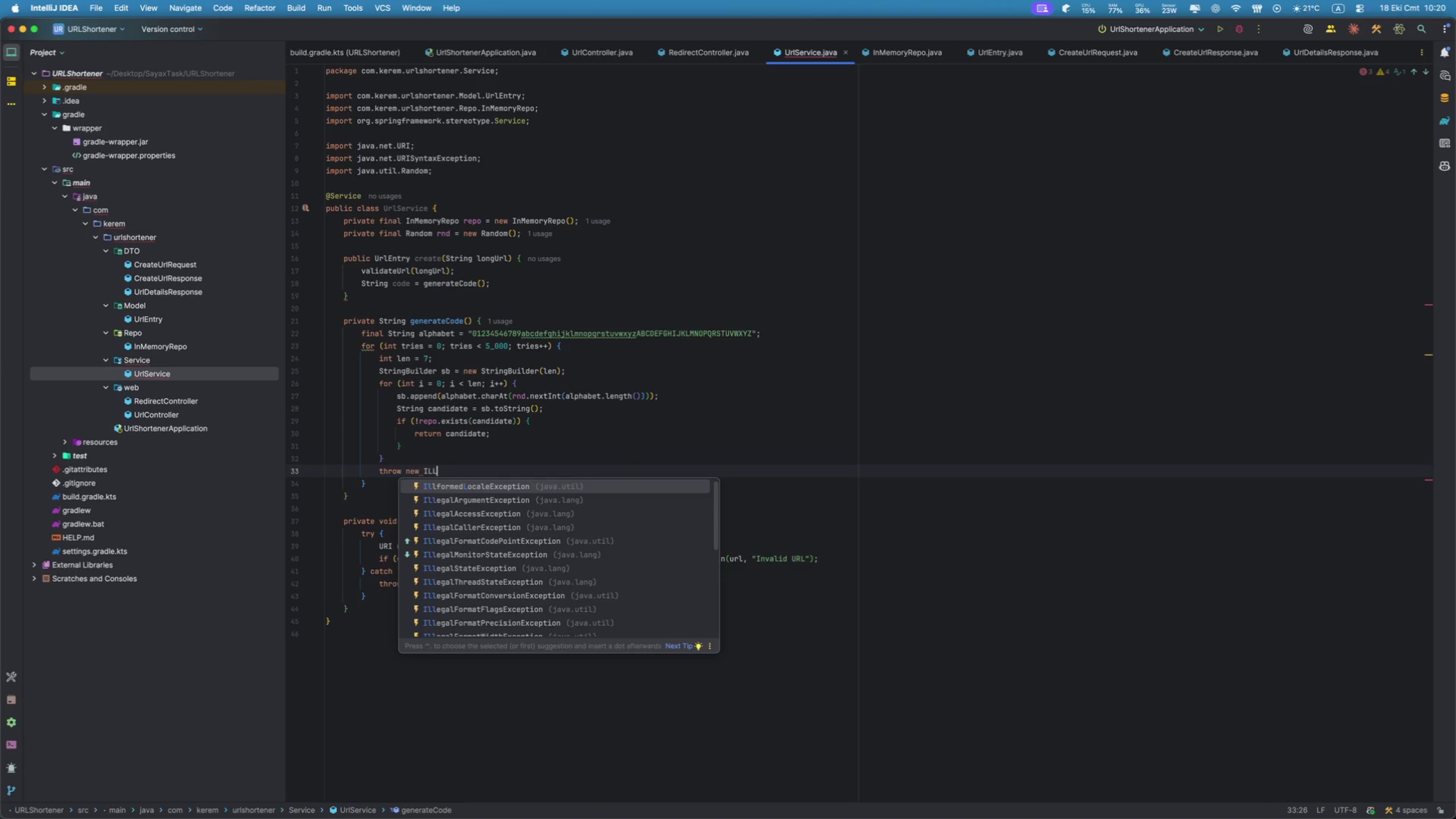 
key(ArrowDown)
 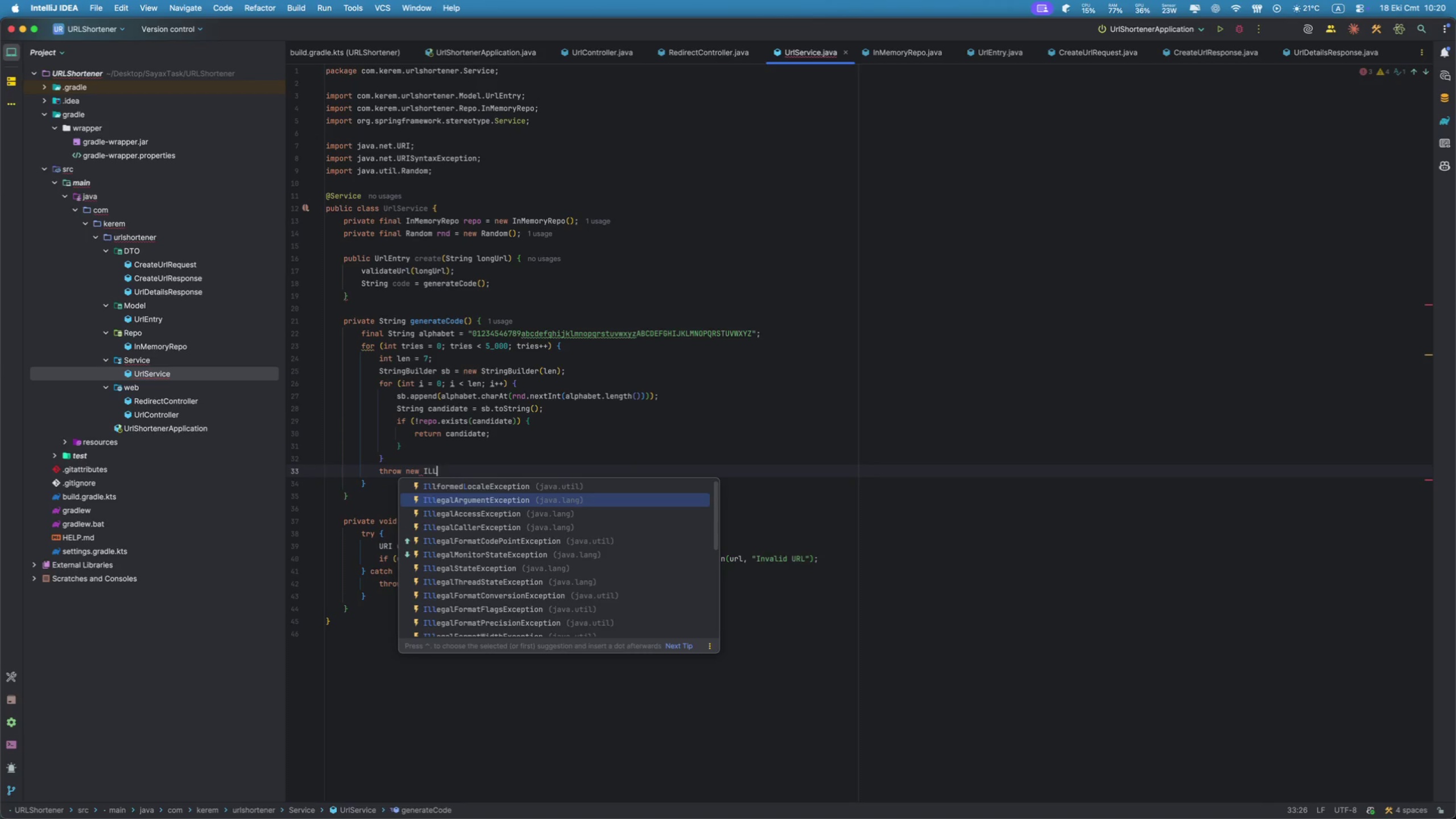 
key(ArrowDown)
 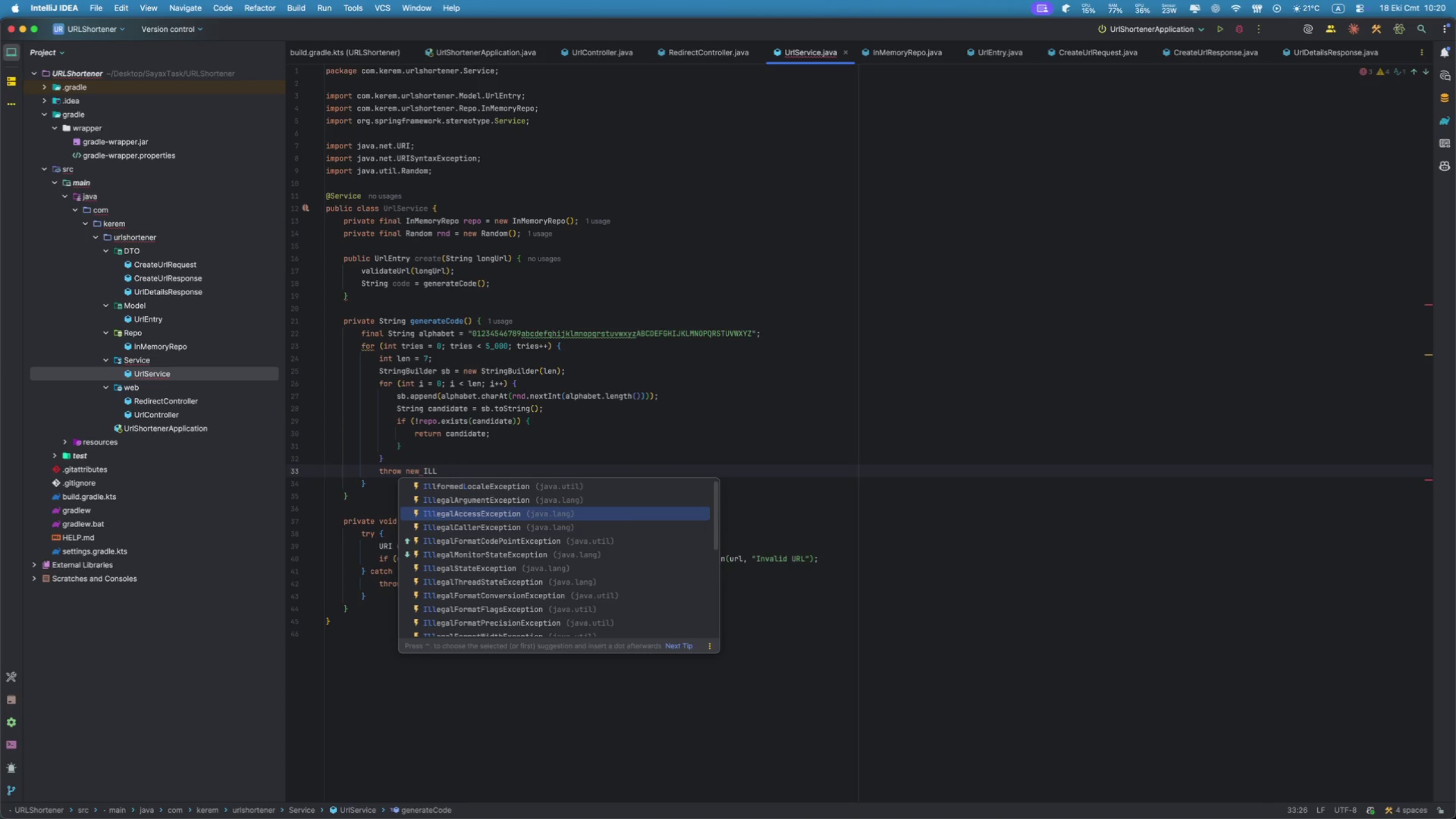 
key(ArrowDown)
 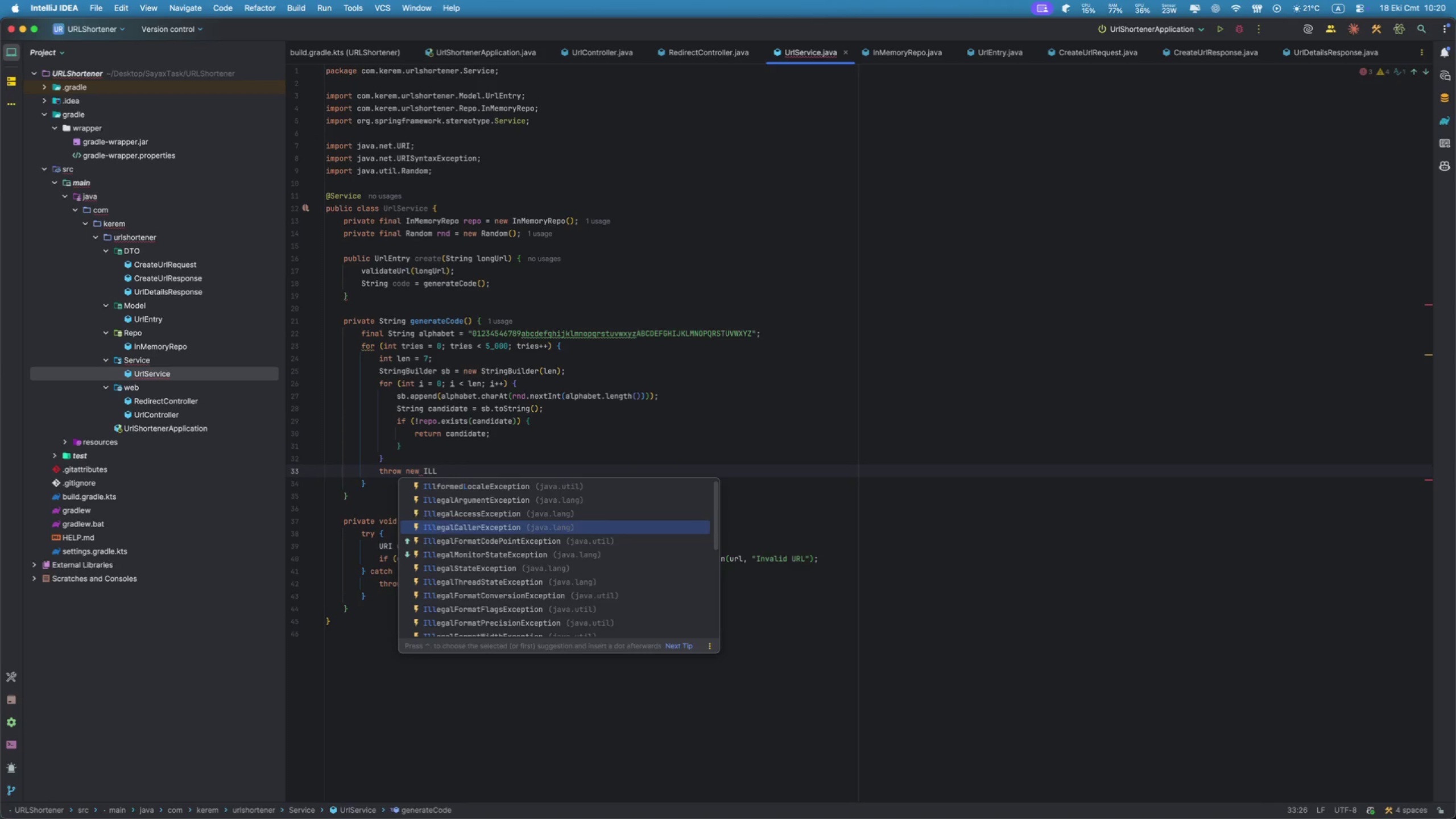 
key(ArrowDown)
 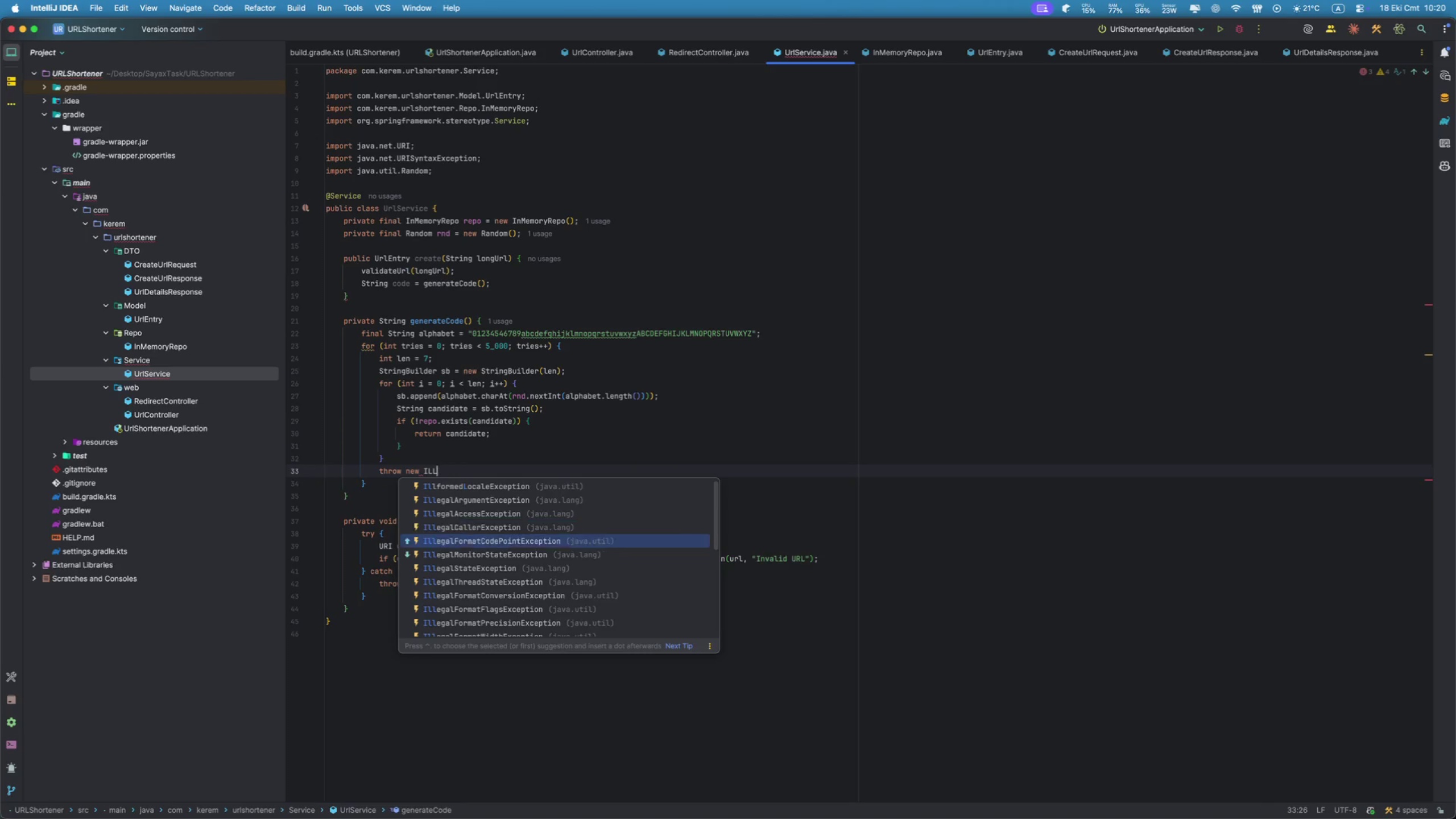 
key(ArrowDown)
 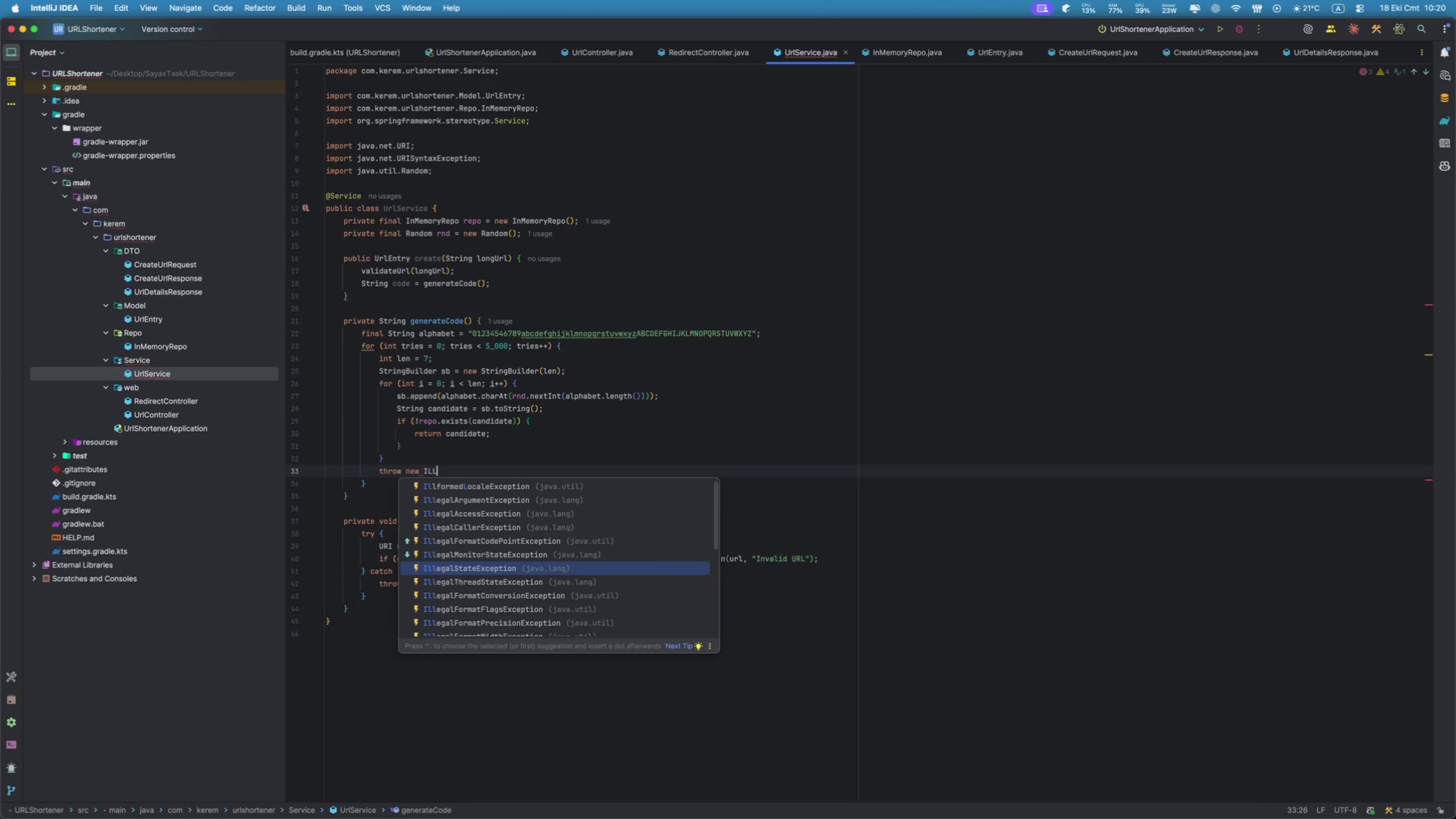 
key(Enter)
 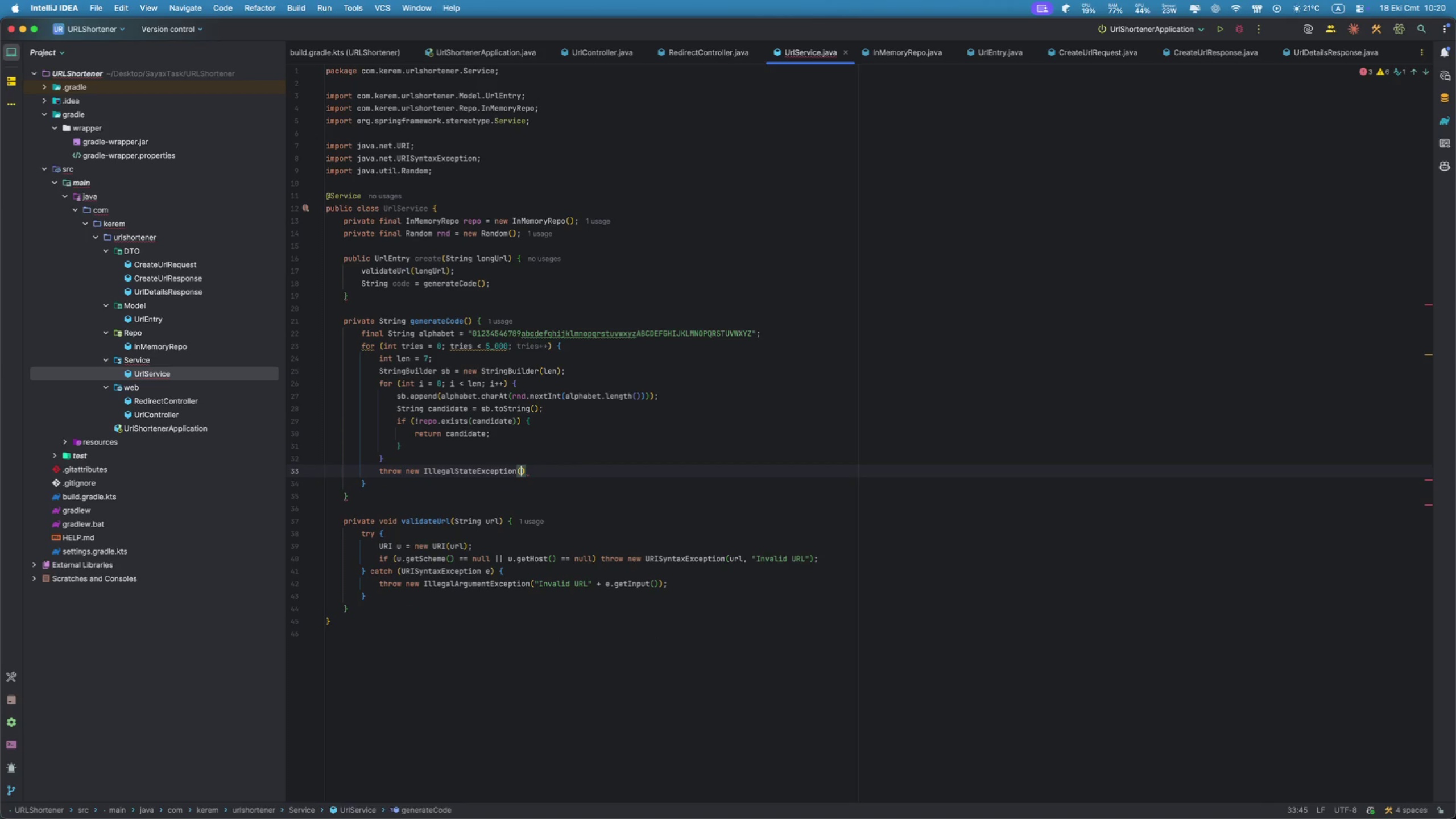 
type("Could nopt)
key(Backspace)
key(Backspace)
type(t generate unique code)
 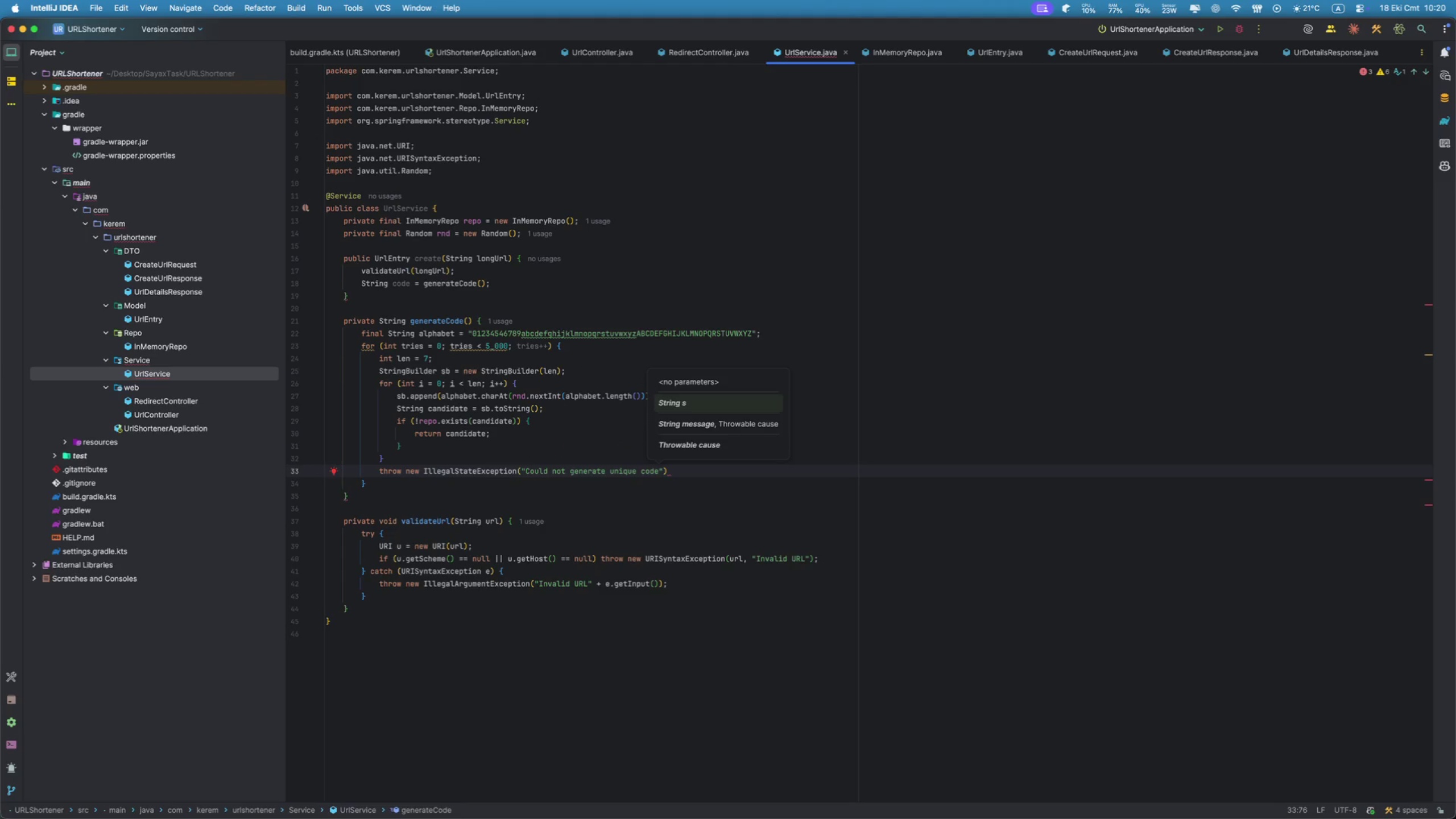 
key(Shift+Semicolon)
 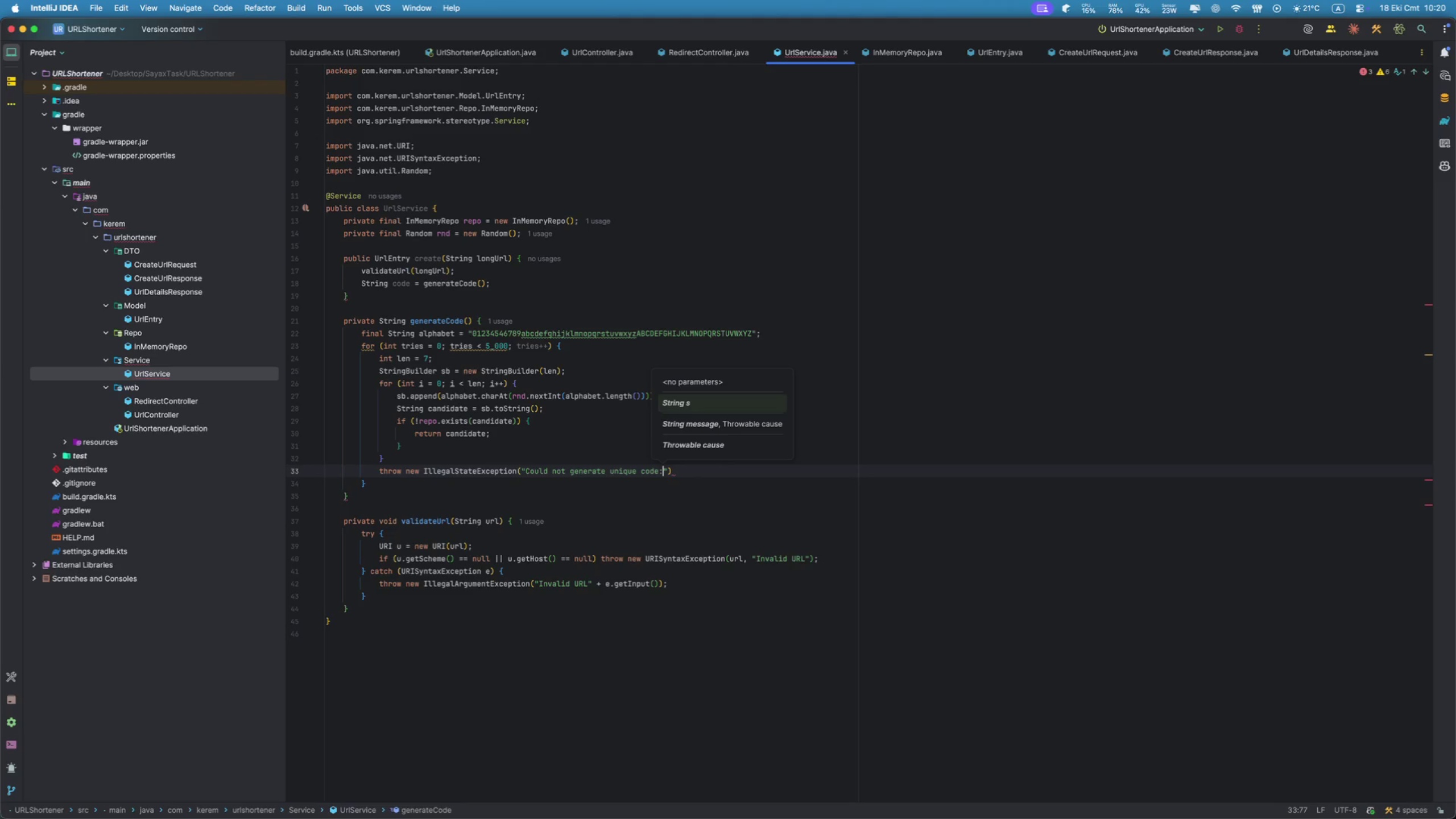 
key(Backspace)
 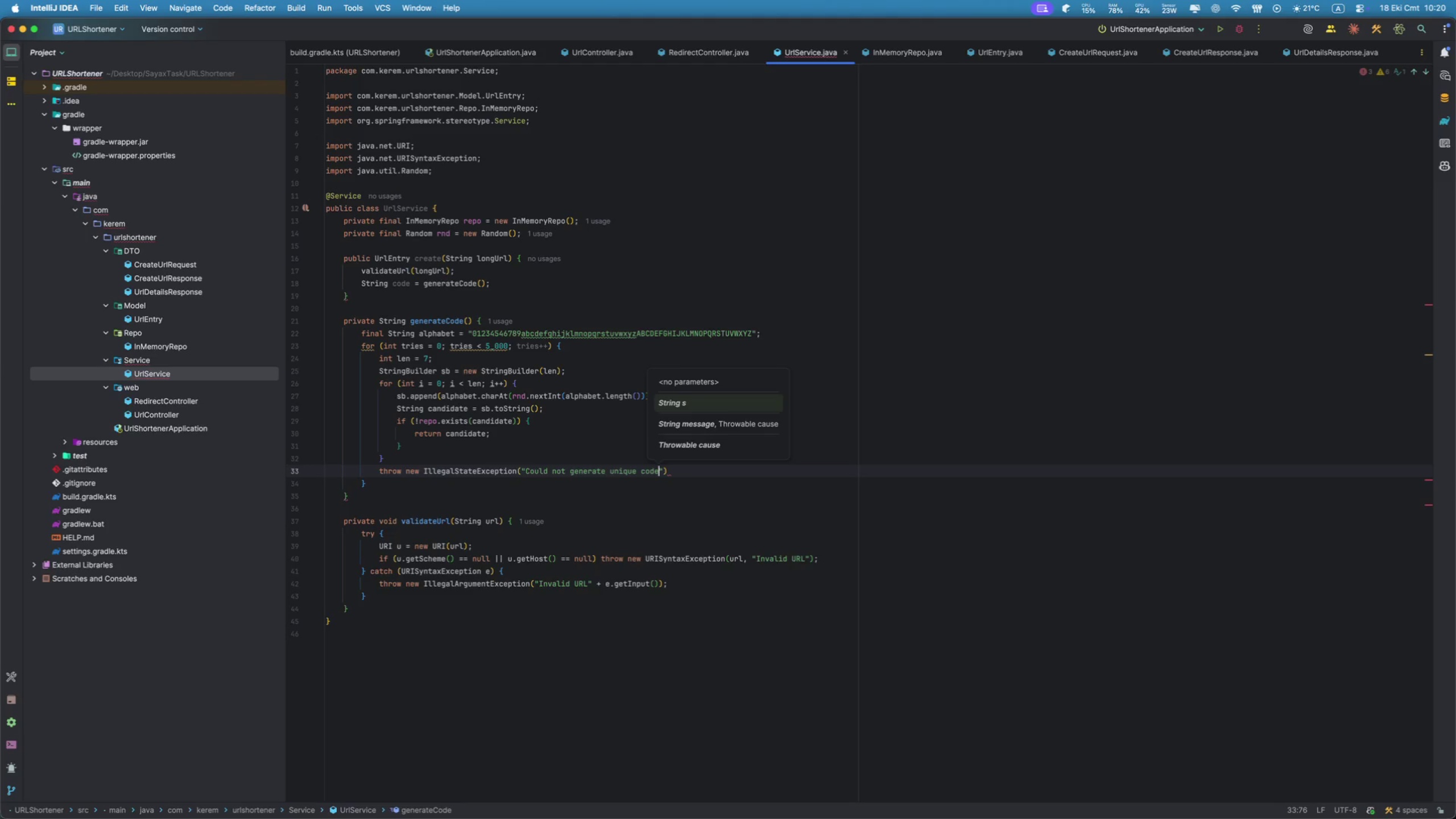 
key(Semicolon)
 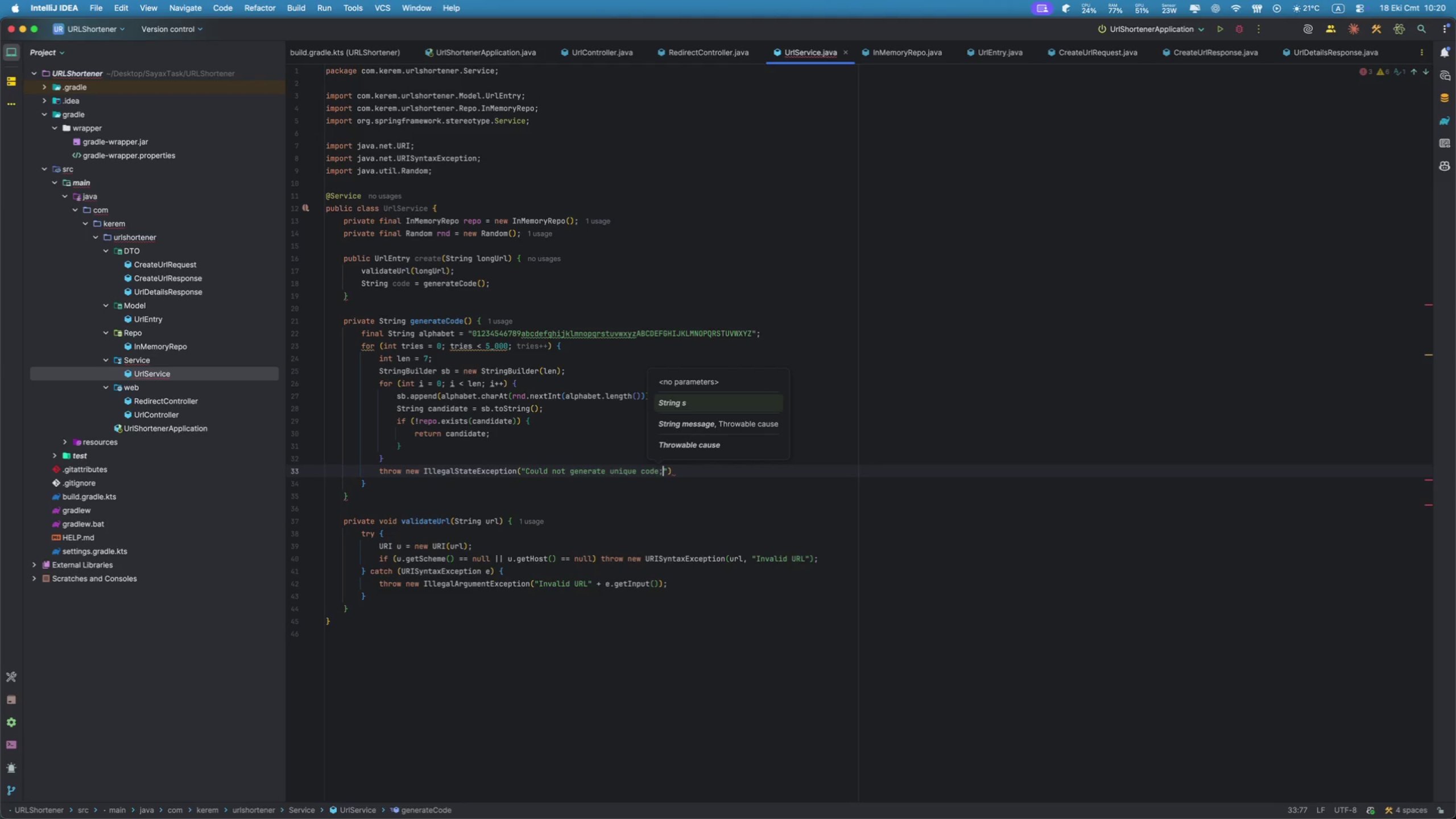 
key(Backspace)
 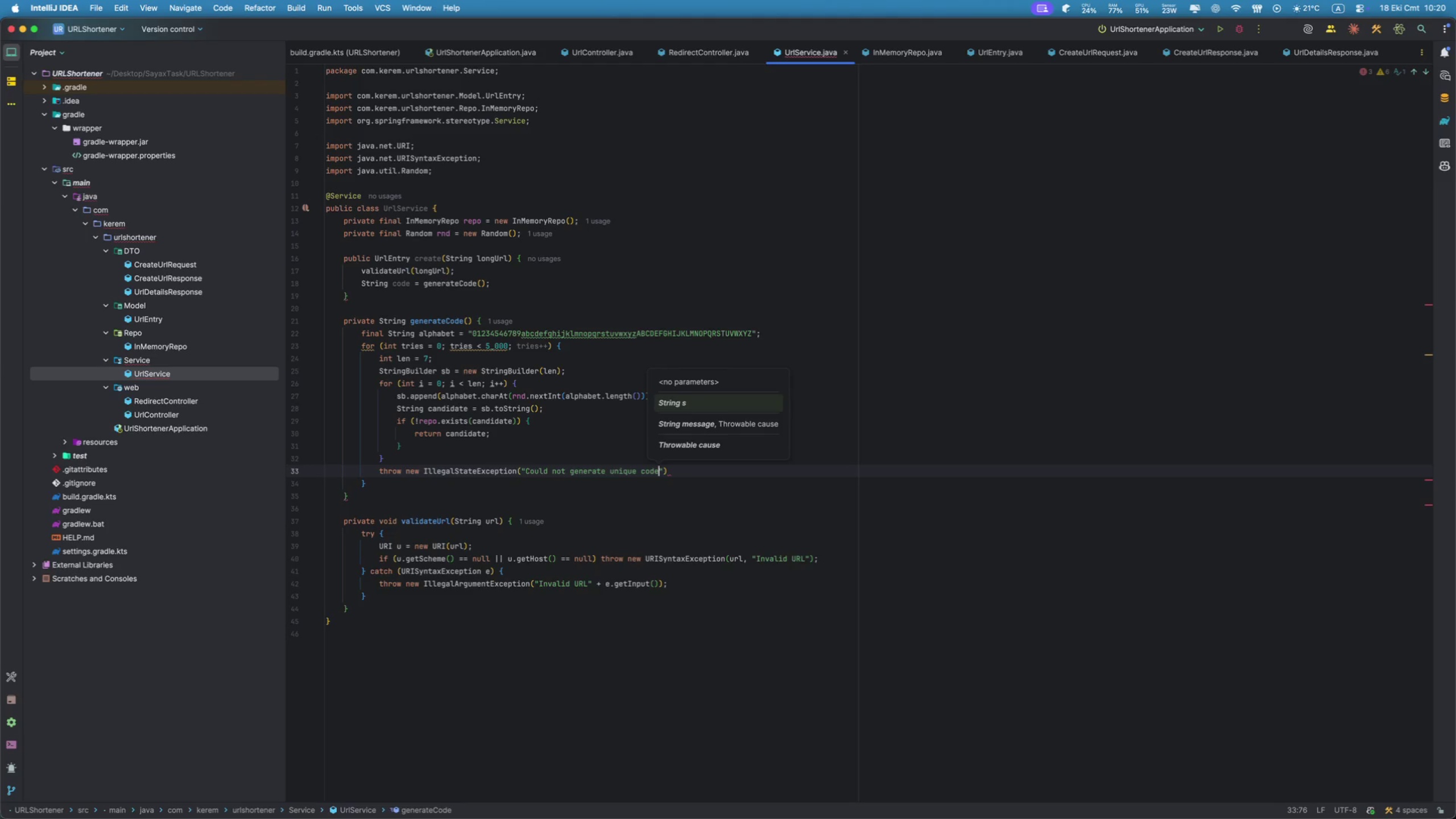 
key(ArrowRight)
 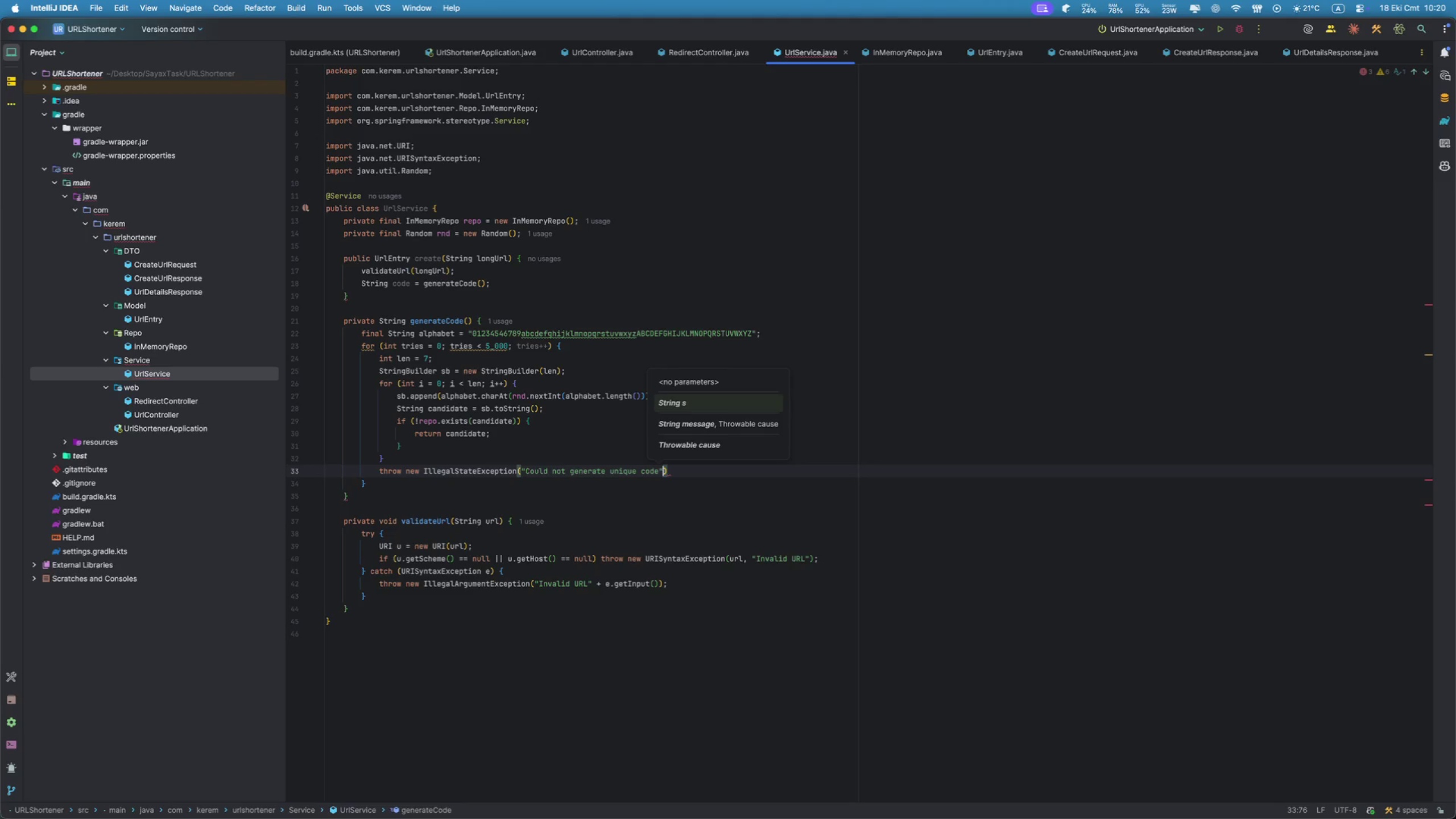 
key(ArrowRight)
 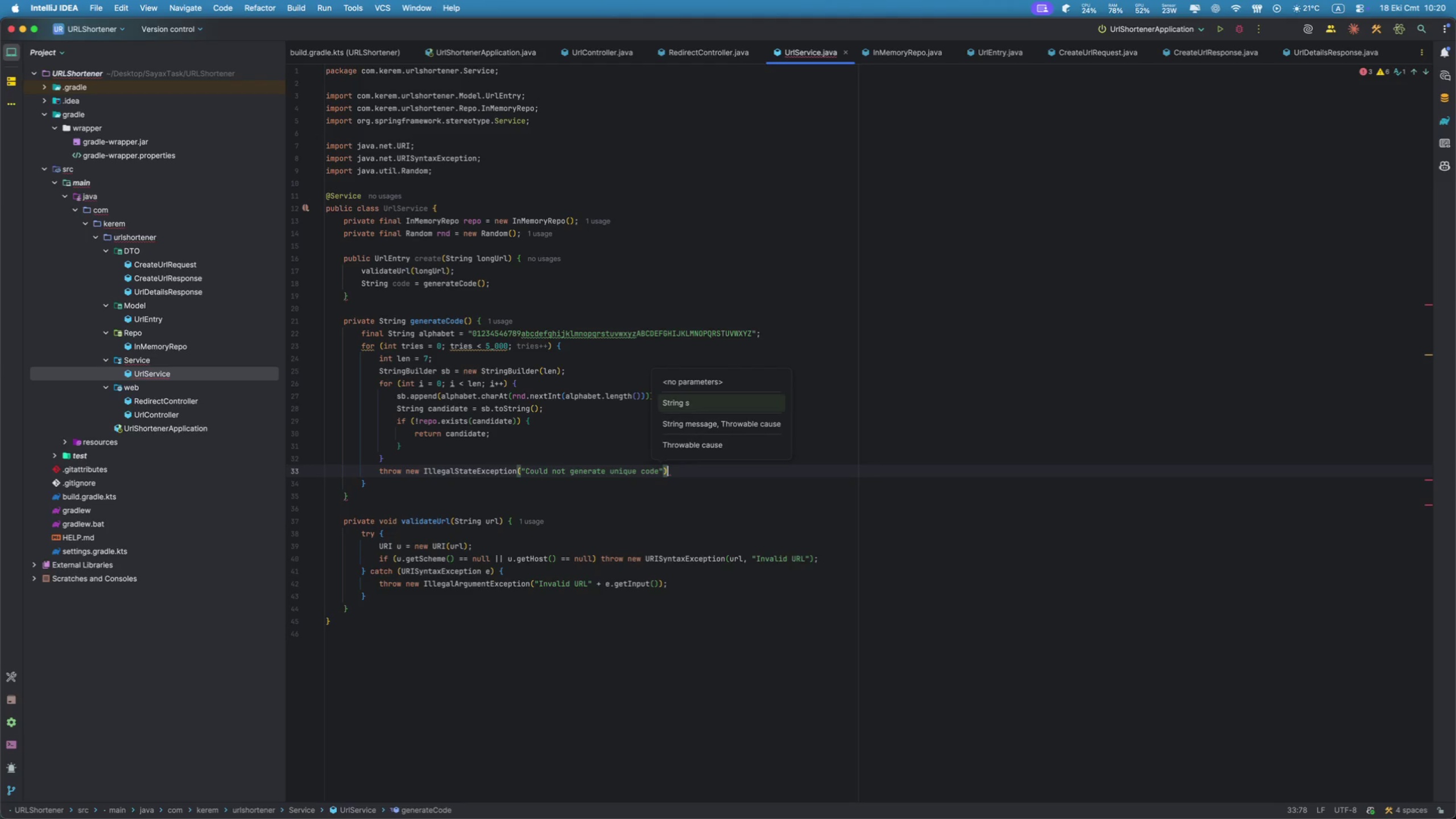 
key(Semicolon)
 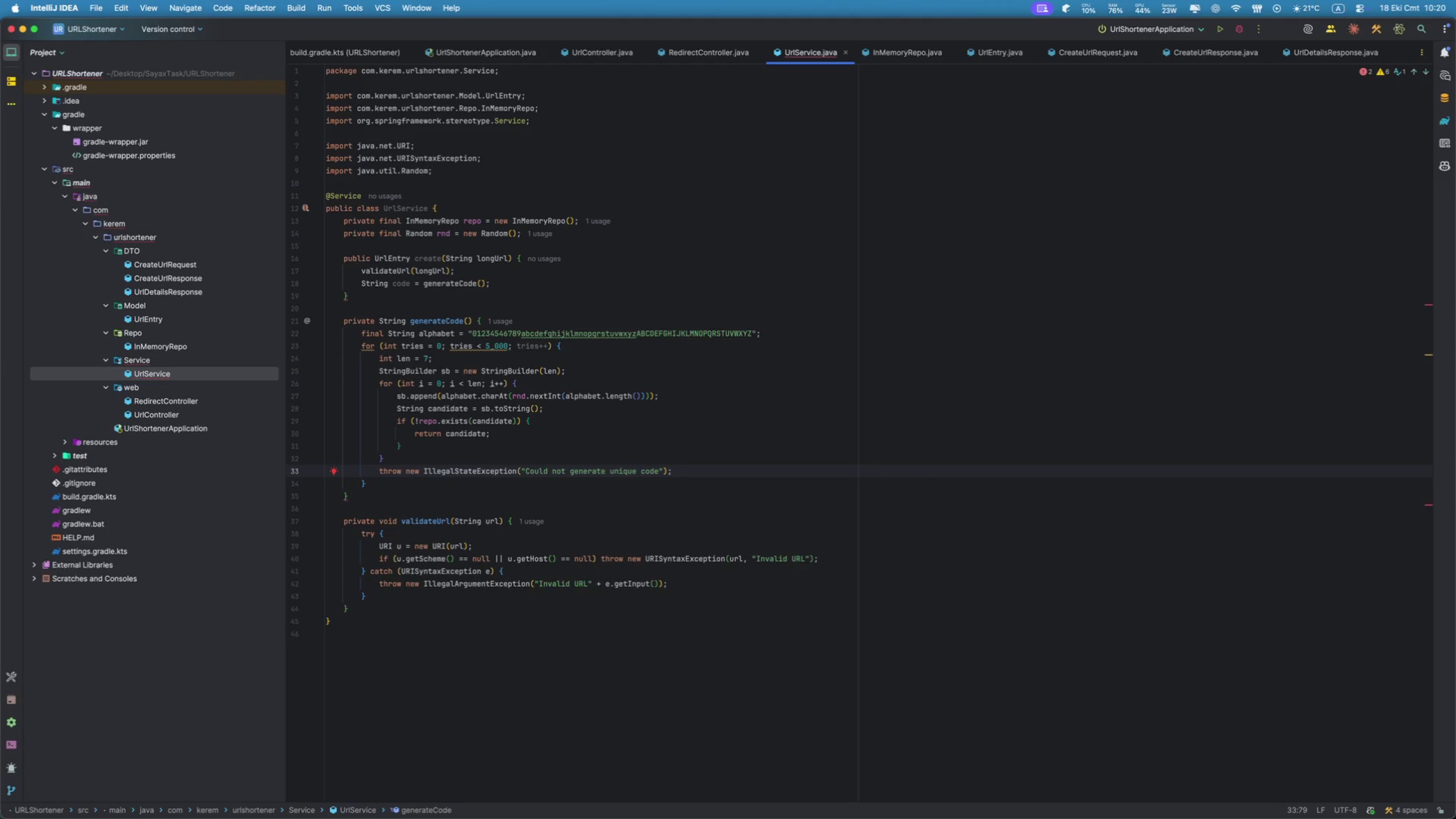 
wait(7.28)
 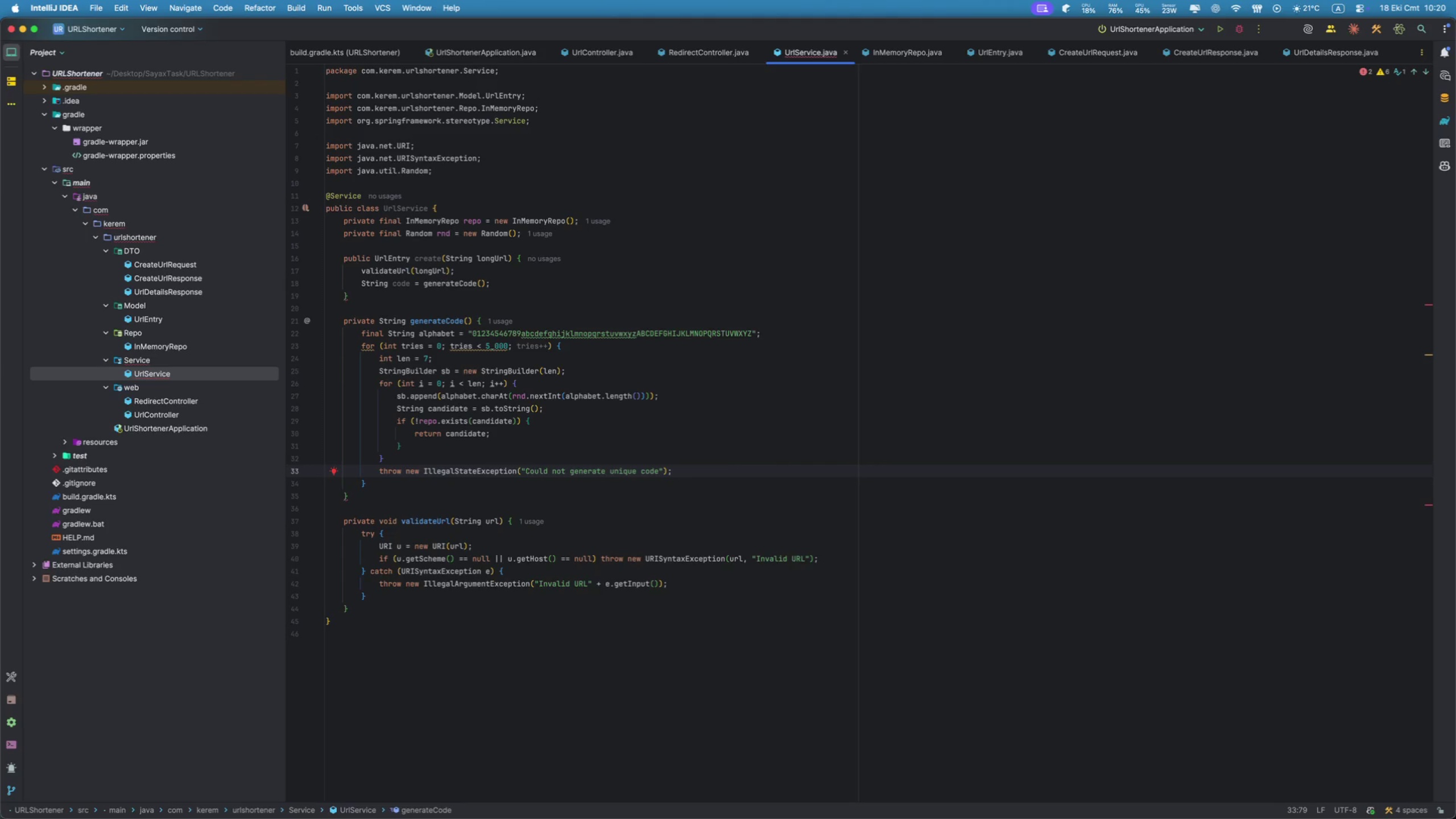 
left_click([481, 319])
 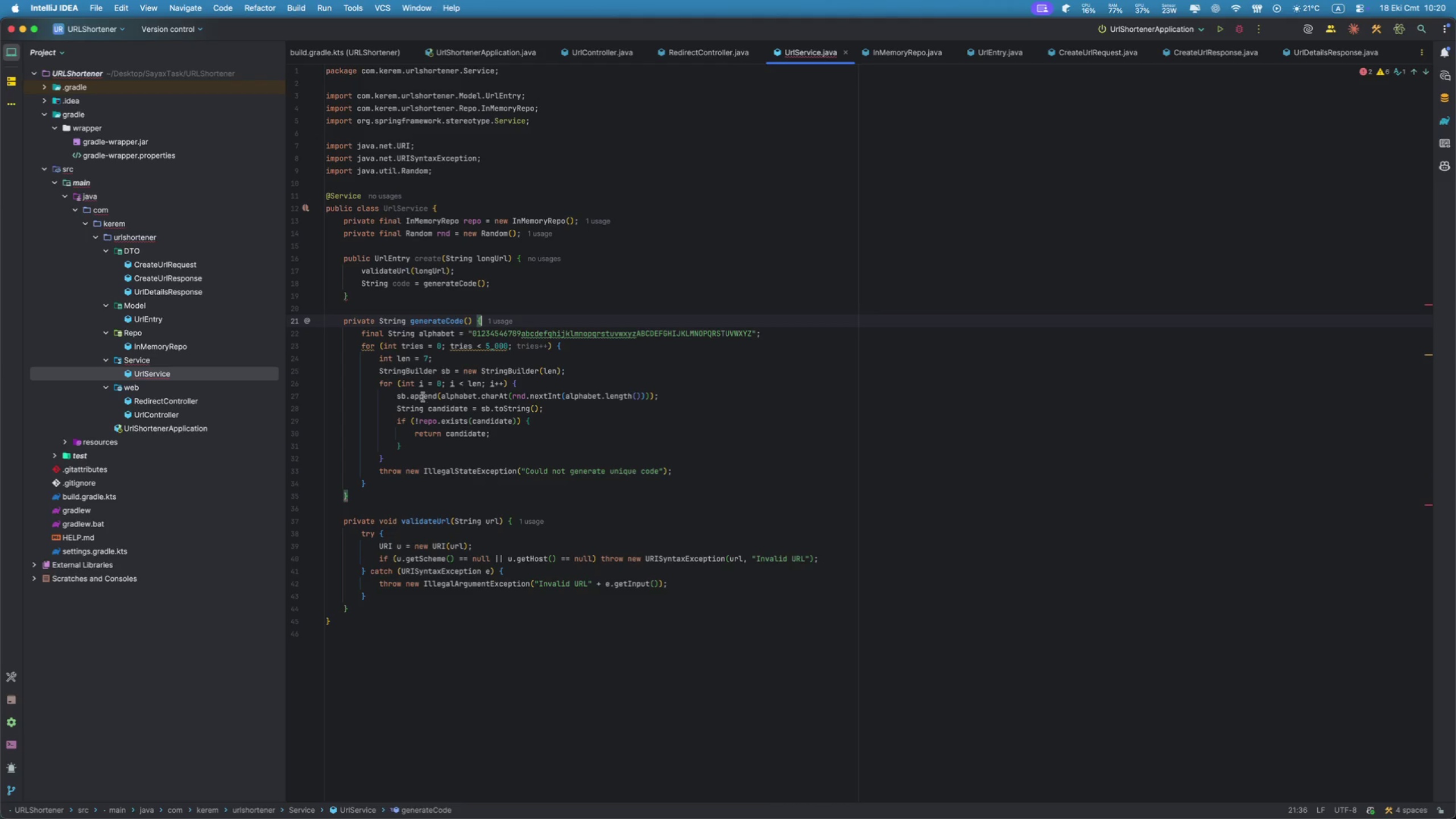 
mouse_move([366, 480])
 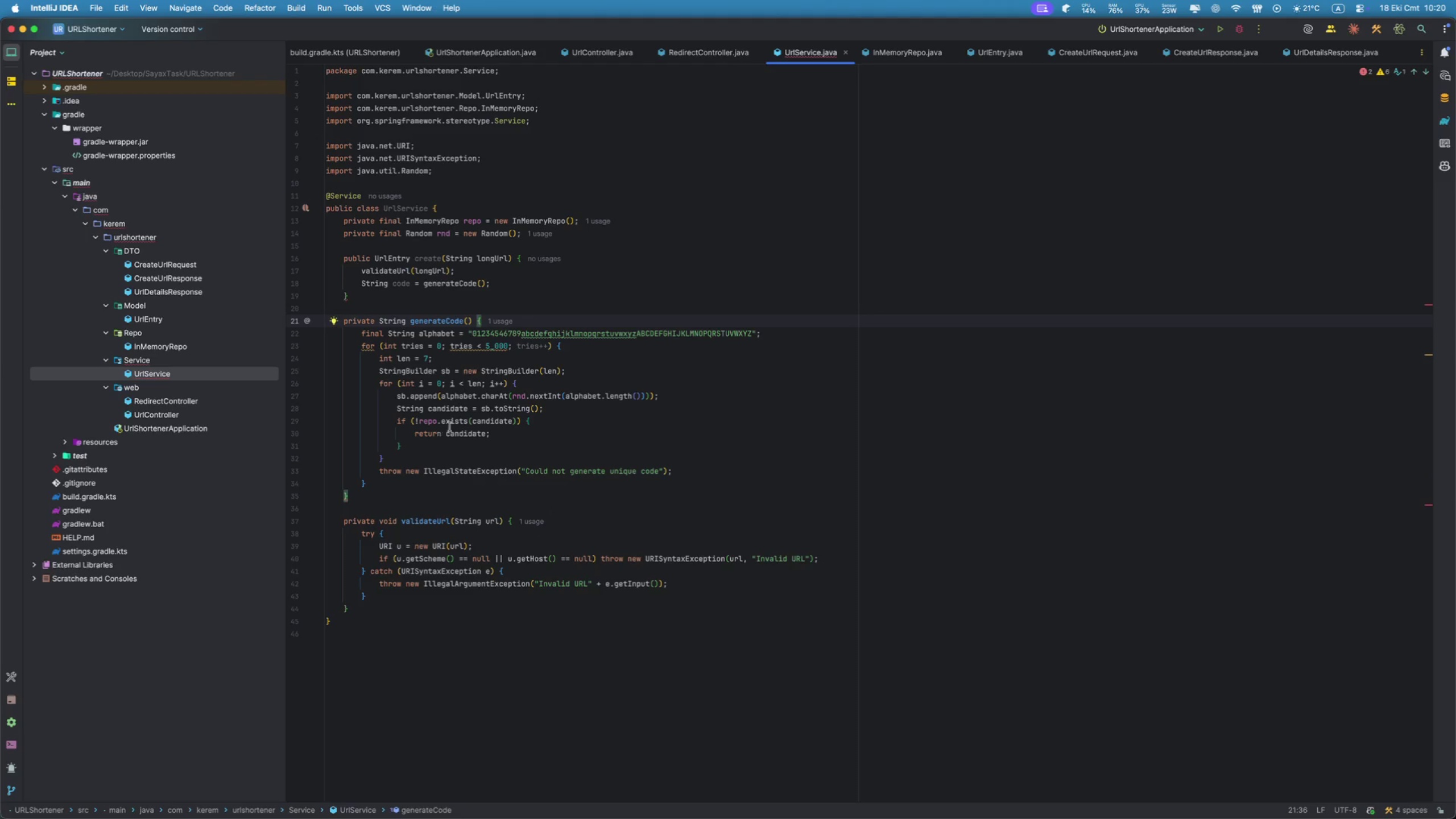 
mouse_move([519, 375])
 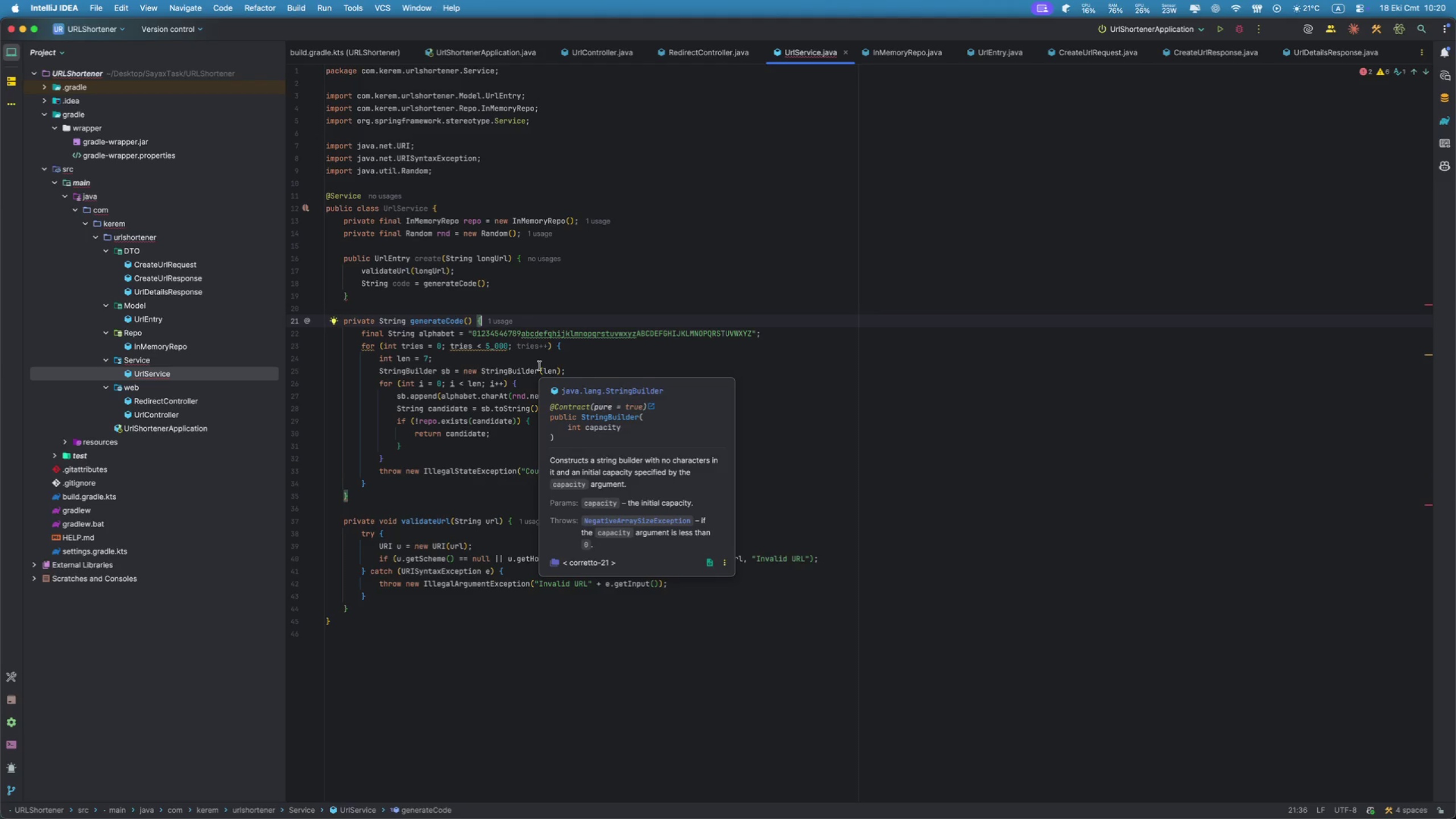 
mouse_move([481, 378])
 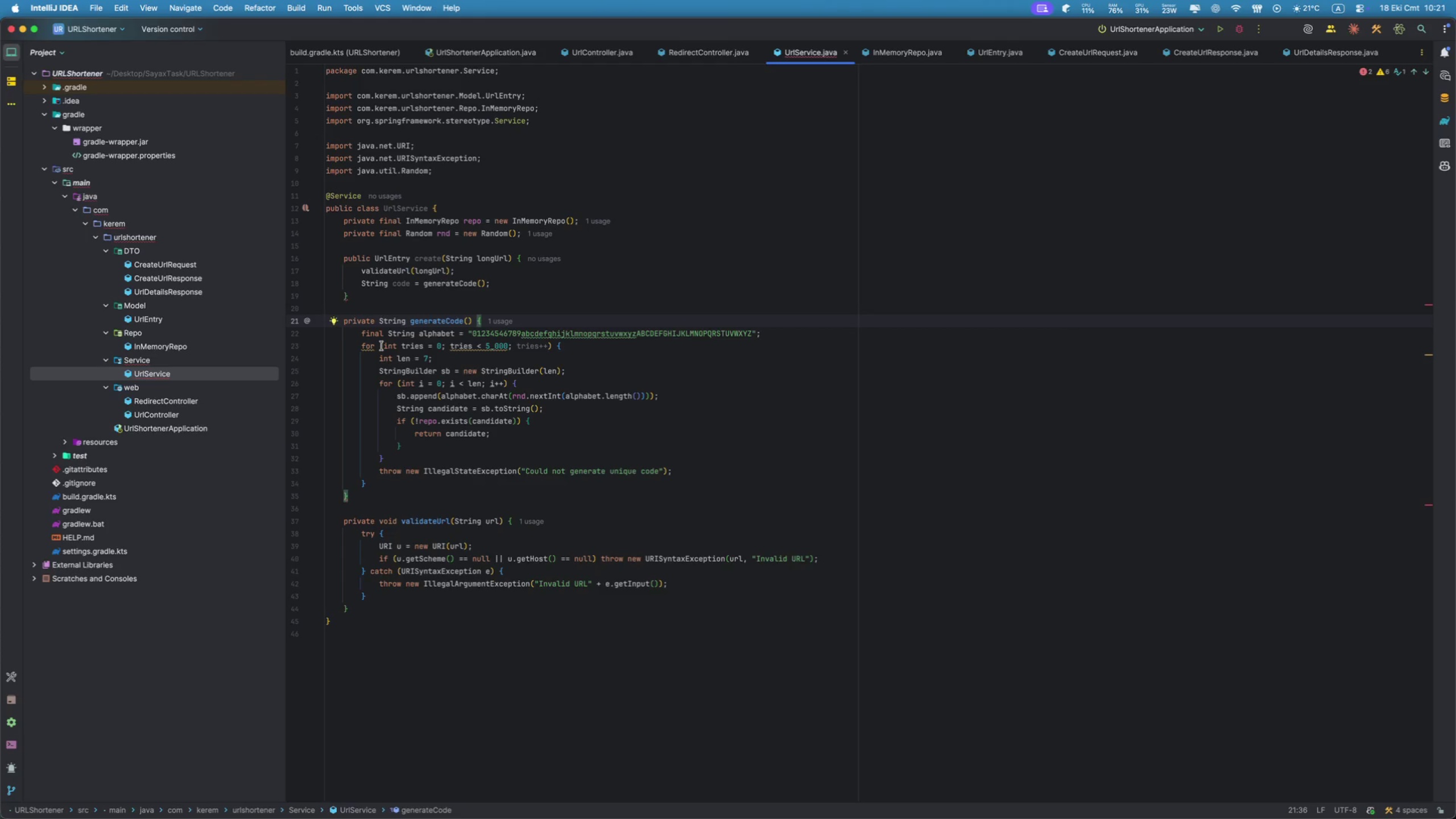 
wait(6.98)
 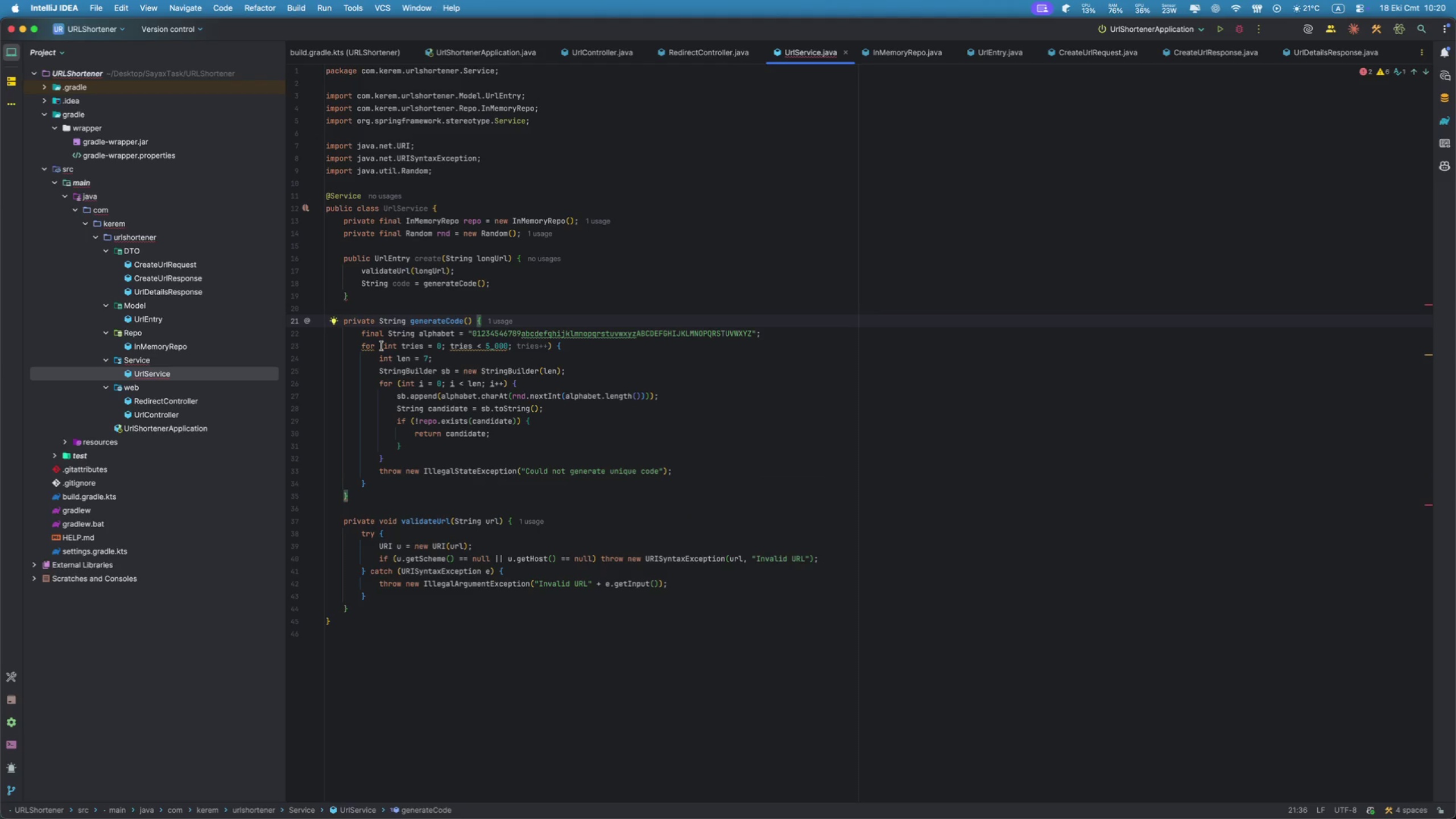 
left_click([568, 348])
 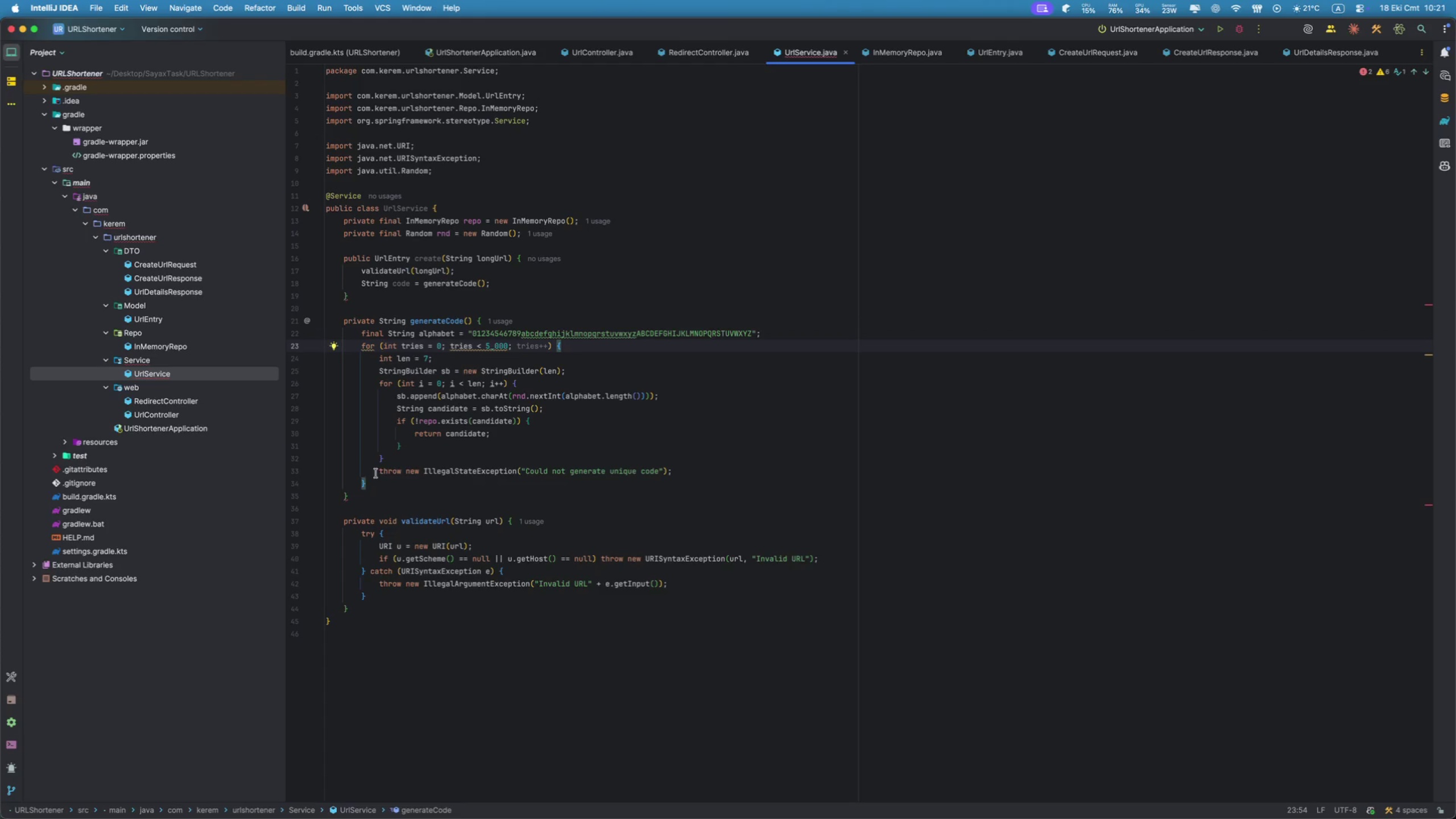 
left_click([392, 456])
 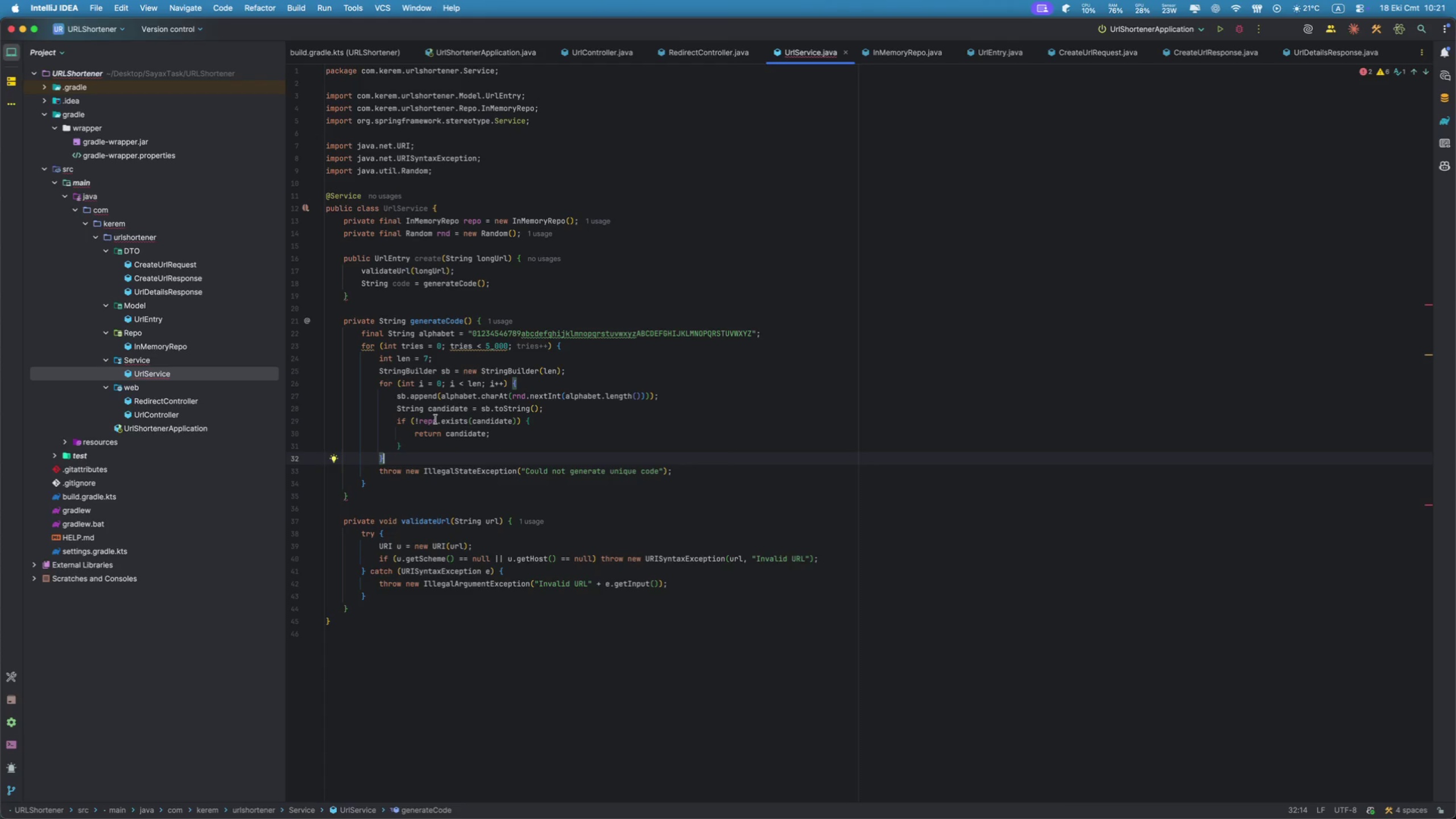 
wait(7.46)
 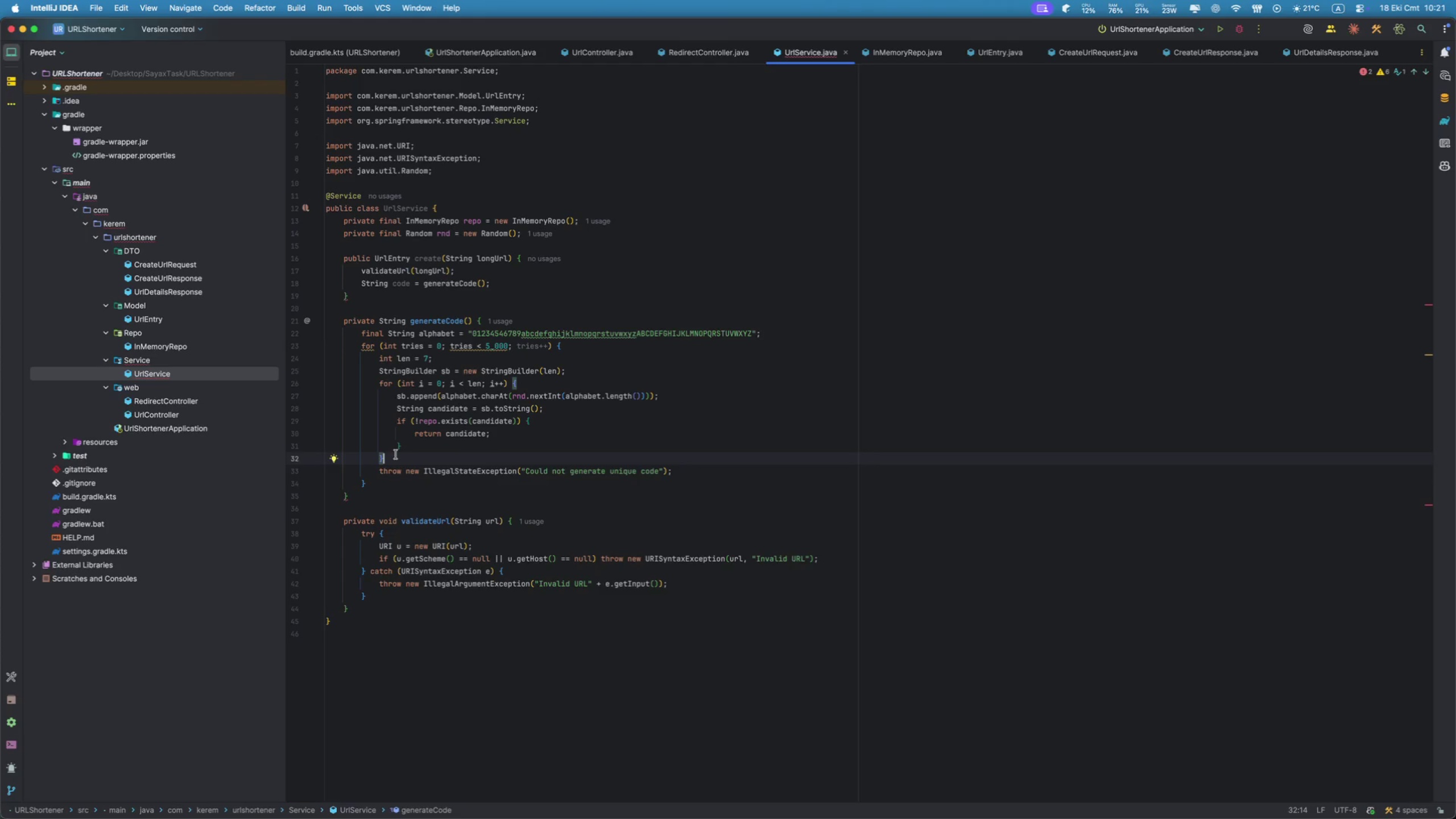 
left_click_drag(start_coordinate=[396, 395], to_coordinate=[663, 392])
 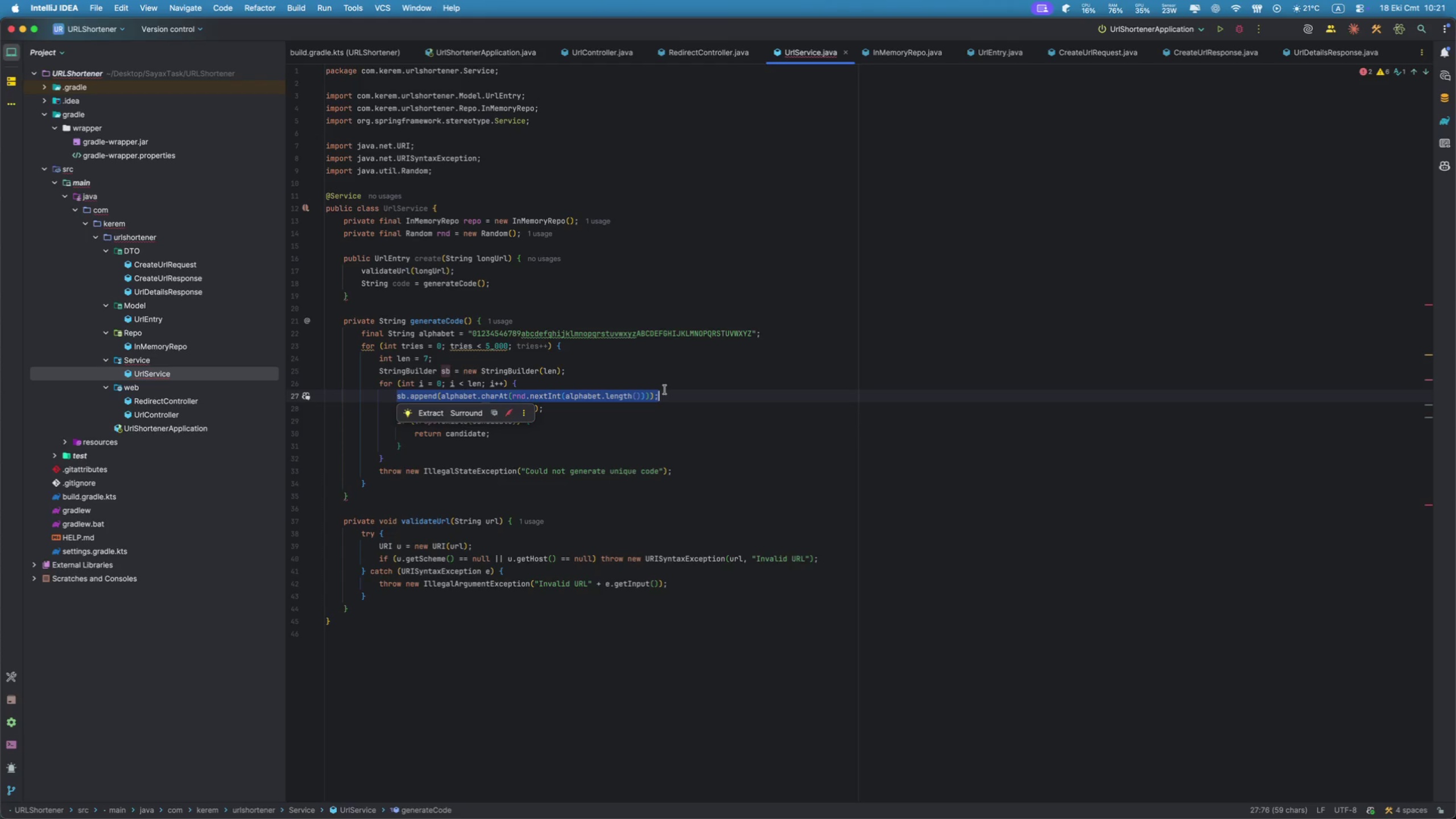 
key(Meta+X)
 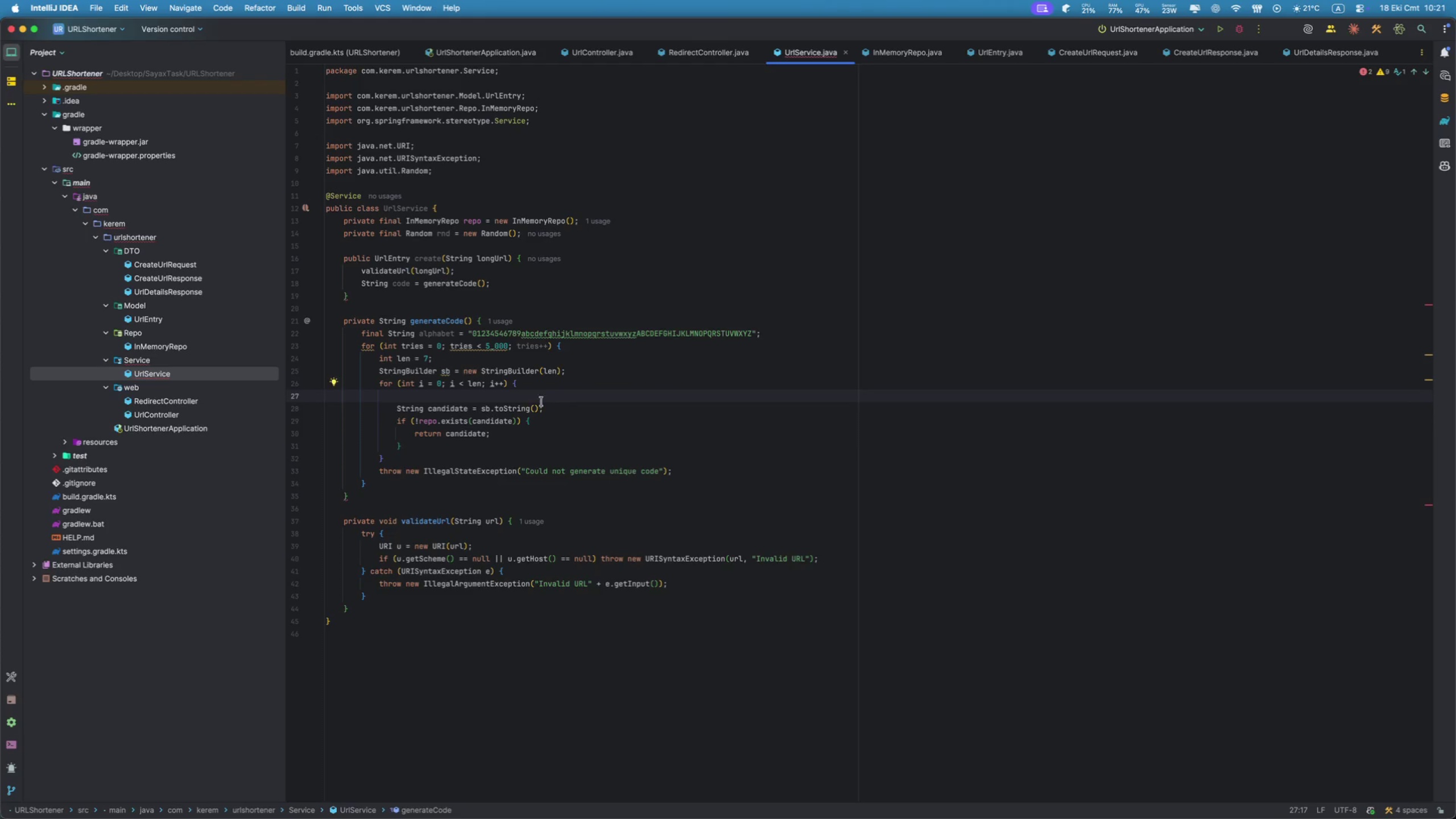 
left_click([525, 382])
 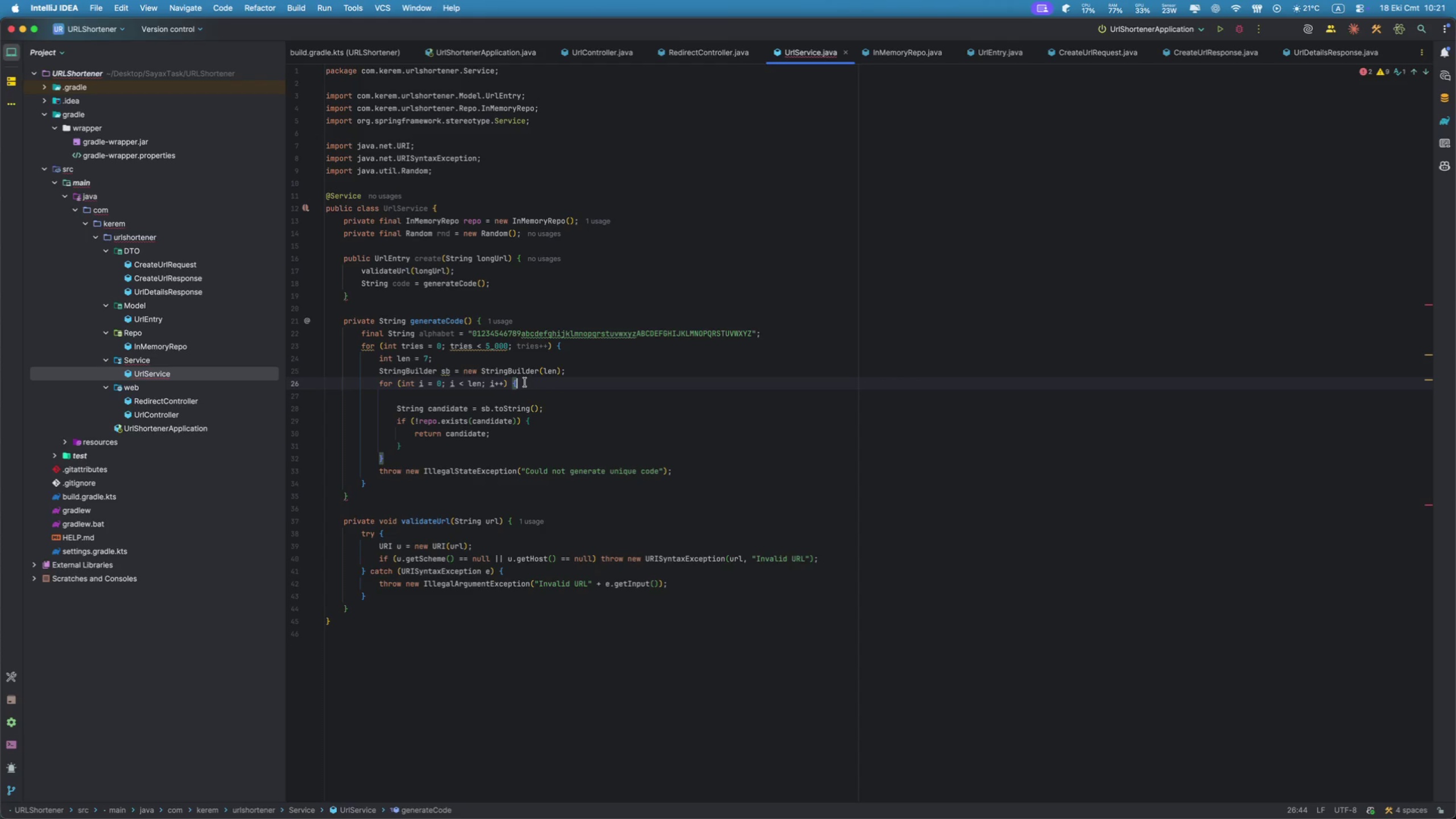 
key(Backspace)
 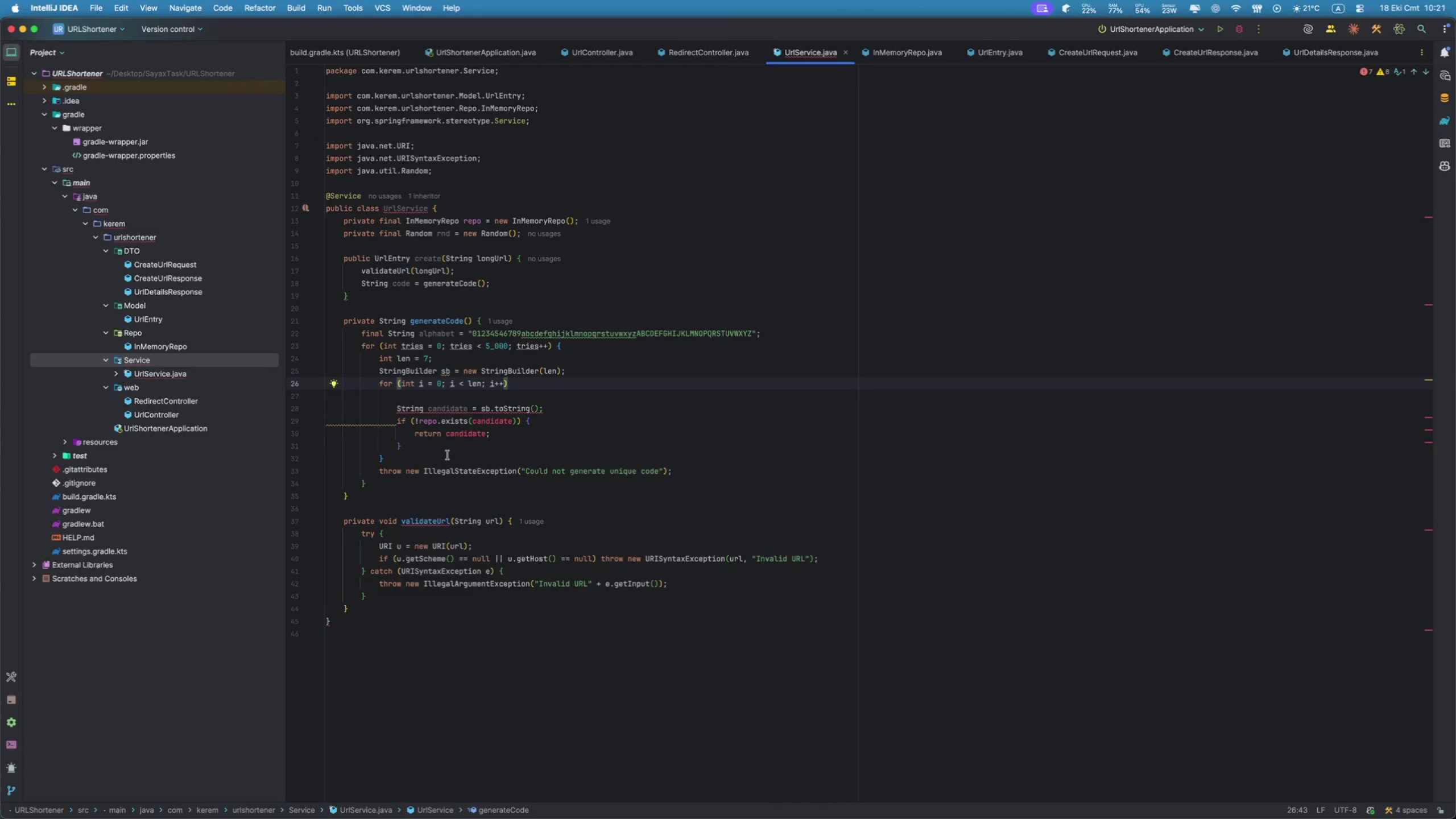 
left_click([453, 445])
 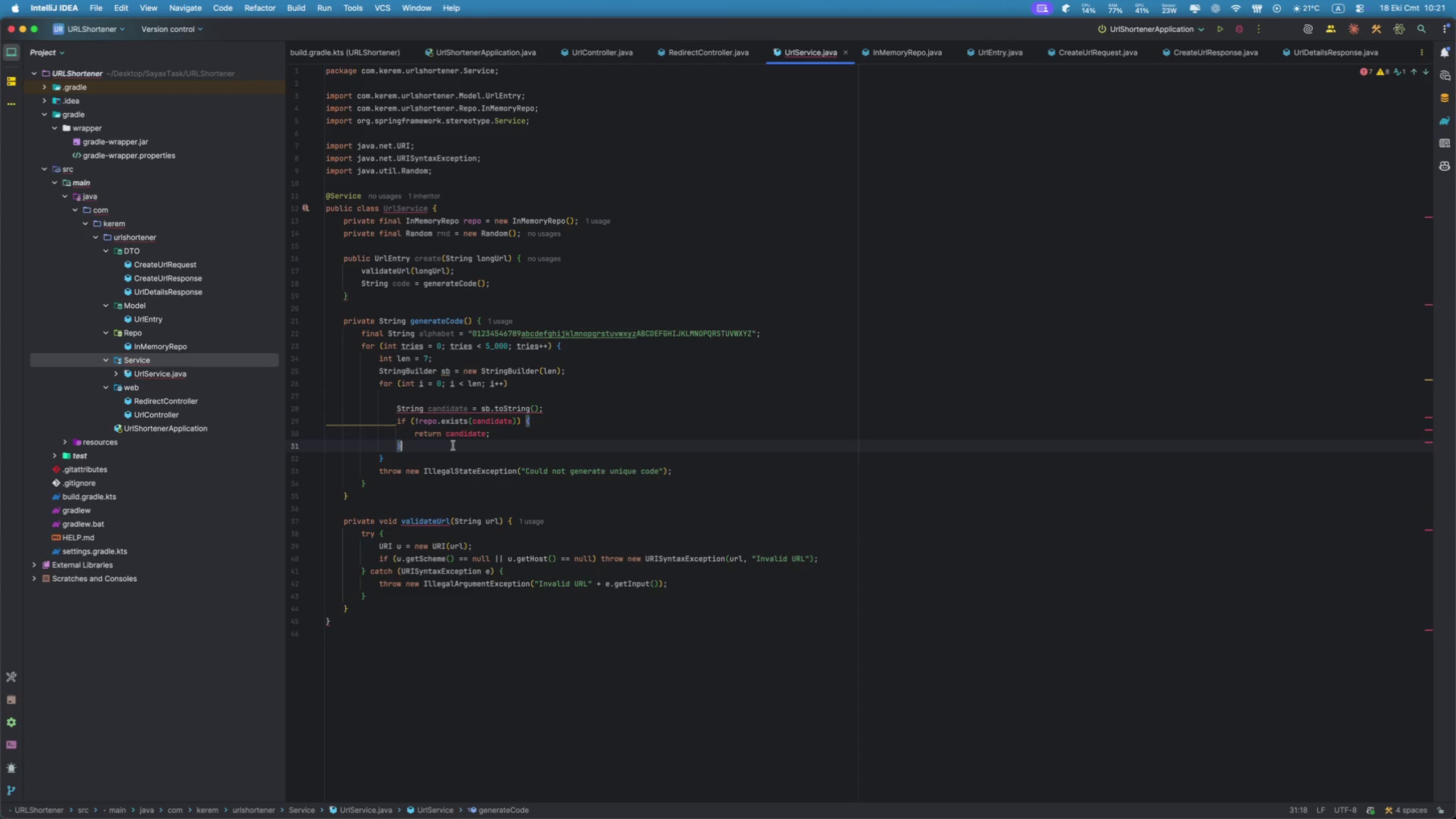 
key(Backspace)
 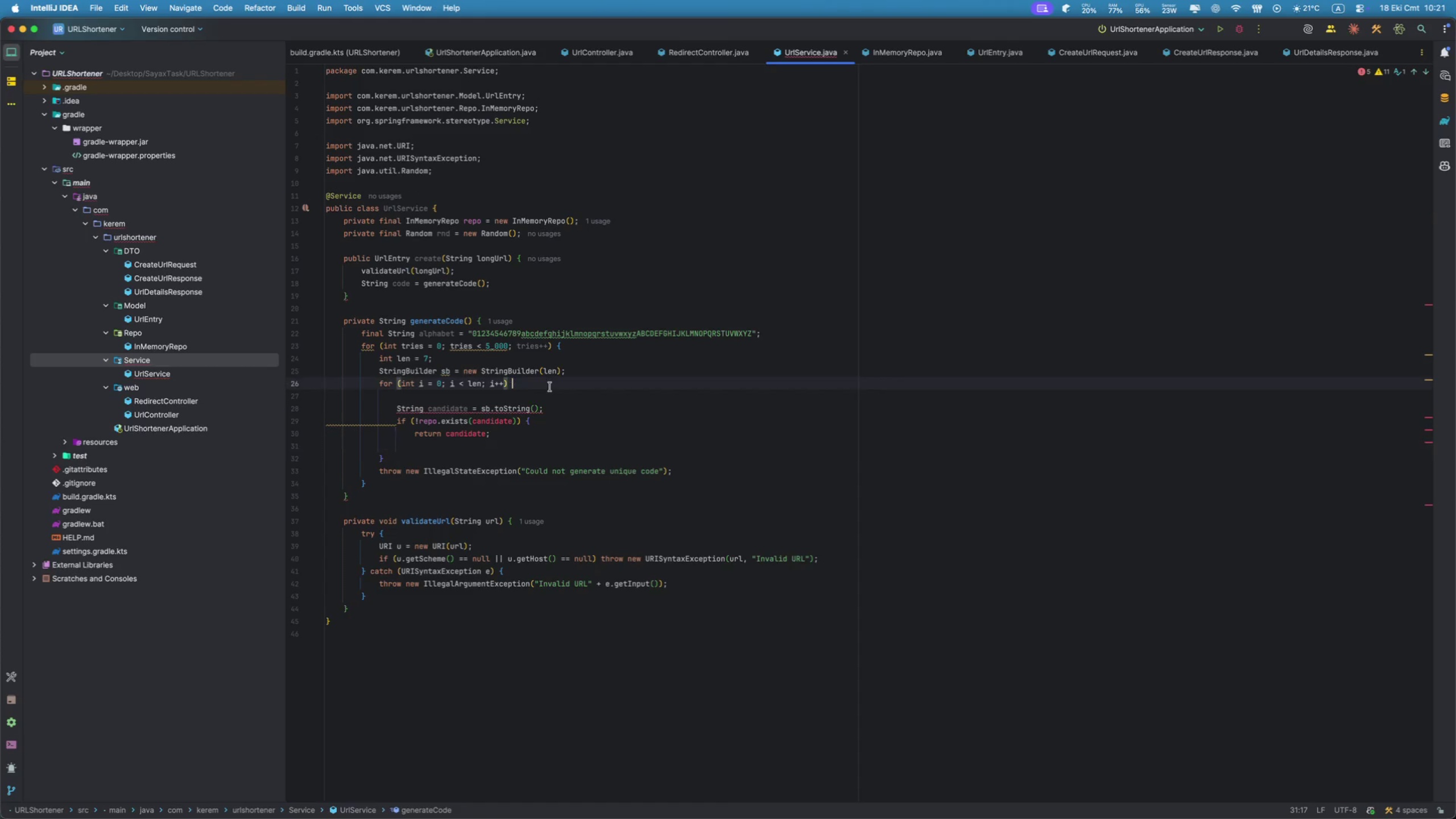 
key(Meta+V)
 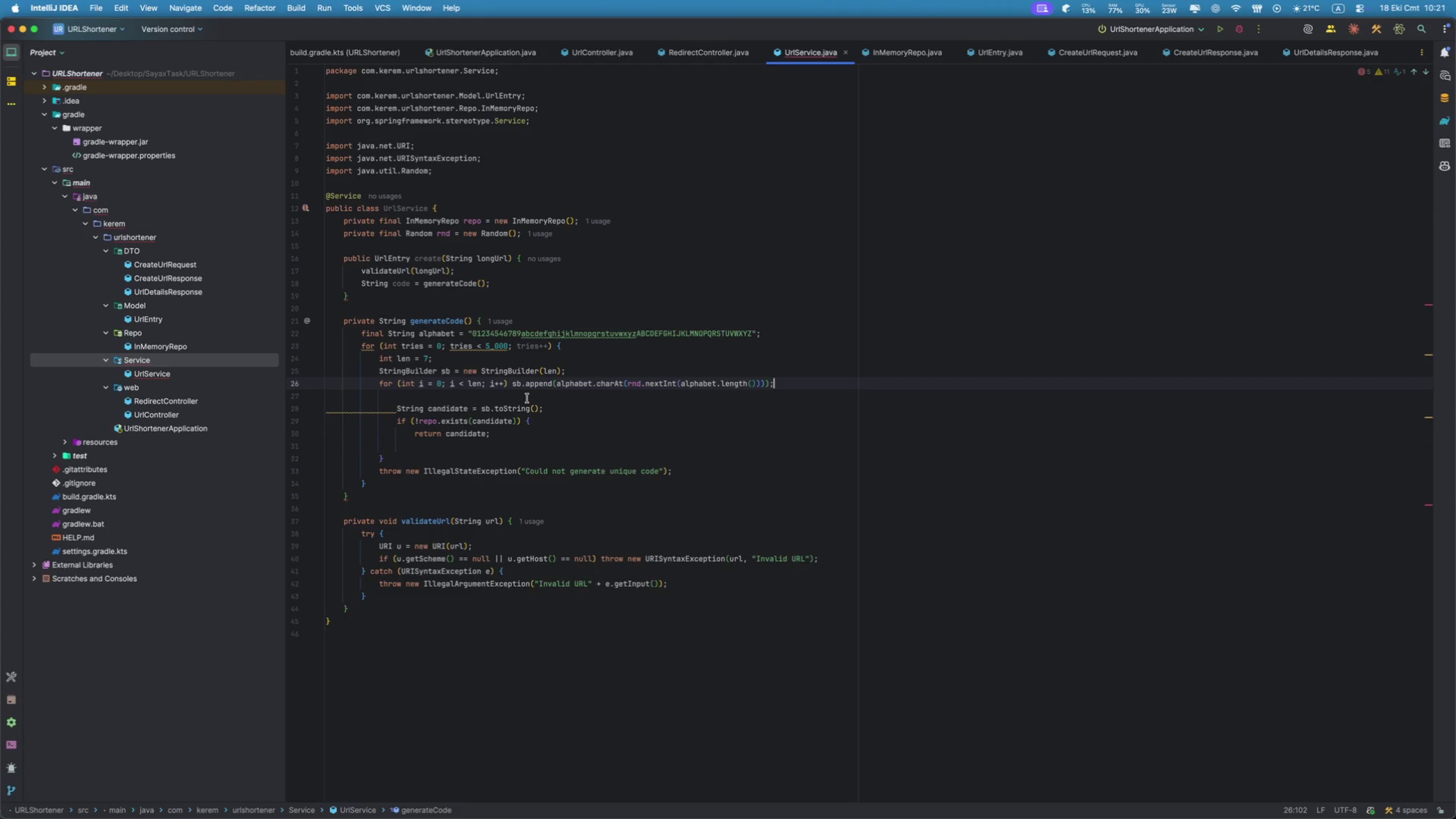 
left_click([530, 396])
 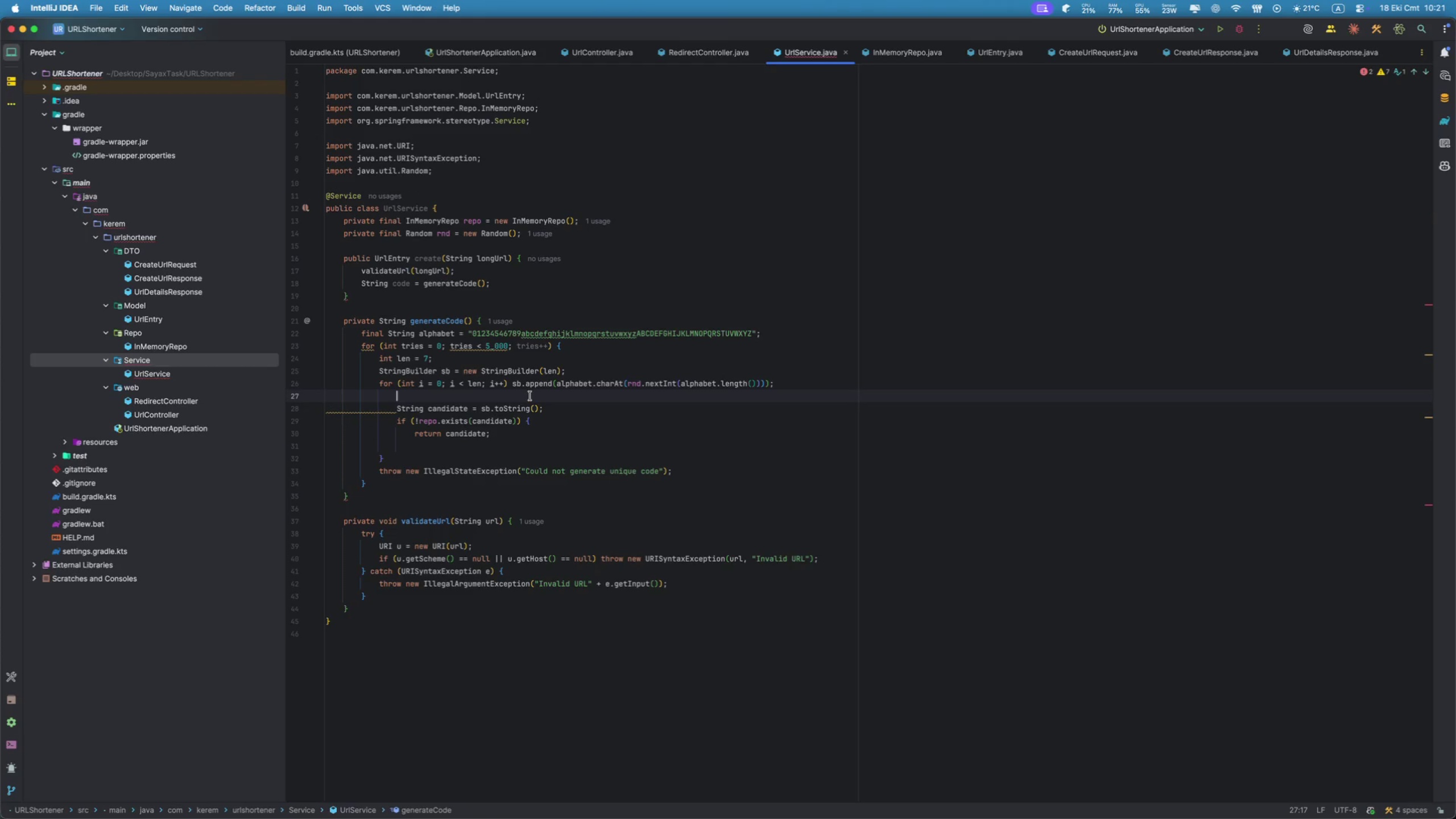 
key(Backspace)
 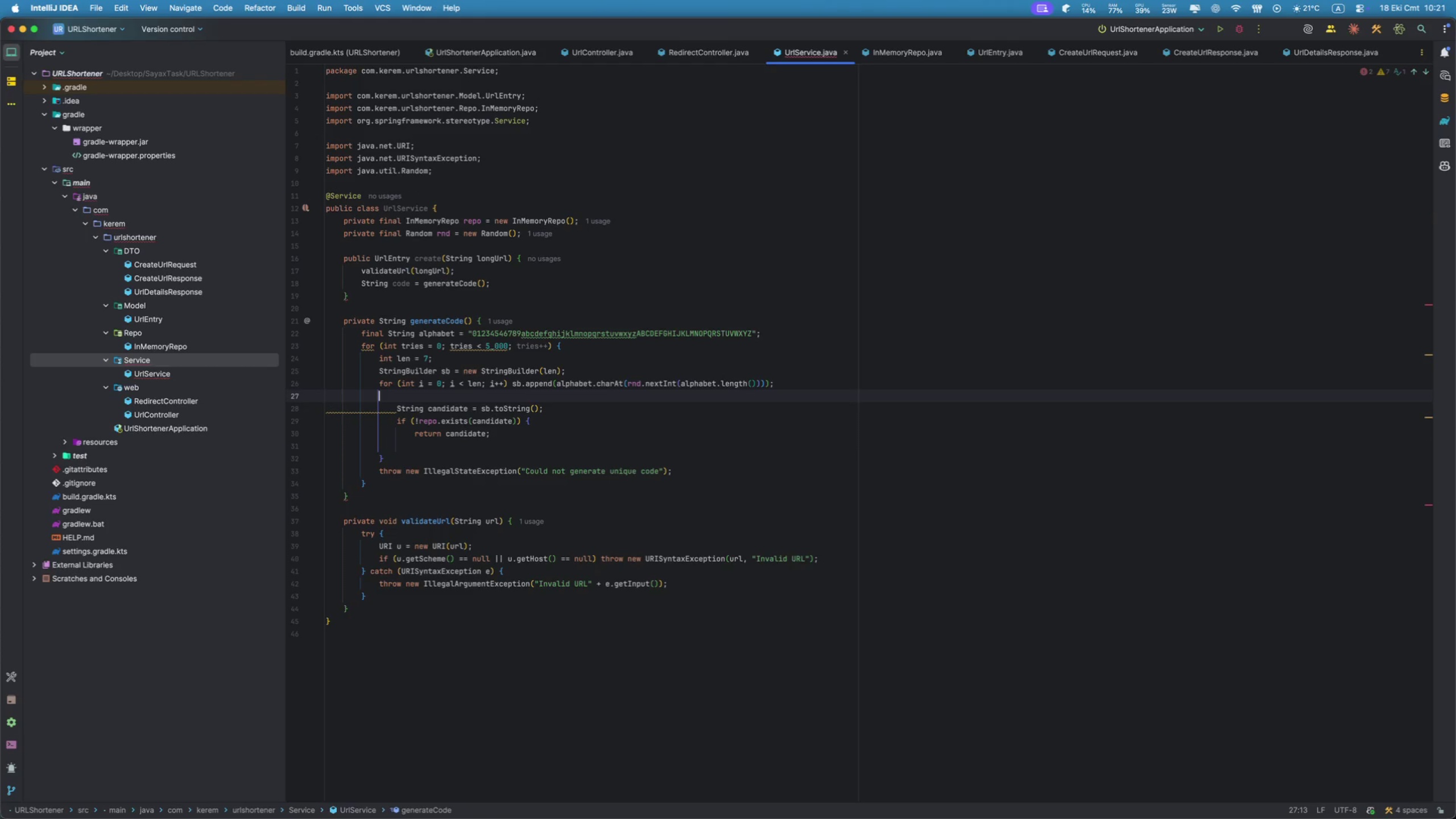 
key(Backspace)
 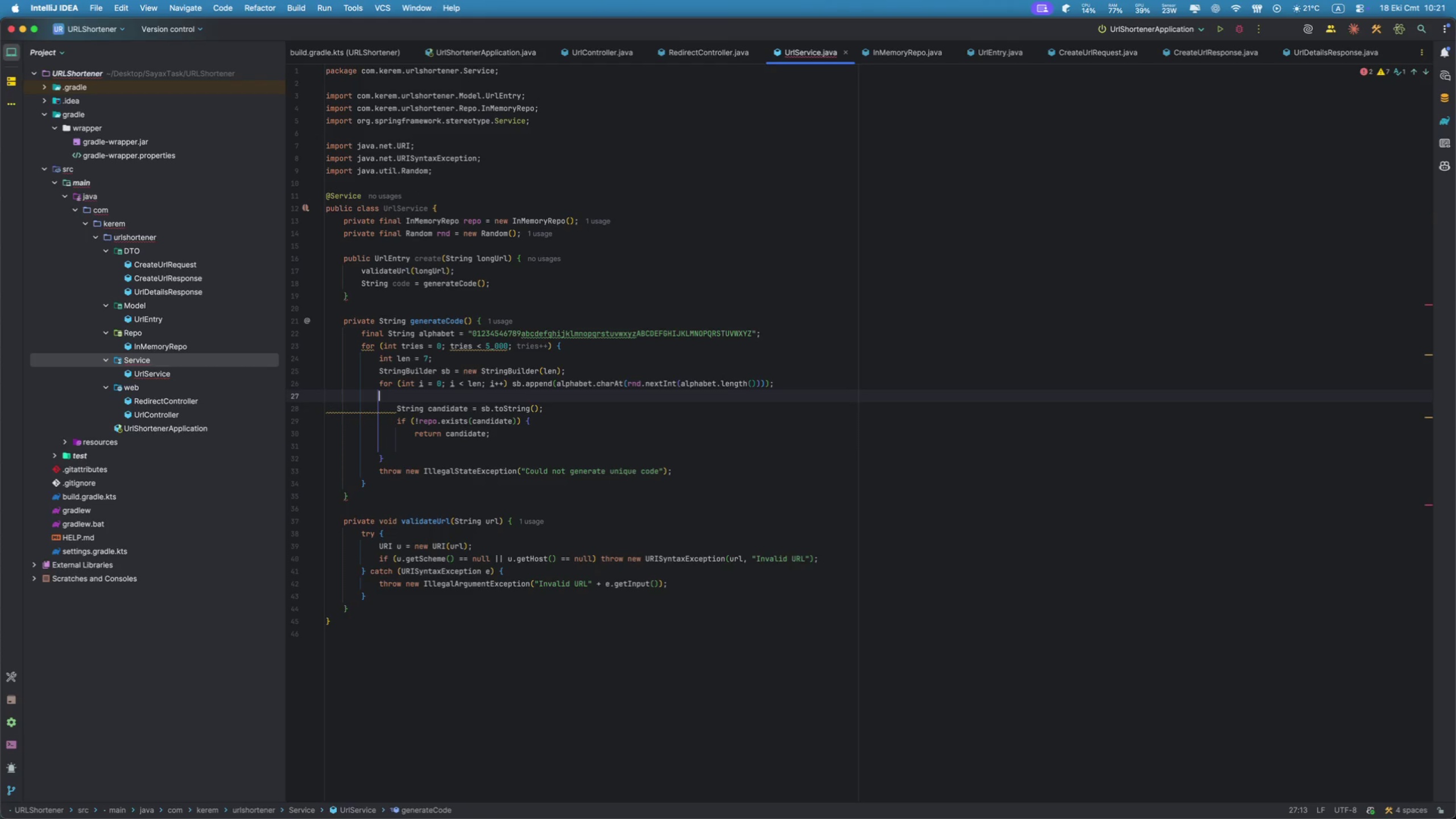 
key(Backspace)
 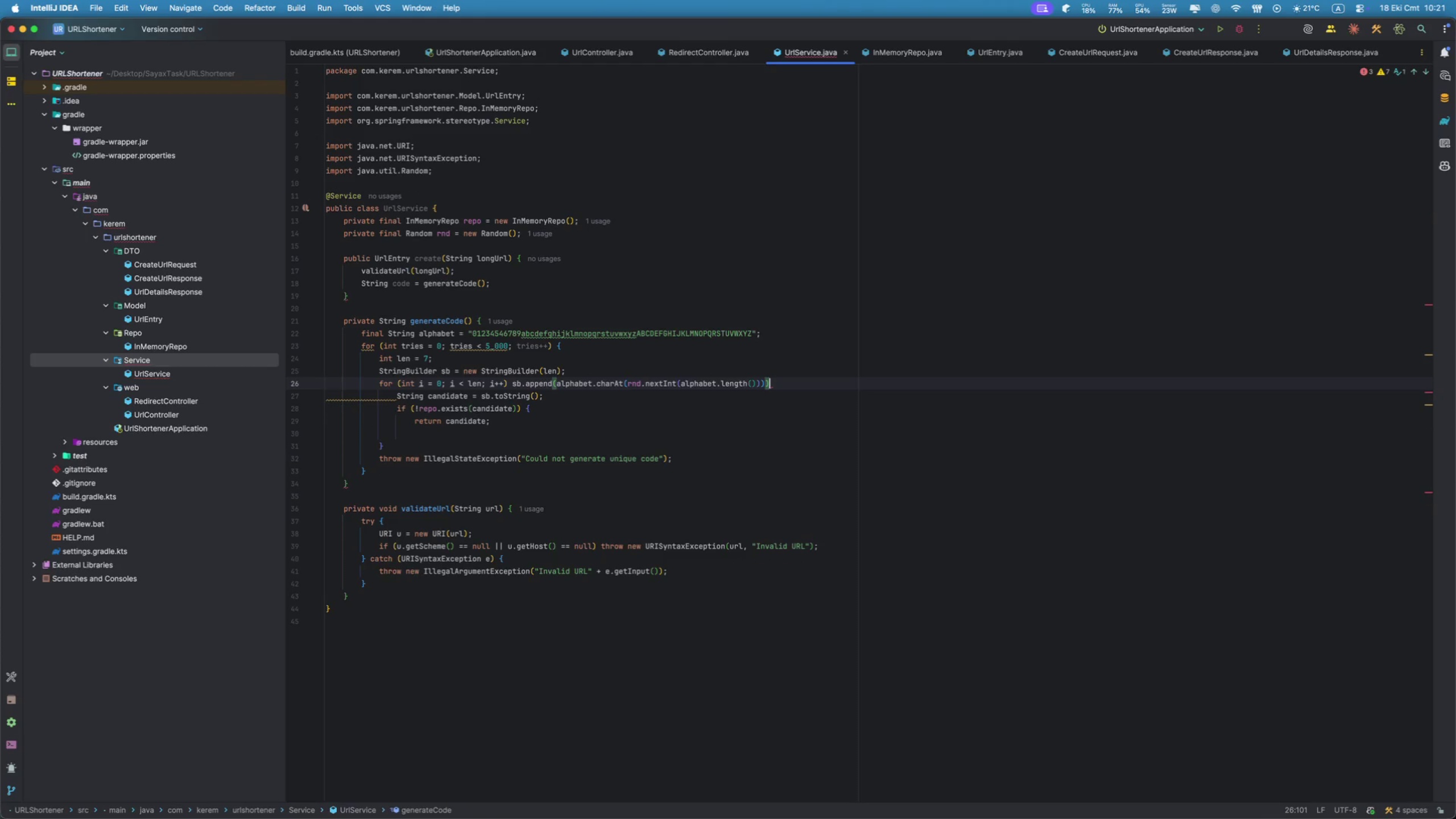 
key(Shift+ShiftRight)
 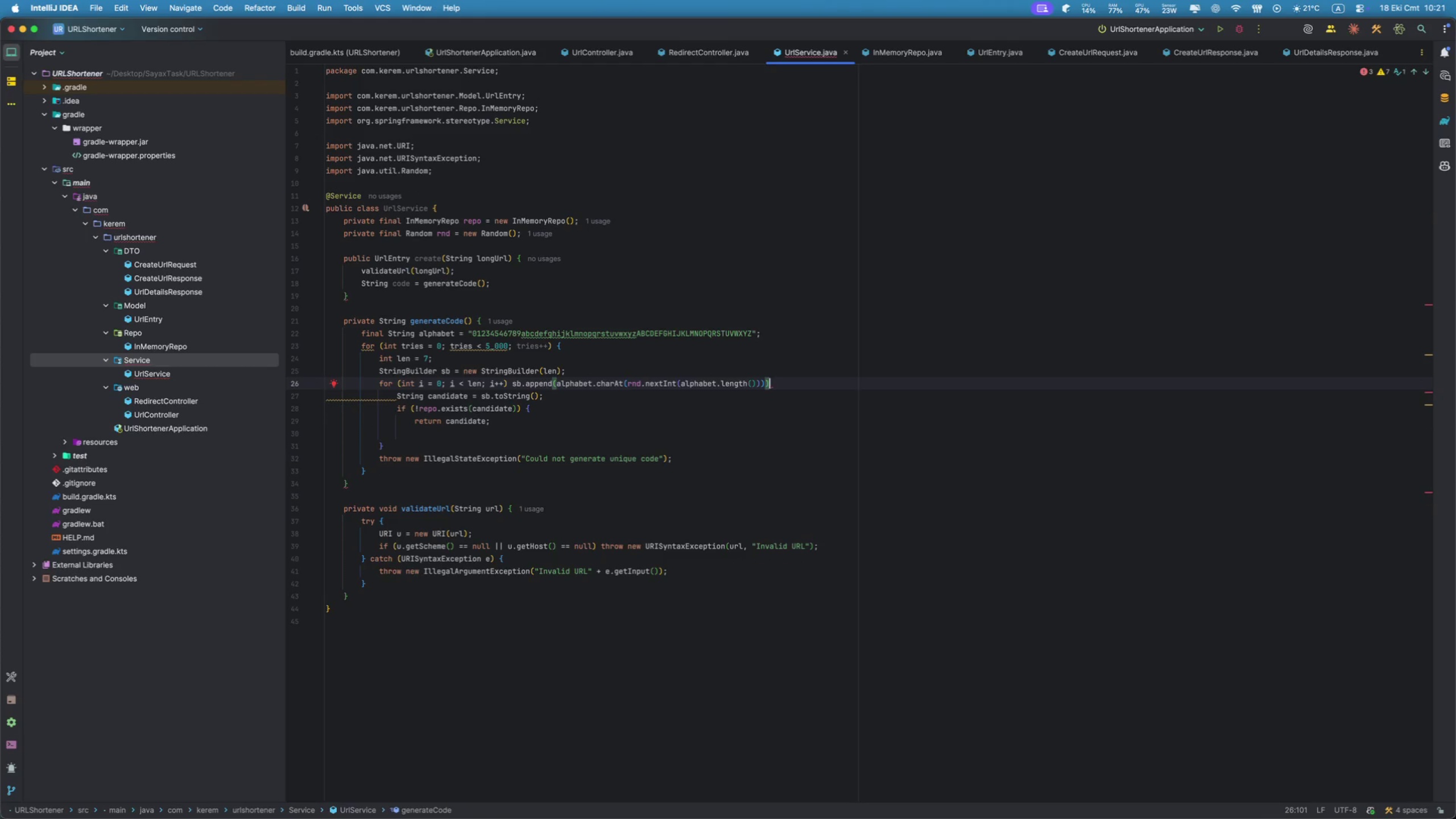 
key(Semicolon)
 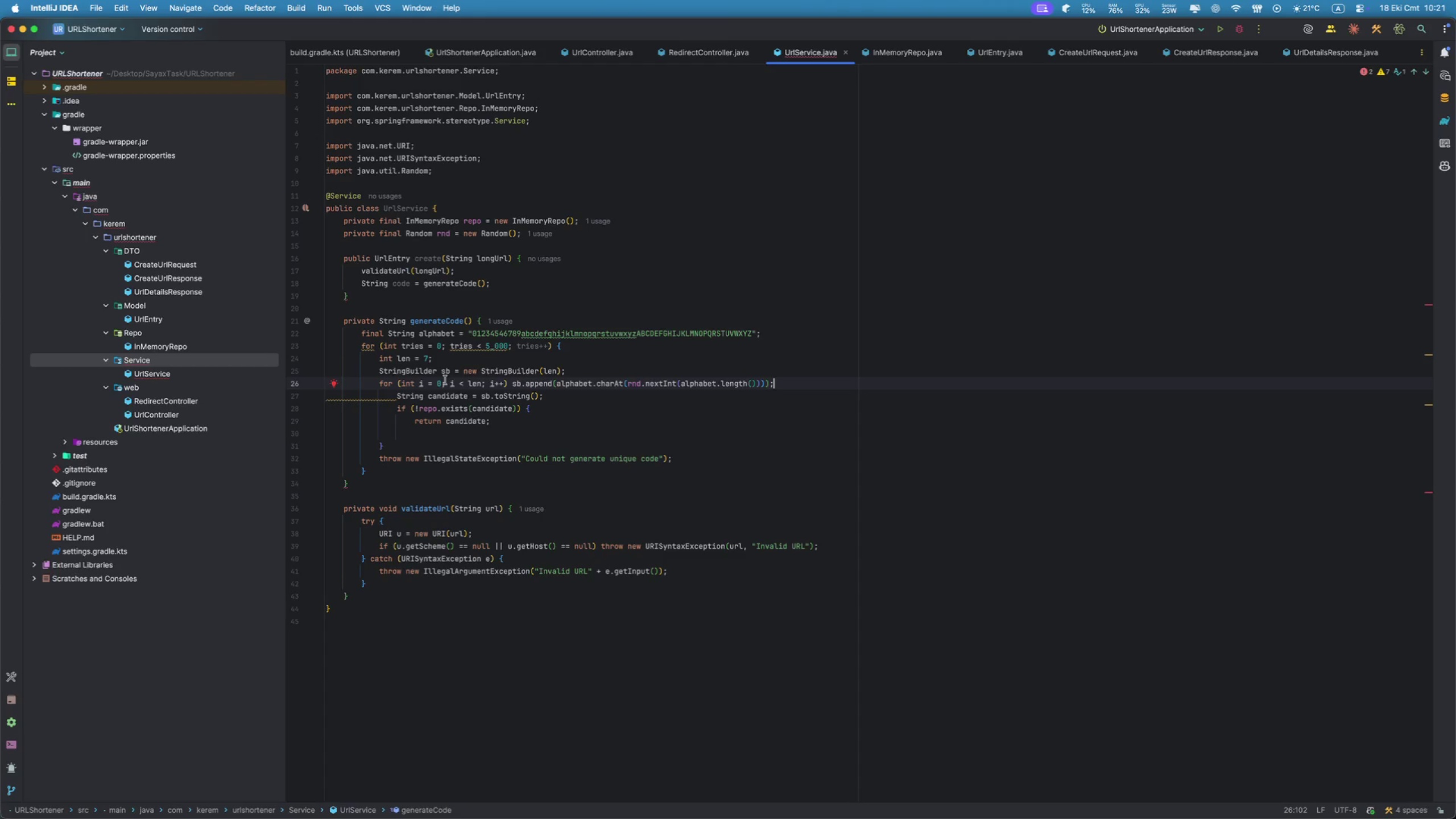 
wait(13.32)
 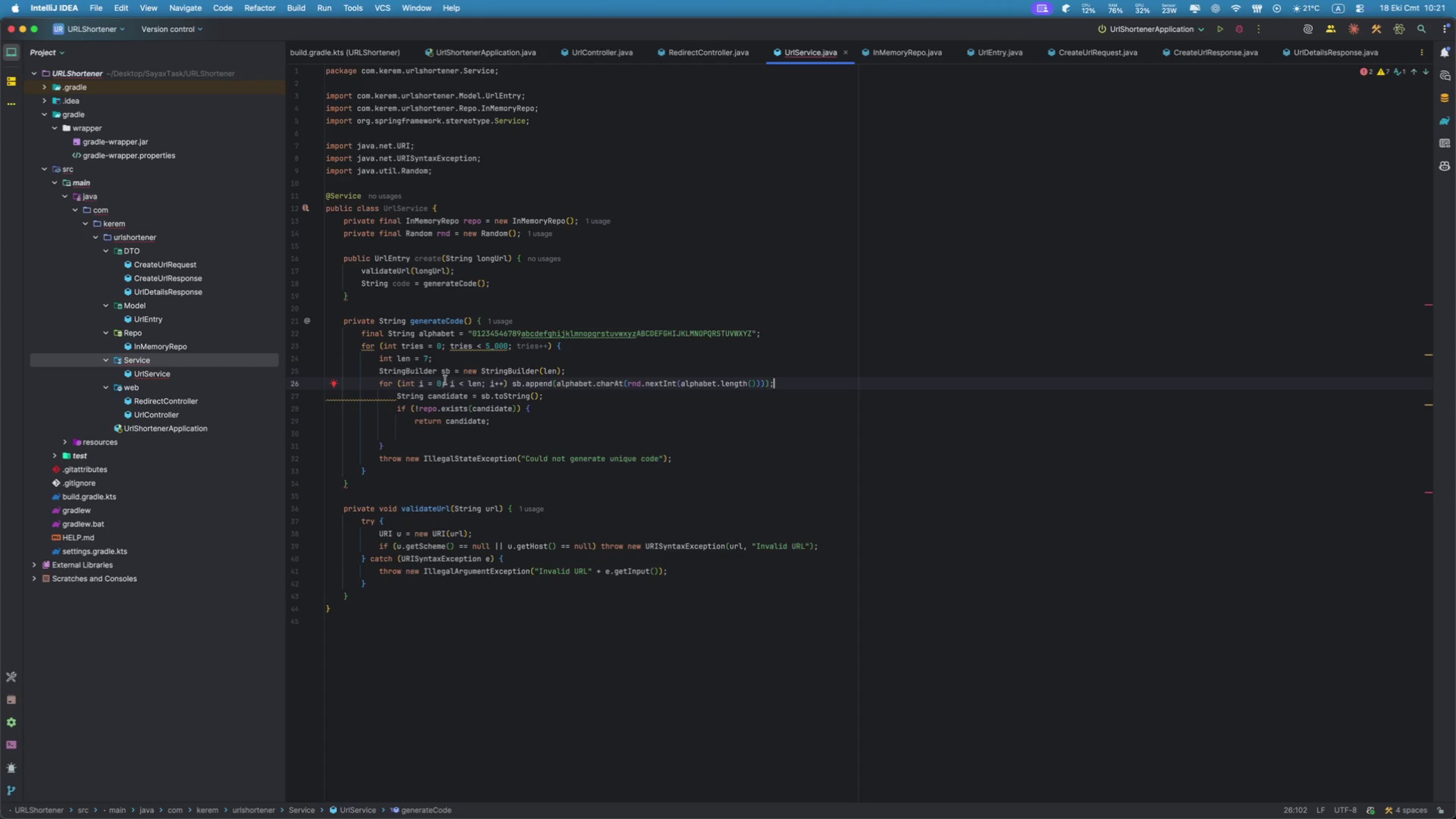 
left_click([399, 394])
 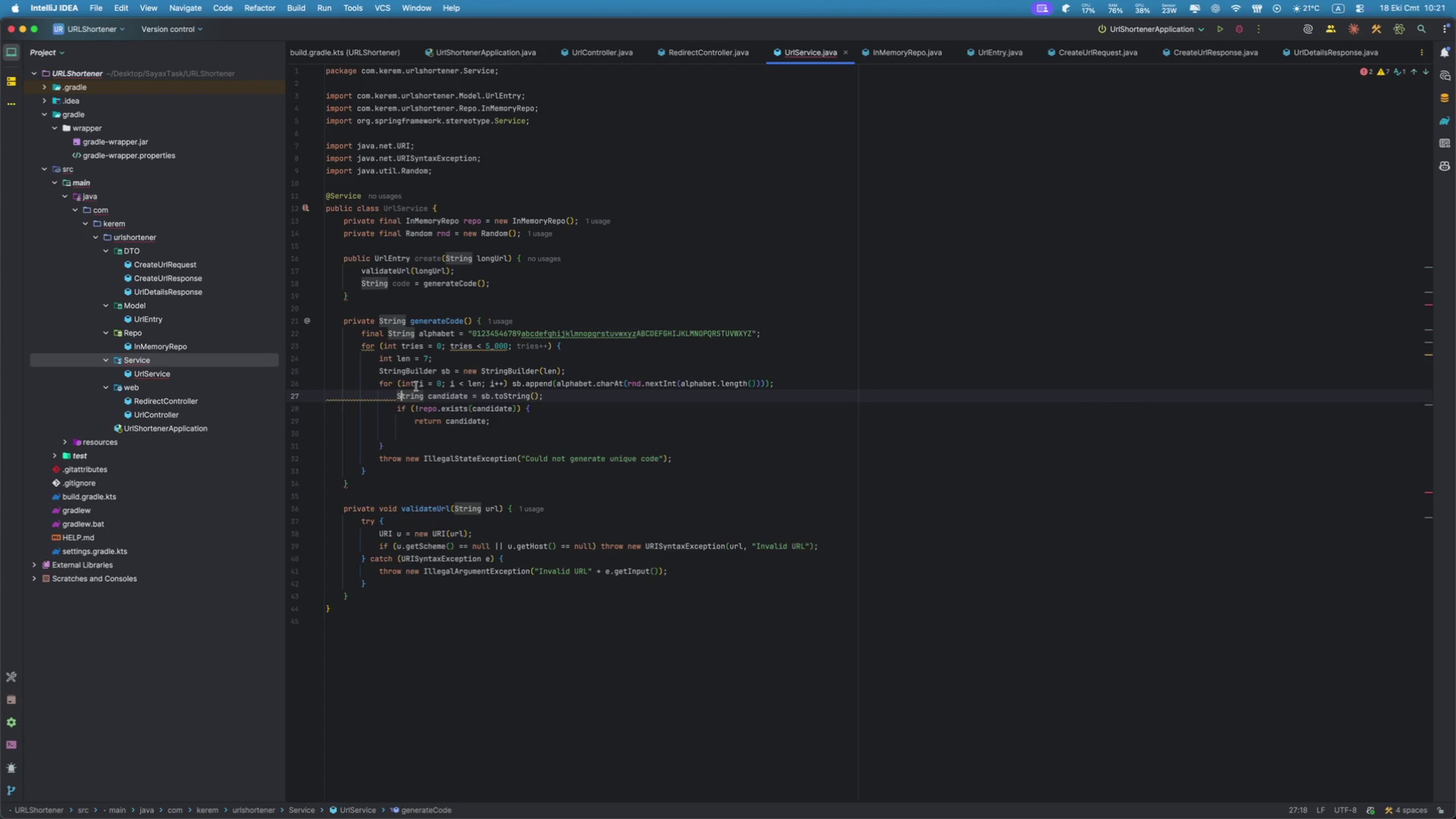 
key(ArrowLeft)
 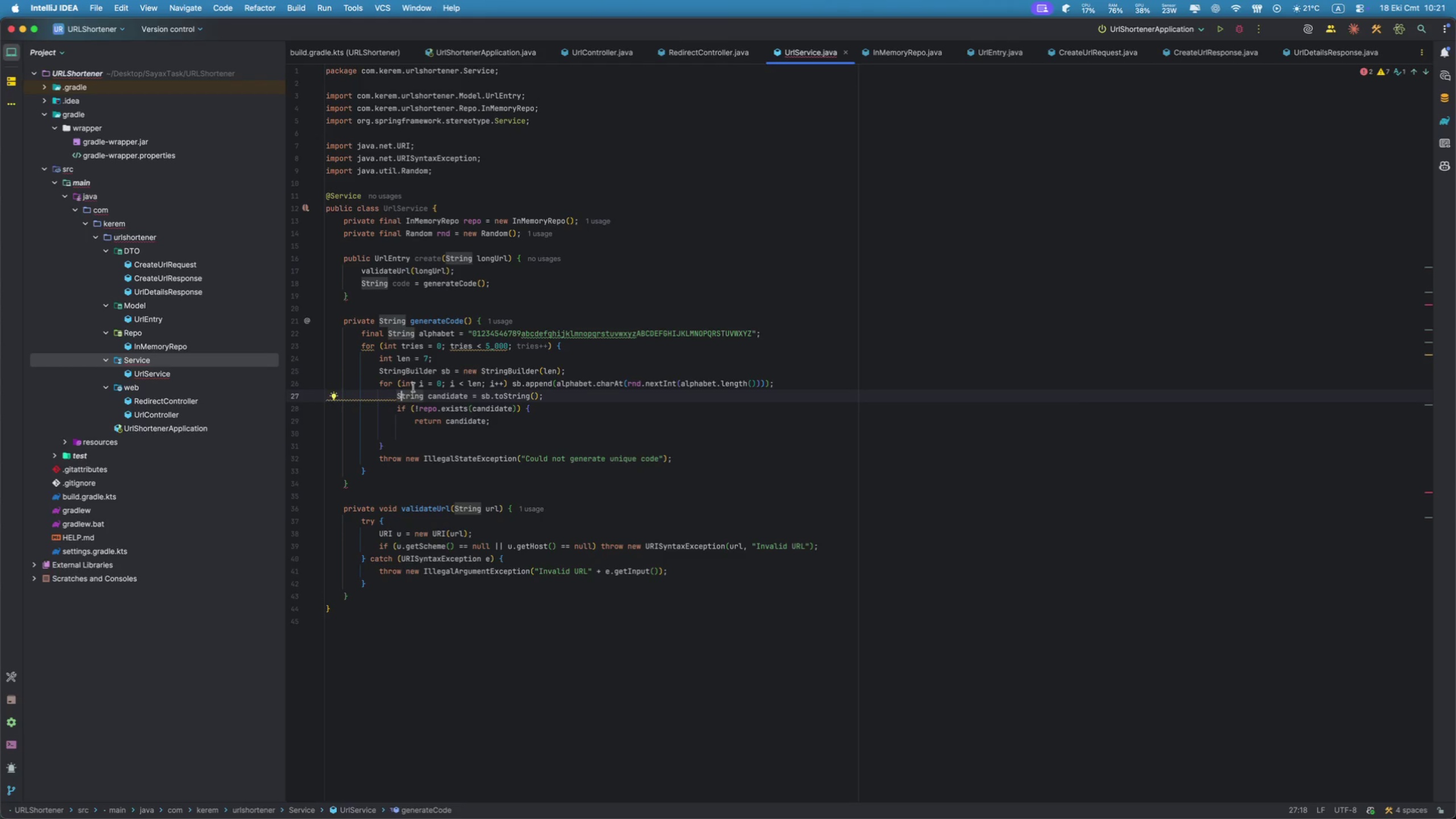 
key(Backspace)
 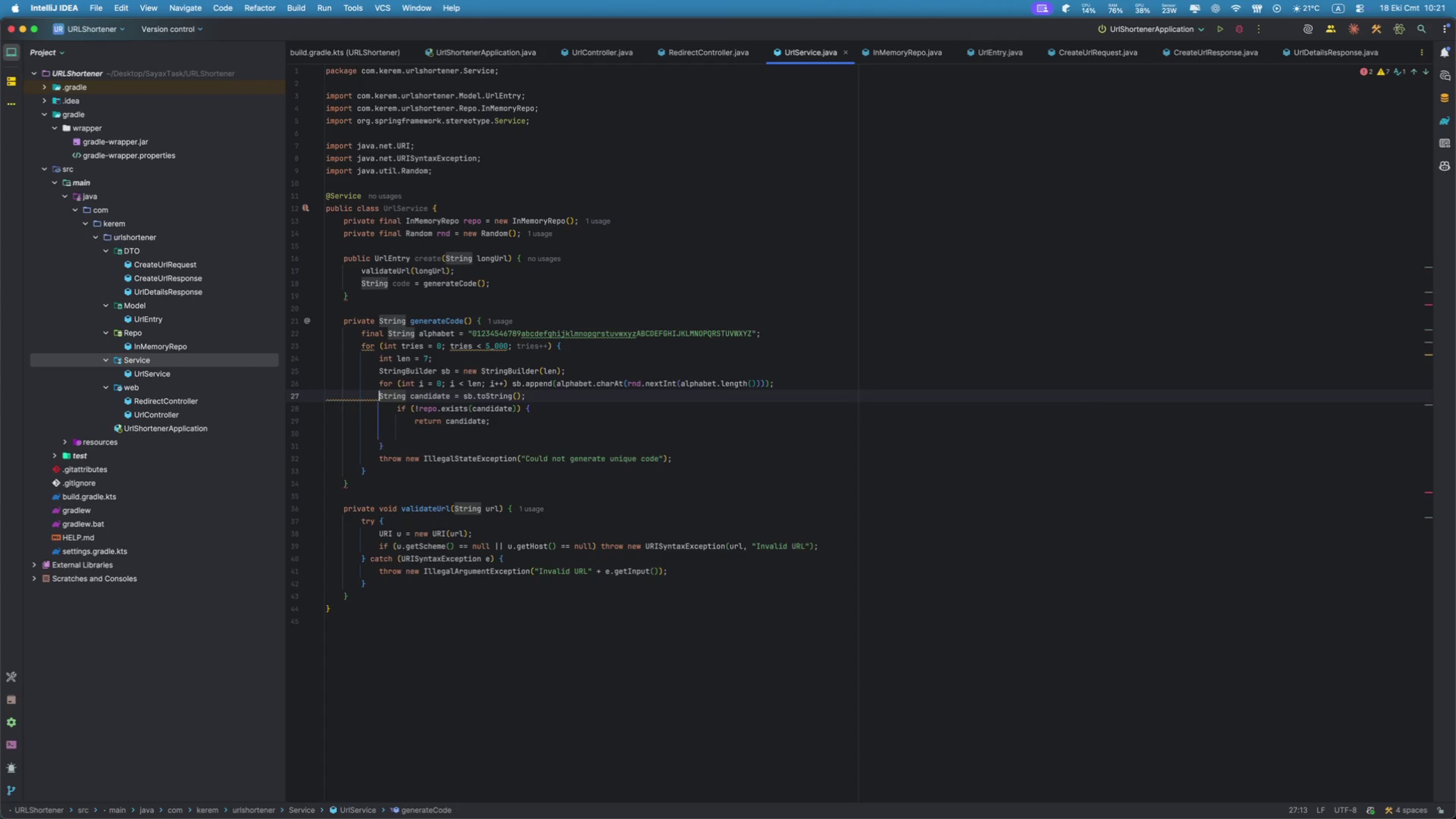 
key(ArrowDown)
 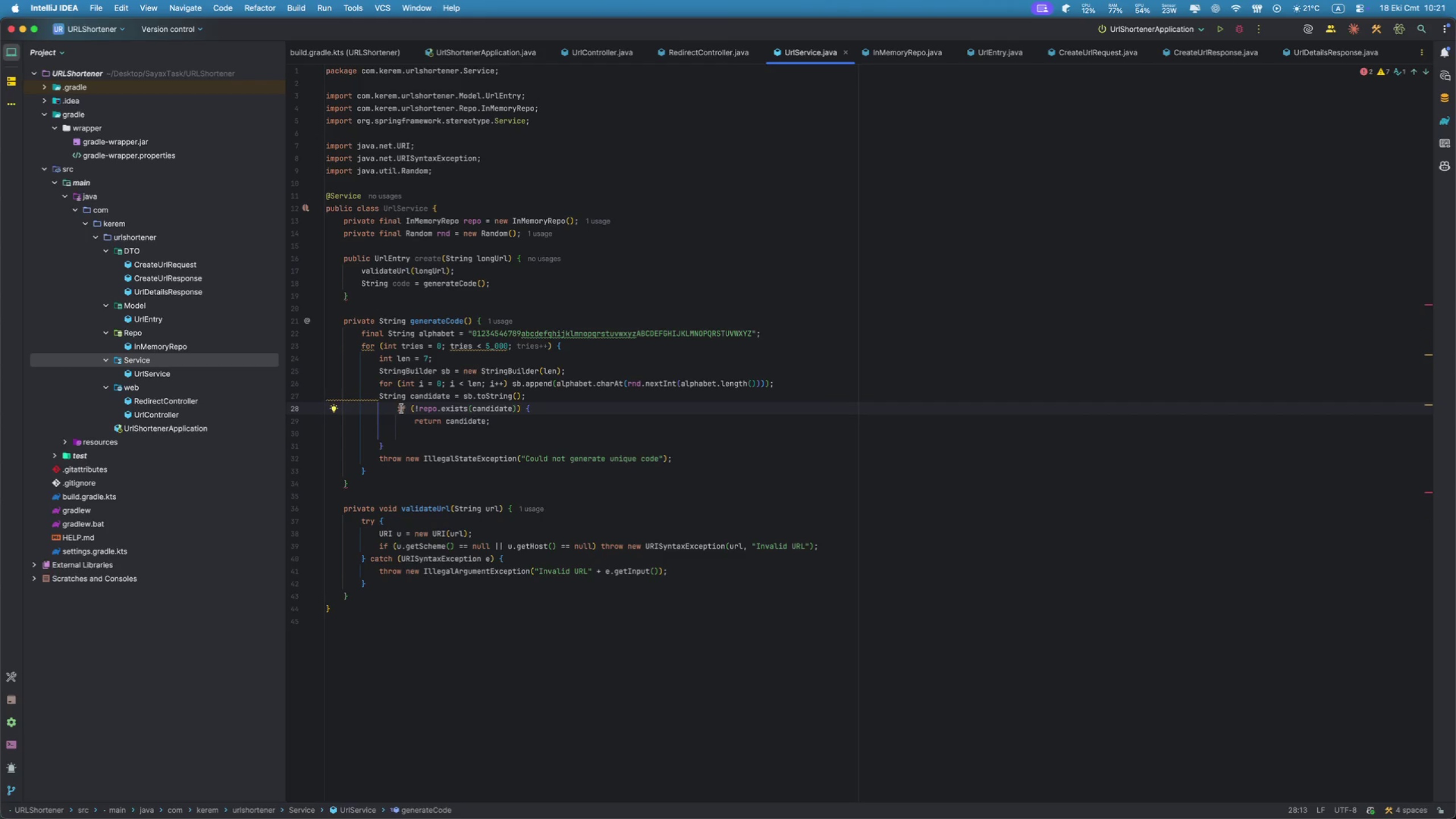 
left_click([395, 446])
 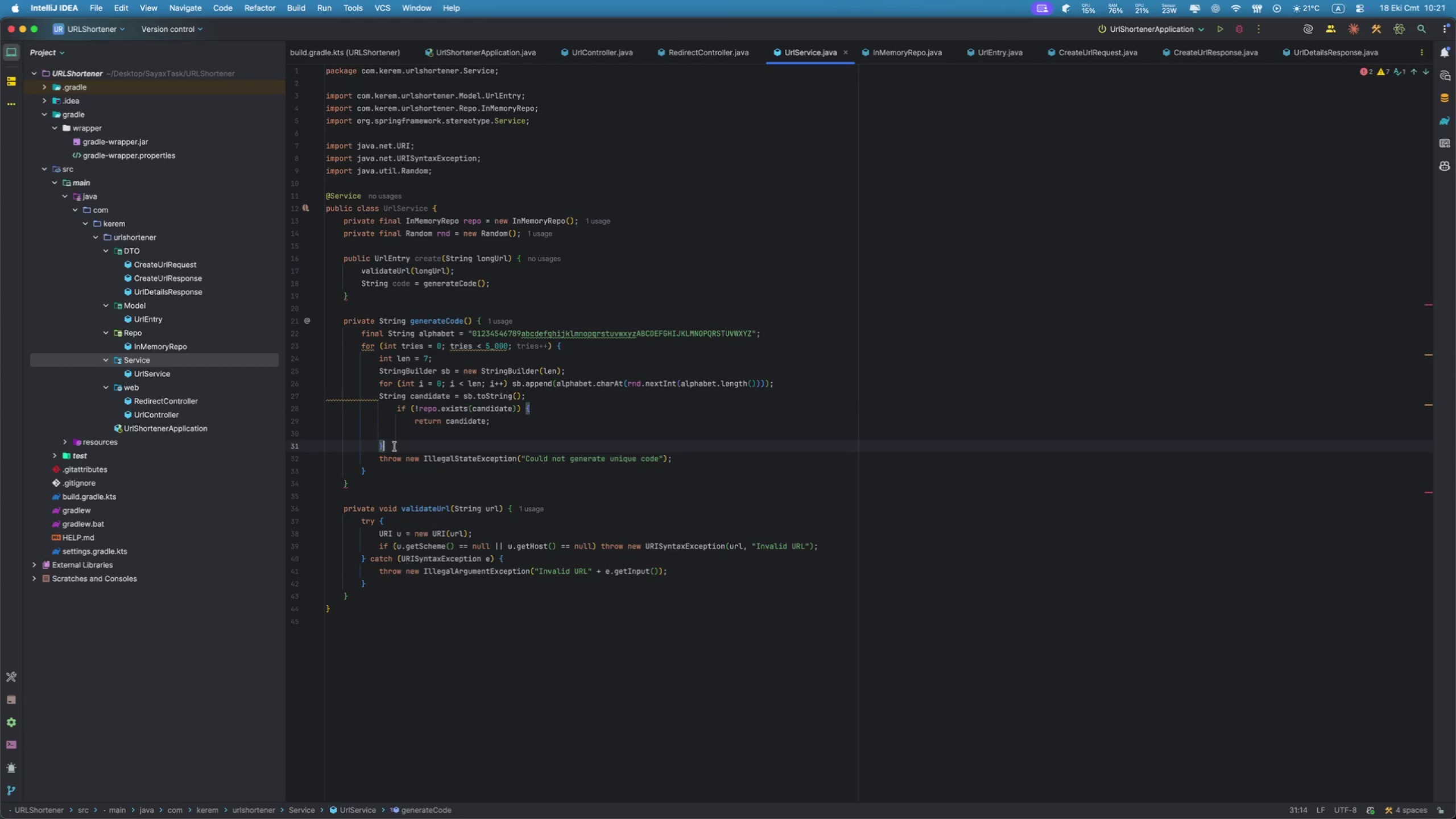 
key(Backspace)
 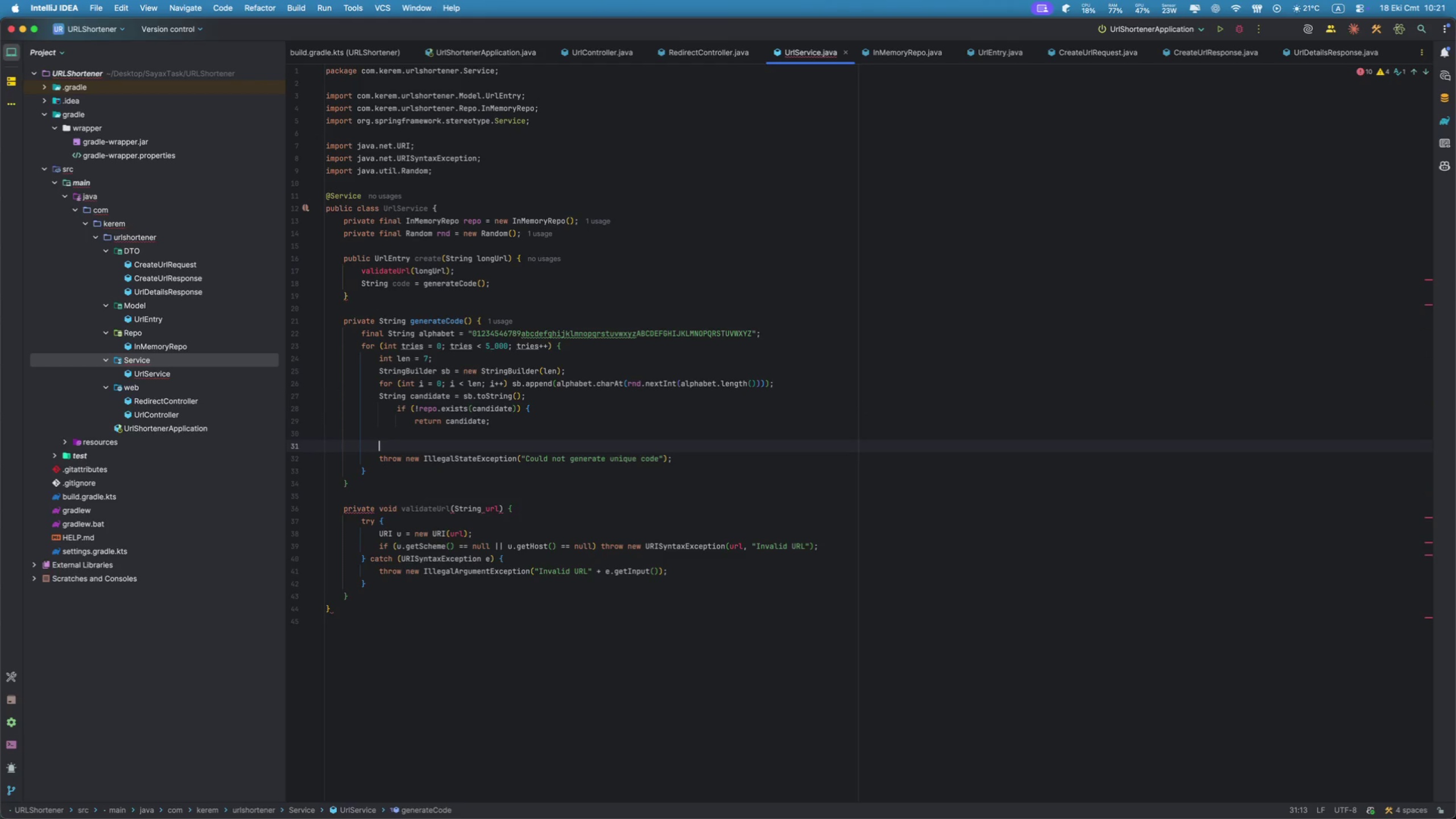 
key(ArrowDown)
 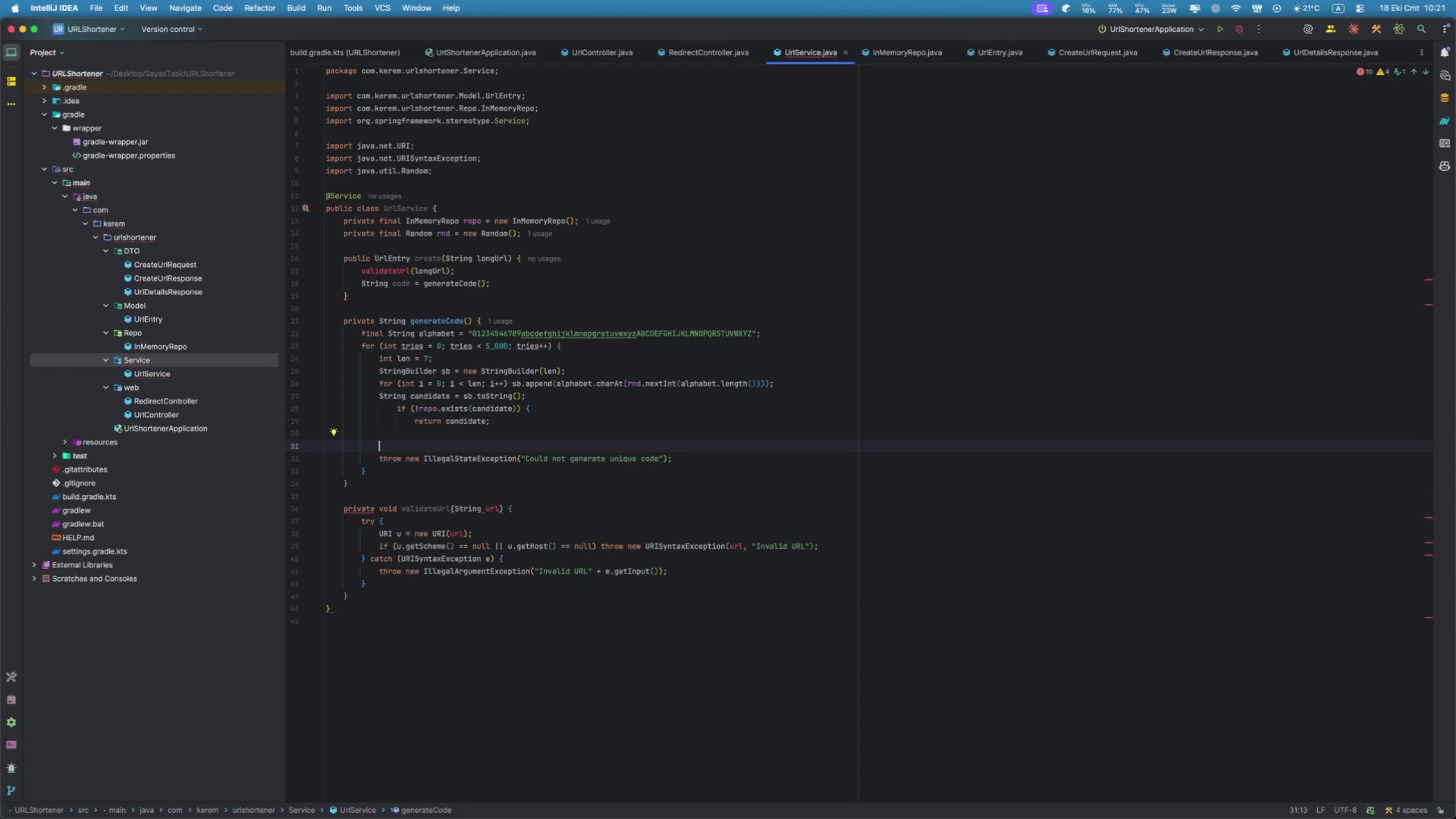 
key(ArrowDown)
 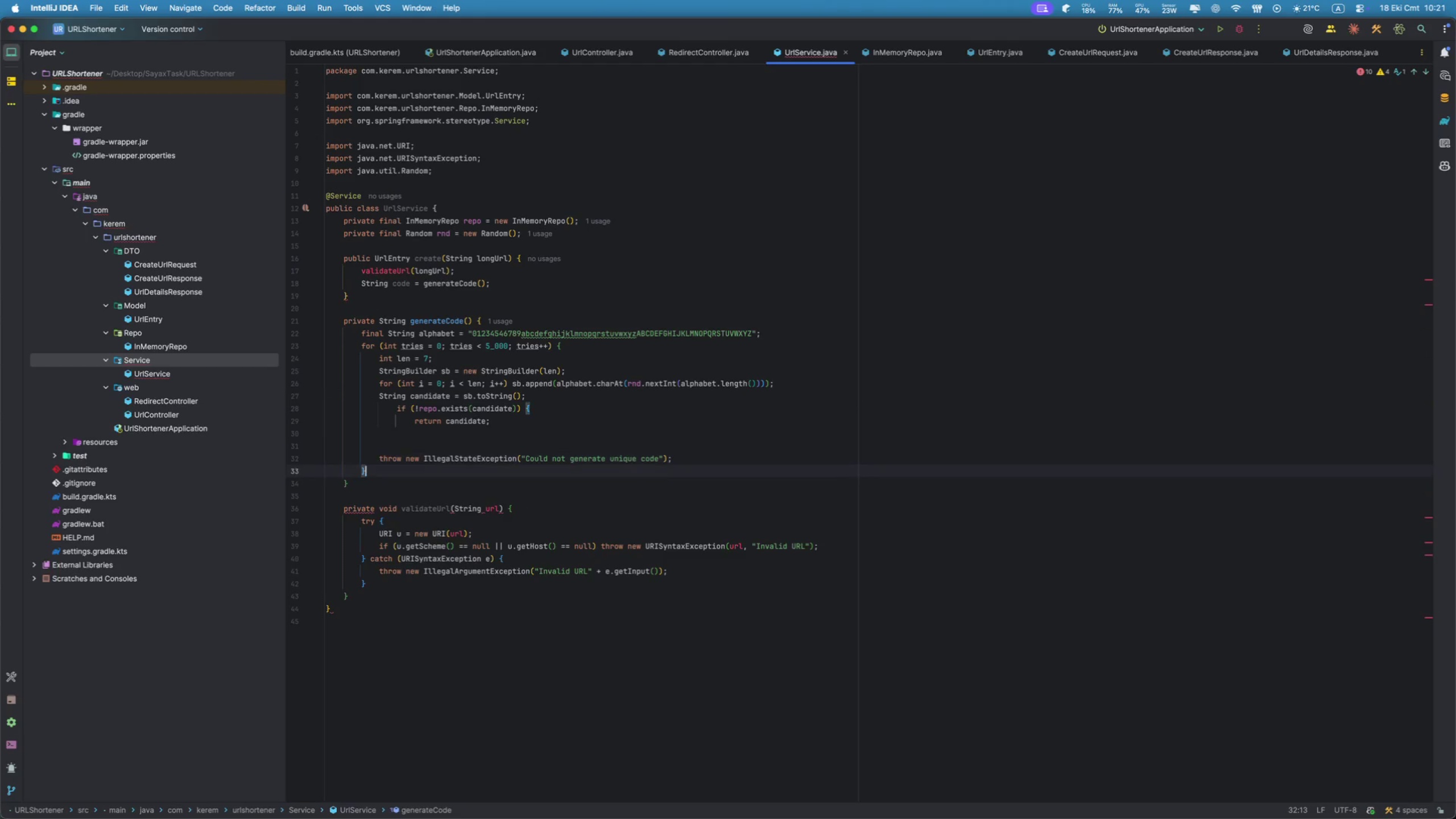 
key(ArrowUp)
 